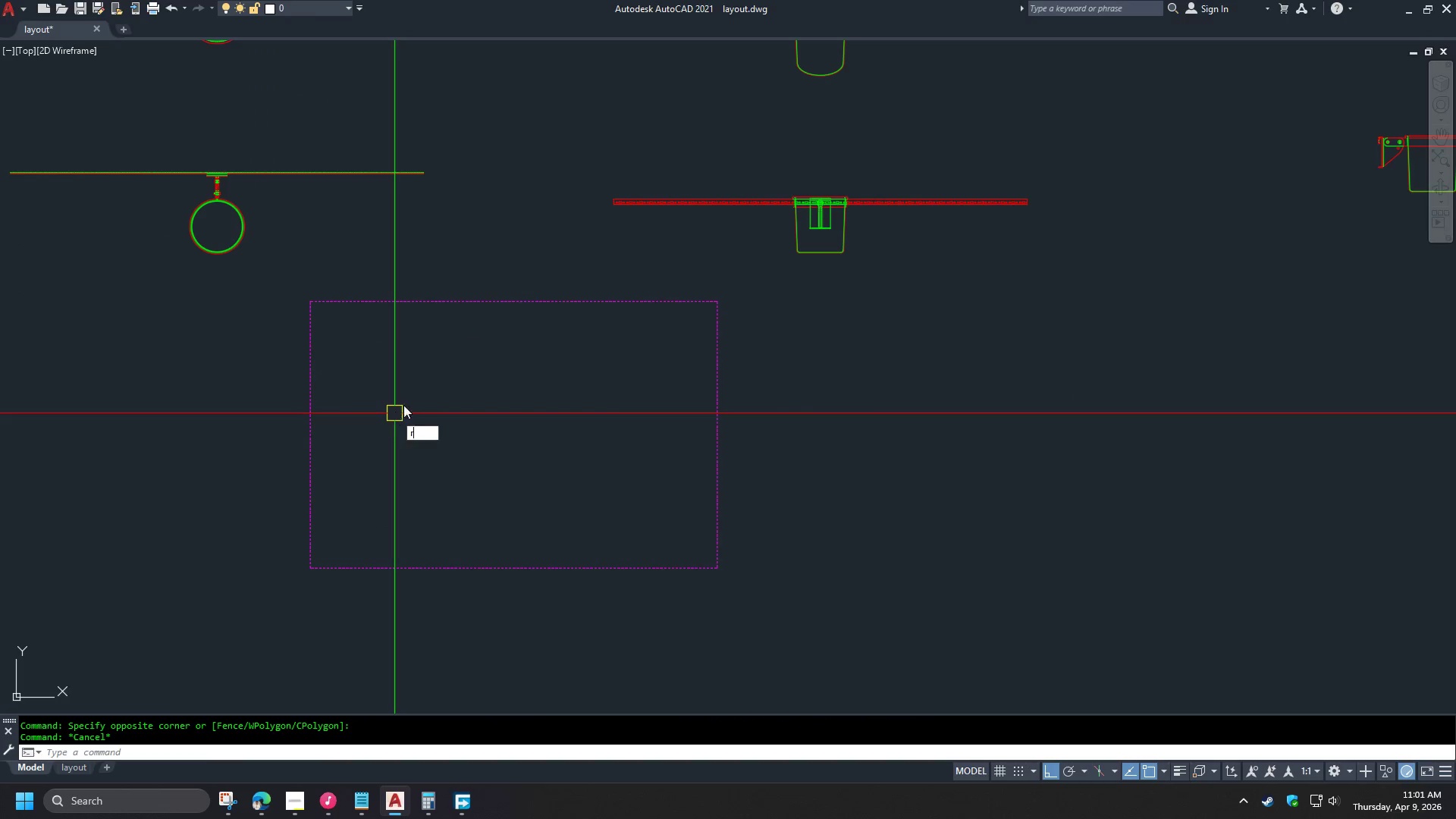 
key(Space)
 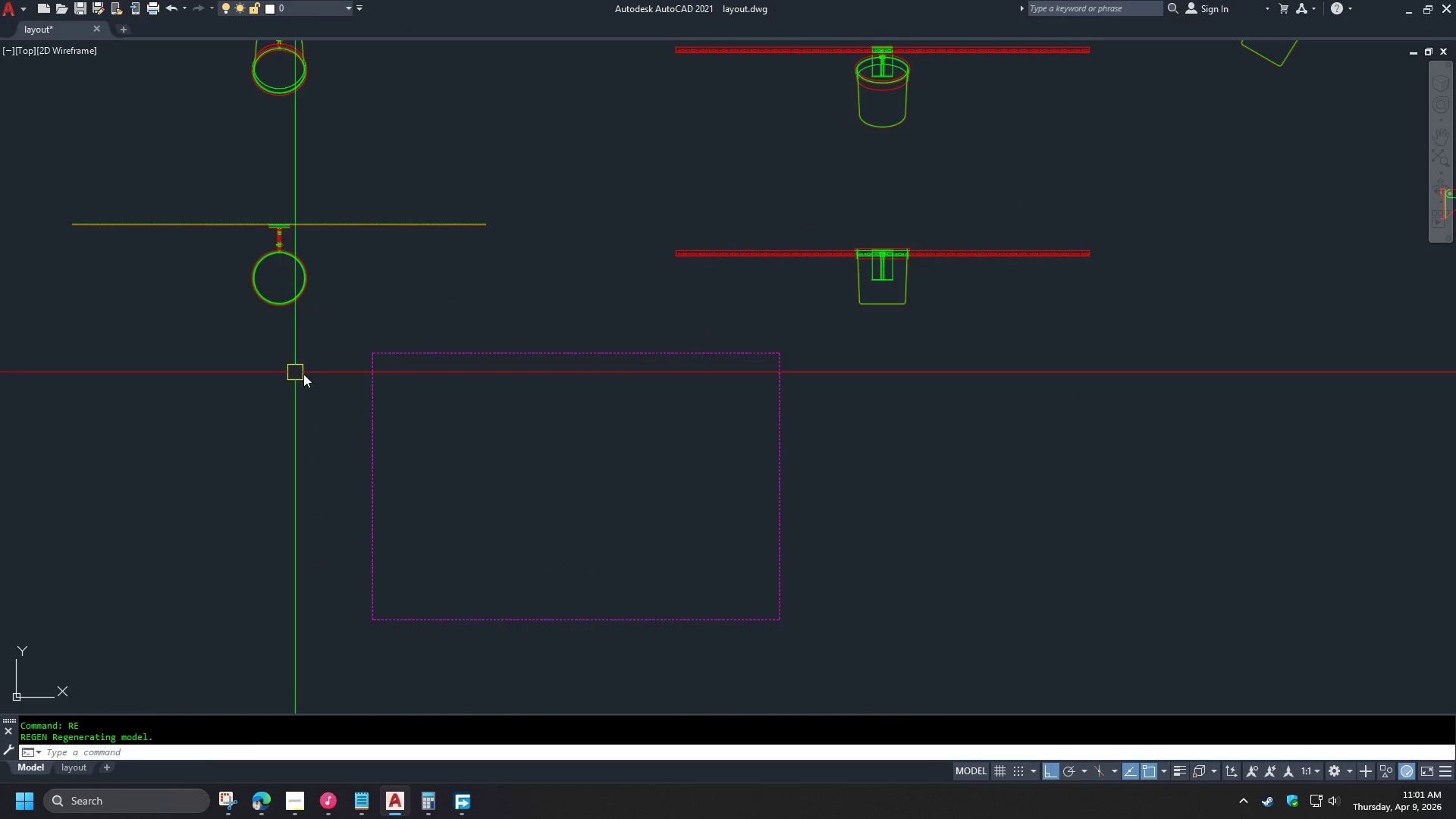 
scroll: coordinate [429, 422], scroll_direction: none, amount: 0.0
 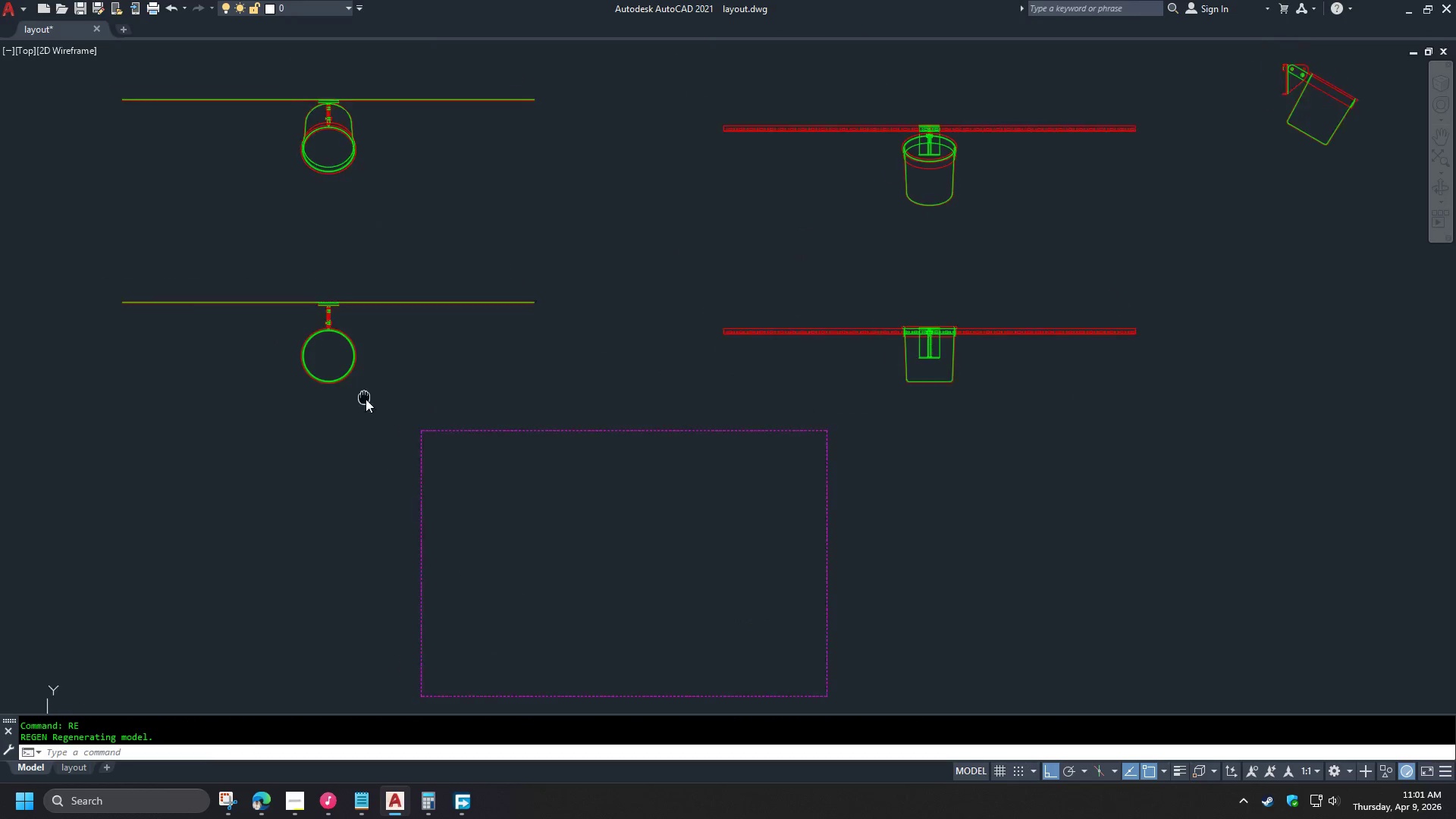 
scroll: coordinate [328, 357], scroll_direction: up, amount: 3.0
 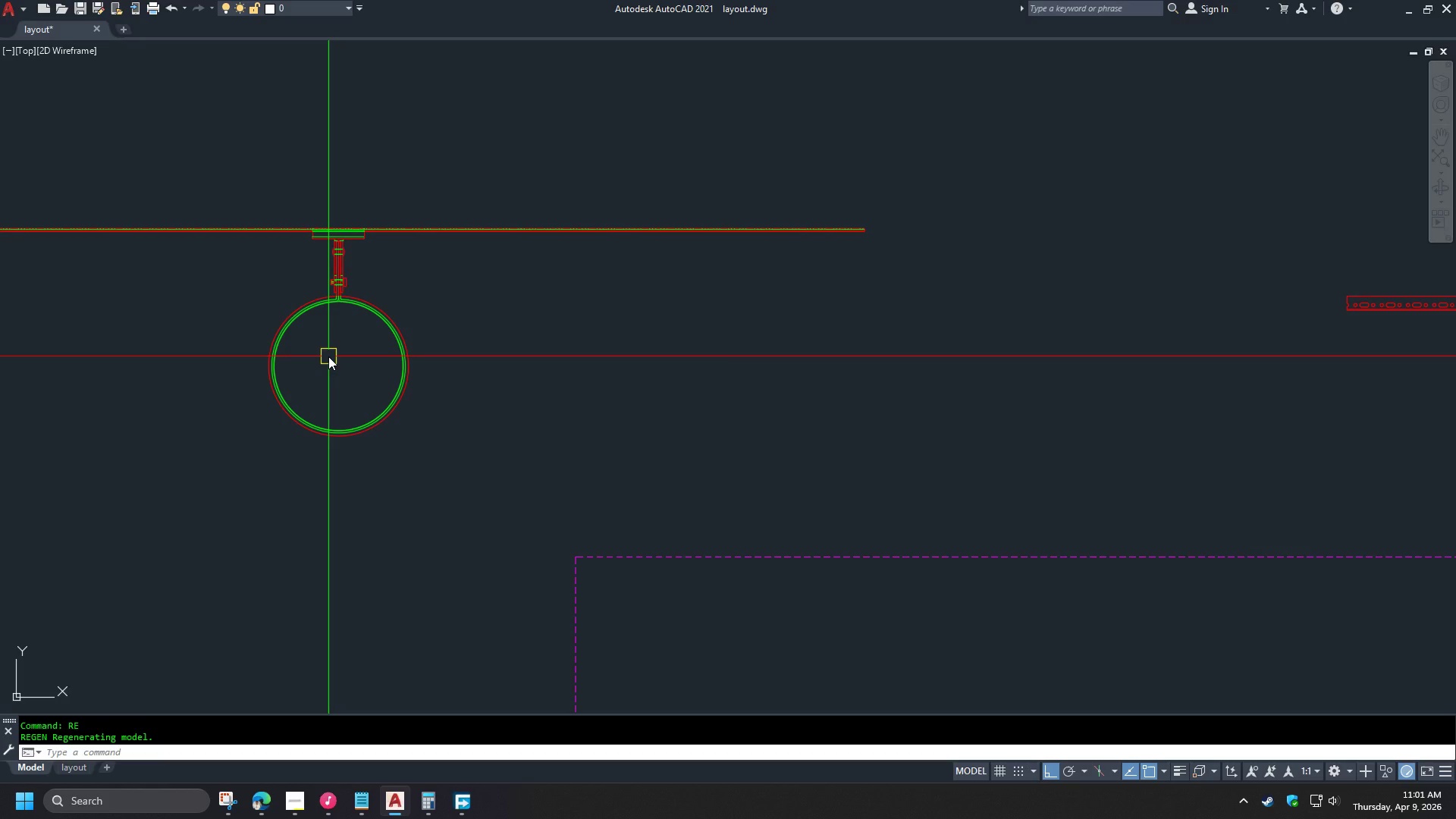 
wait(5.59)
 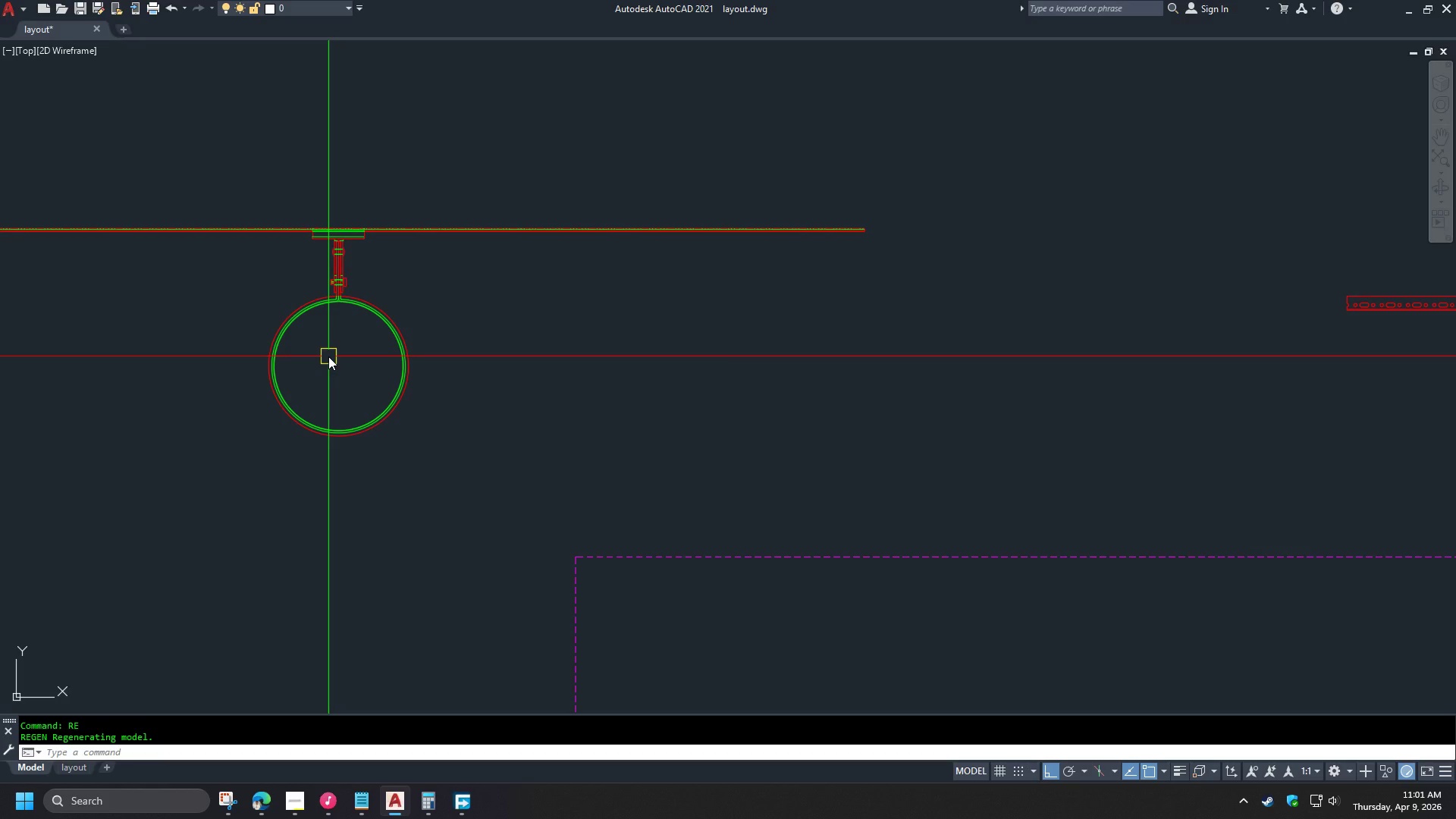 
scroll: coordinate [497, 344], scroll_direction: up, amount: 5.0
 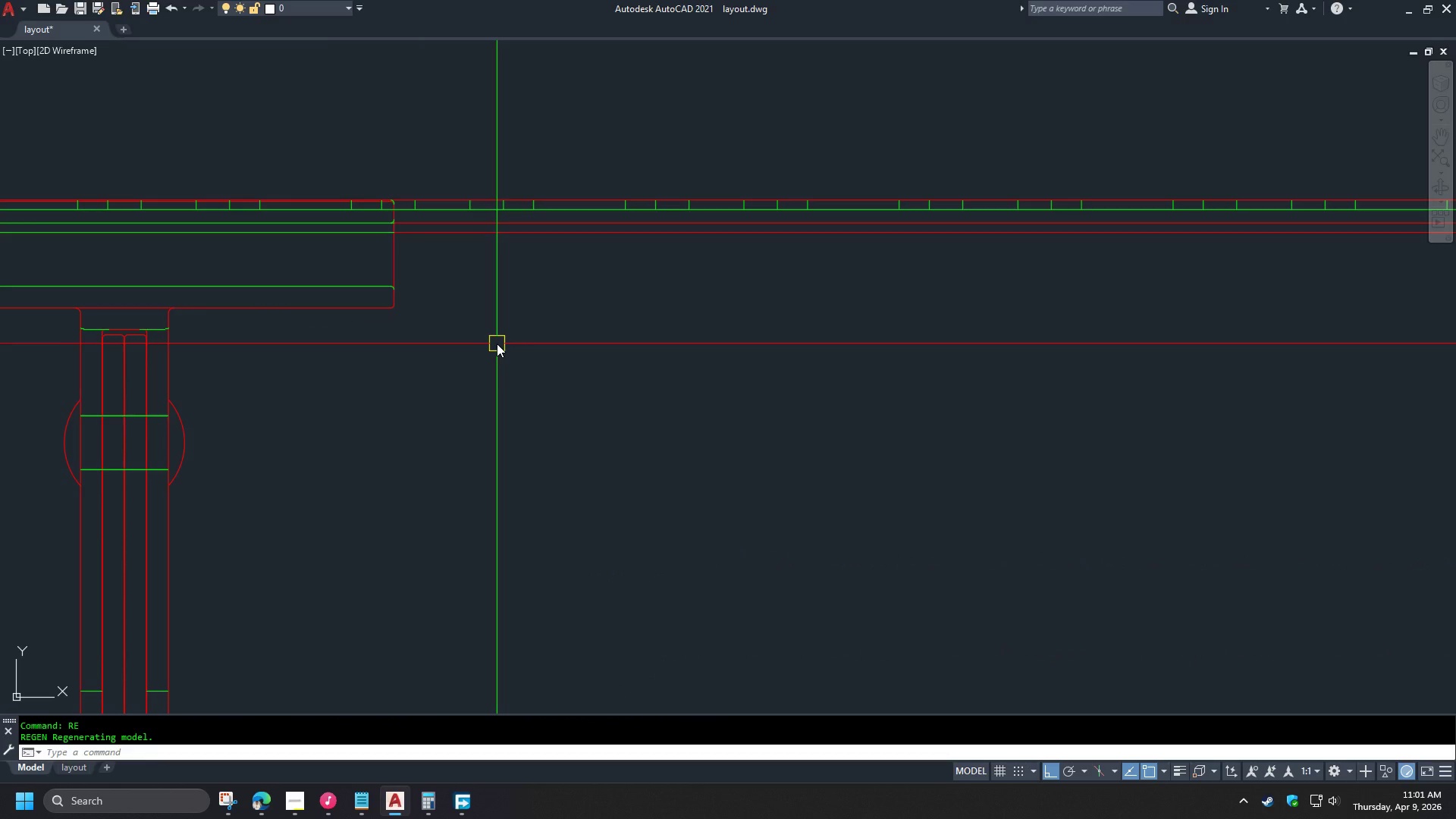 
scroll: coordinate [497, 344], scroll_direction: down, amount: 4.0
 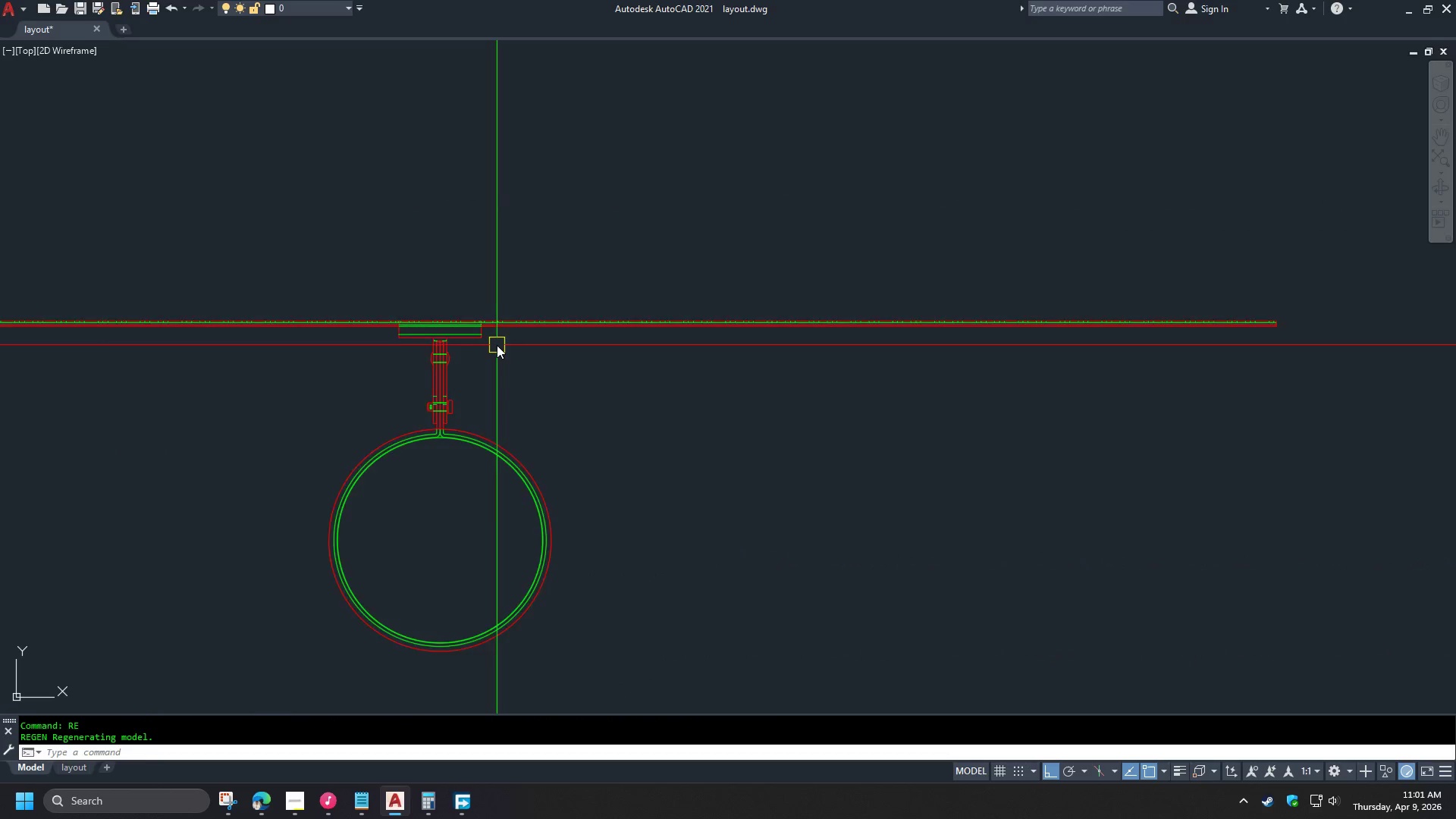 
scroll: coordinate [495, 345], scroll_direction: up, amount: 3.0
 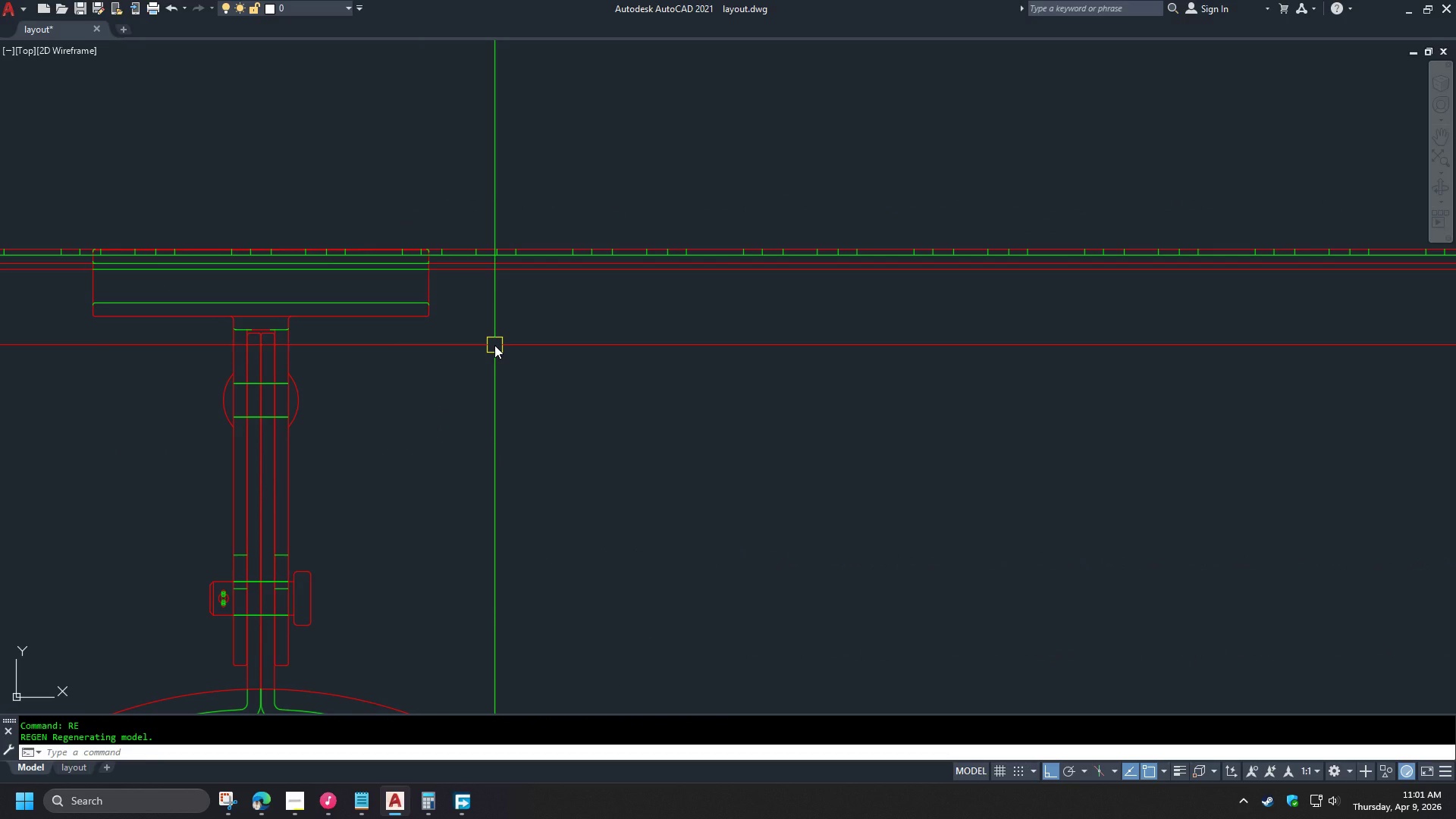 
scroll: coordinate [491, 347], scroll_direction: down, amount: 6.0
 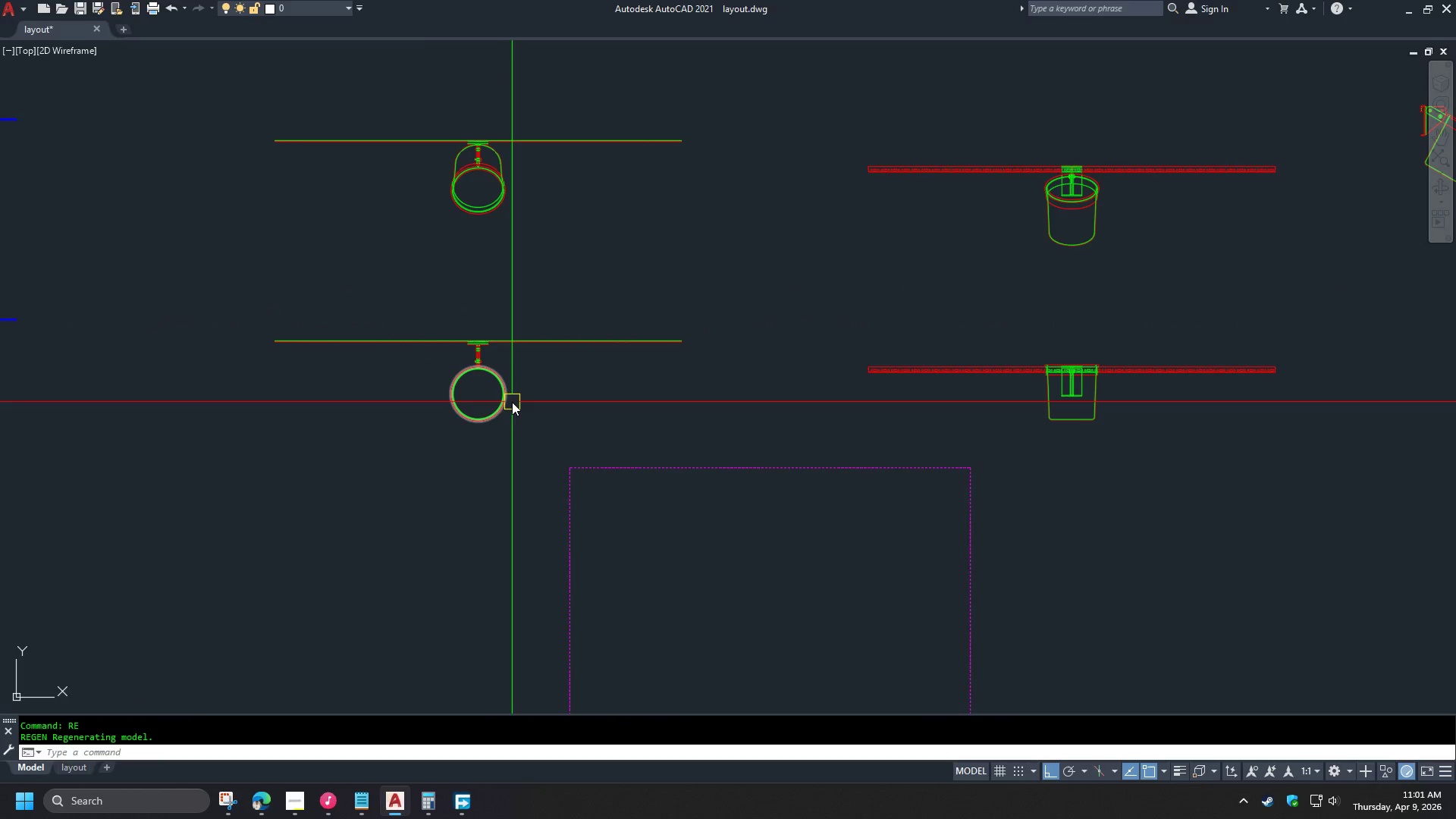 
scroll: coordinate [512, 400], scroll_direction: up, amount: 2.0
 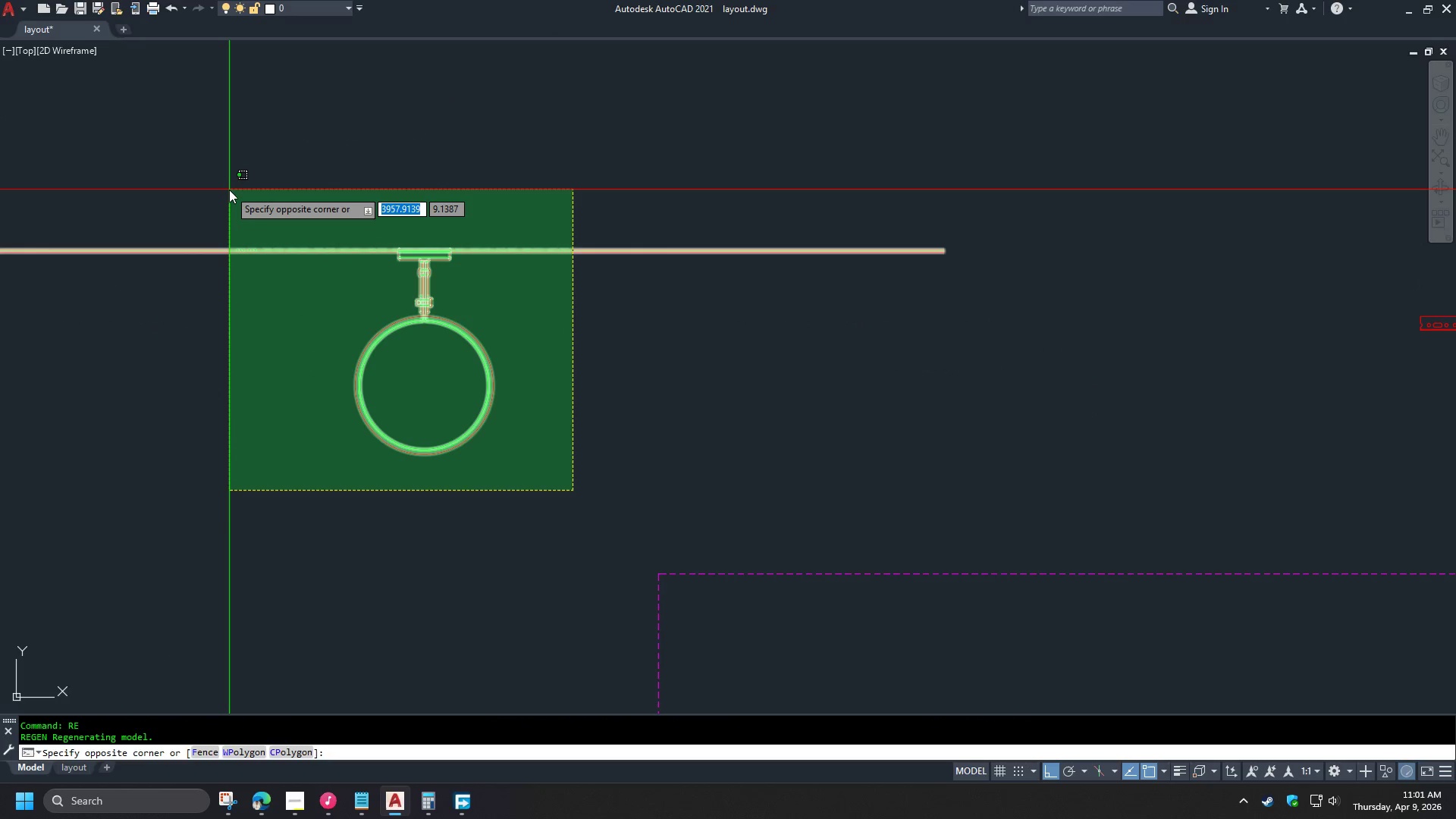 
left_click([239, 192])
 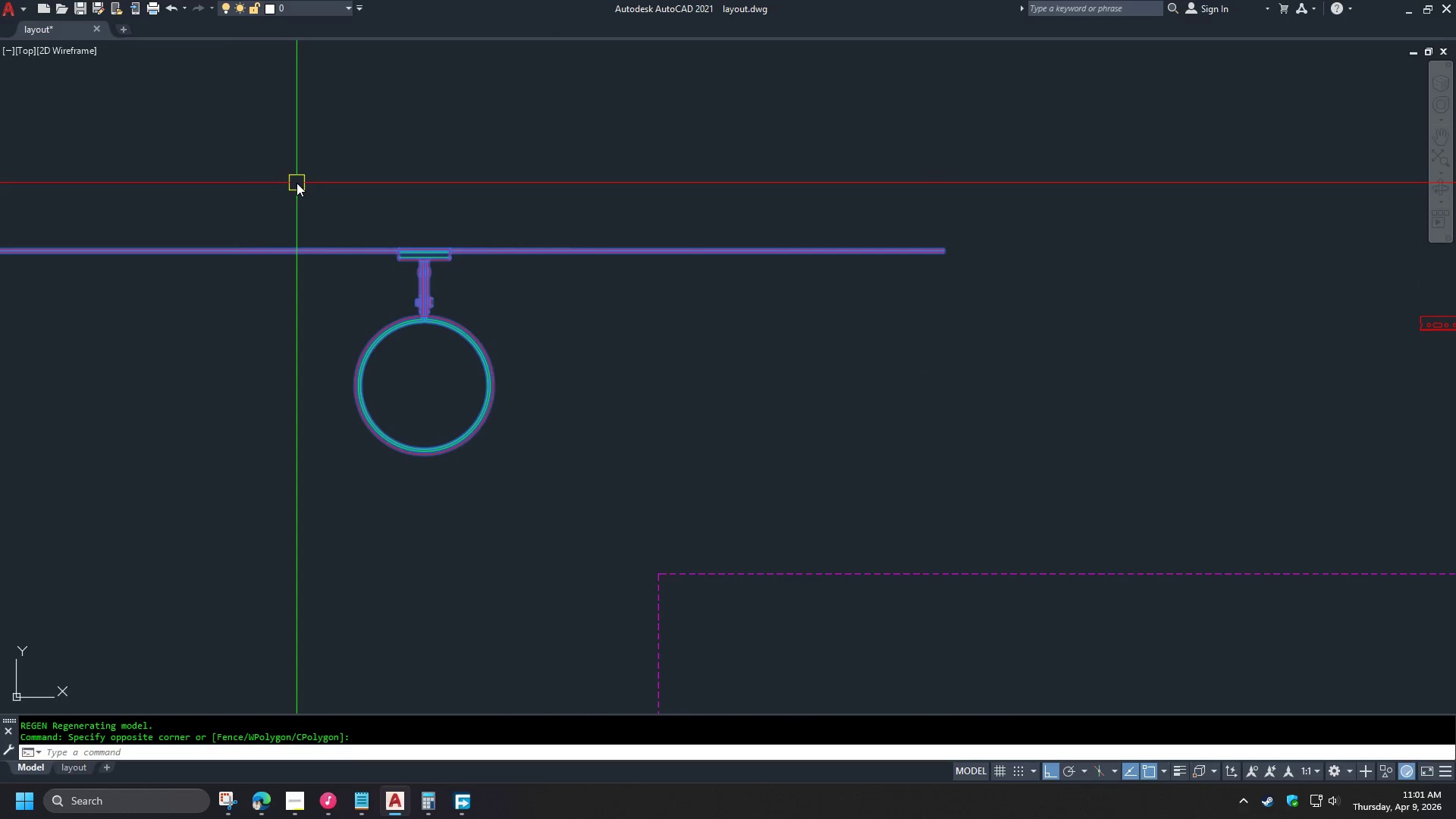 
scroll: coordinate [296, 183], scroll_direction: down, amount: 3.0
 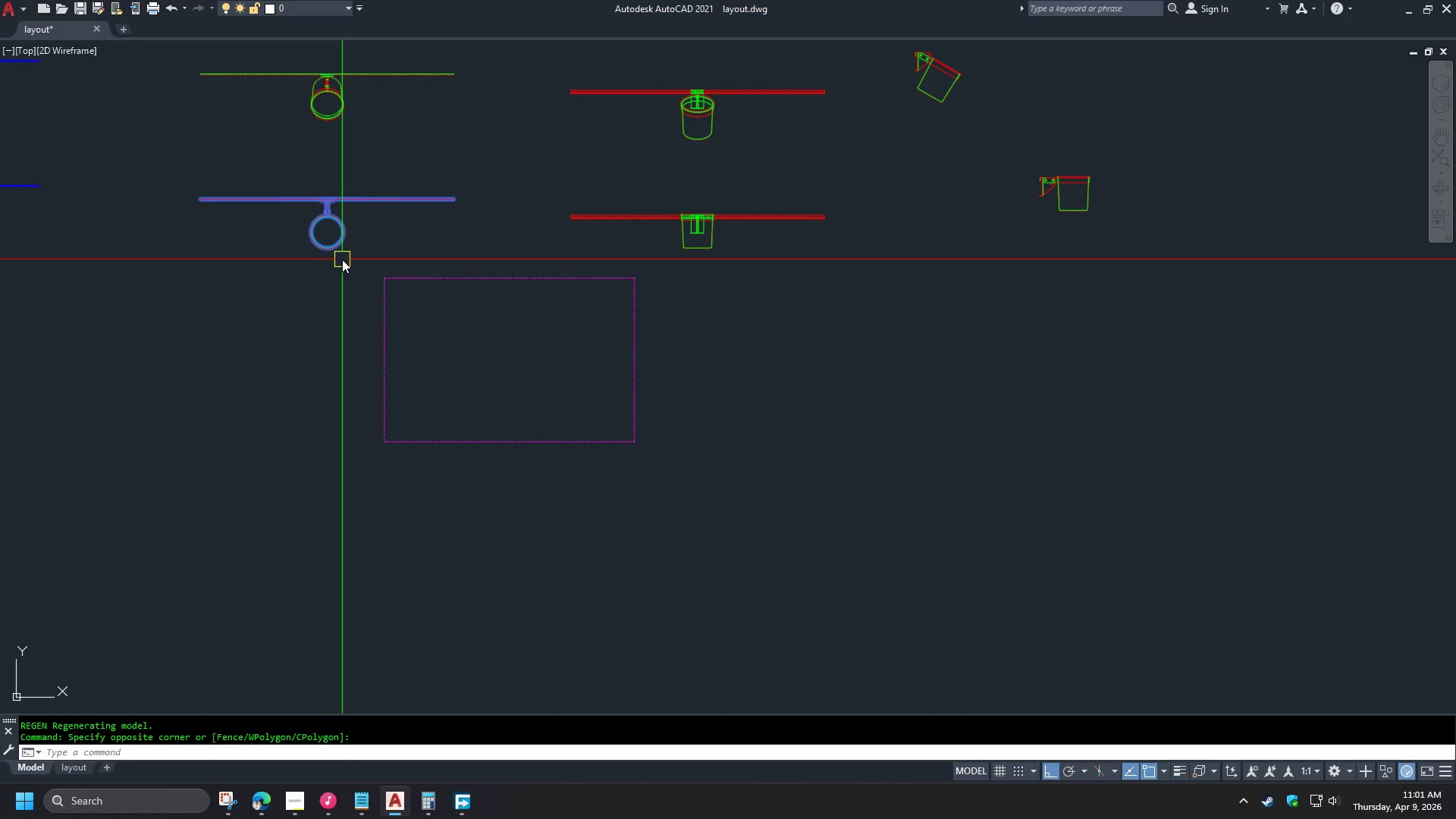 
key(Escape)
 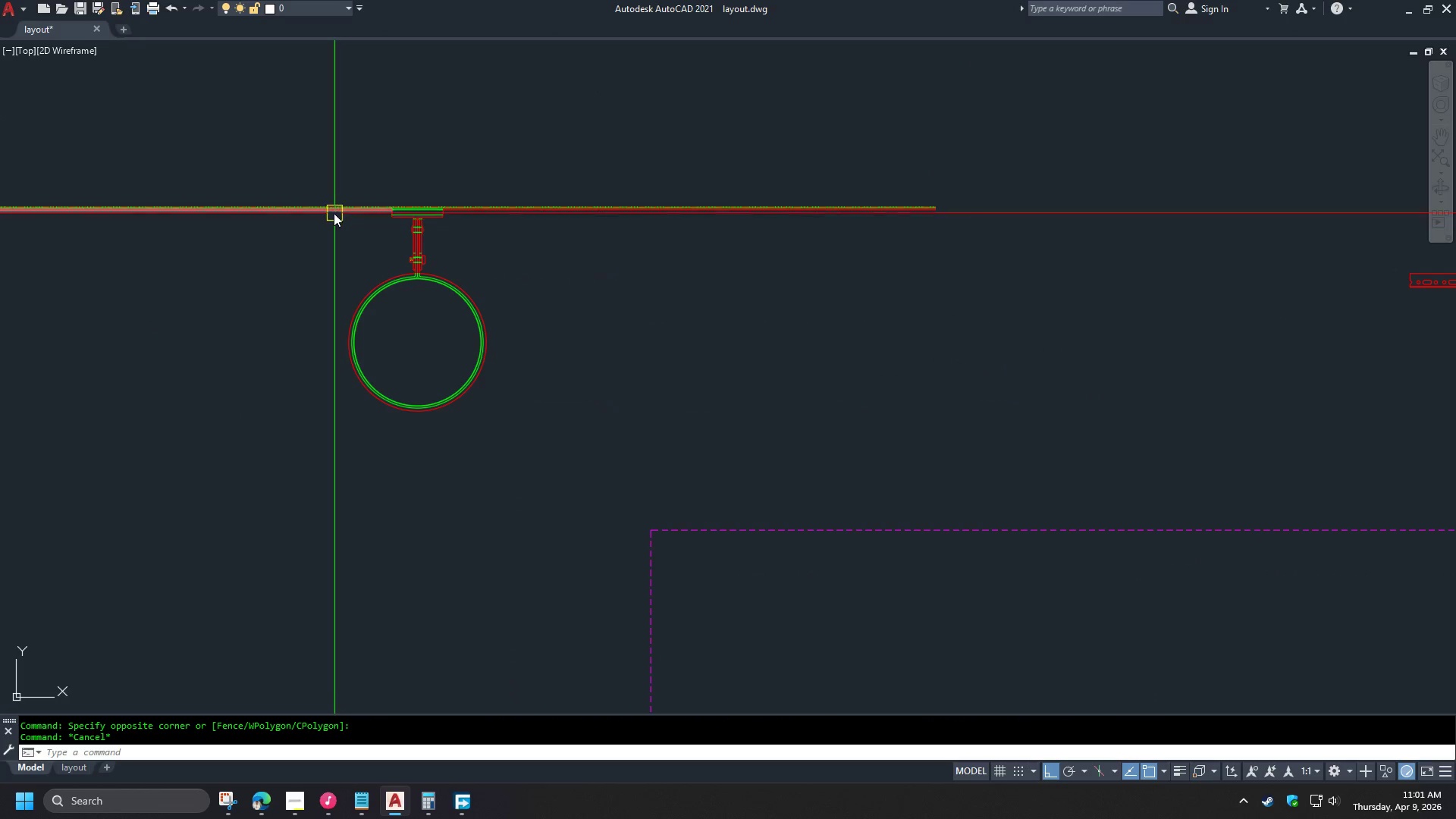 
scroll: coordinate [295, 189], scroll_direction: up, amount: 3.0
 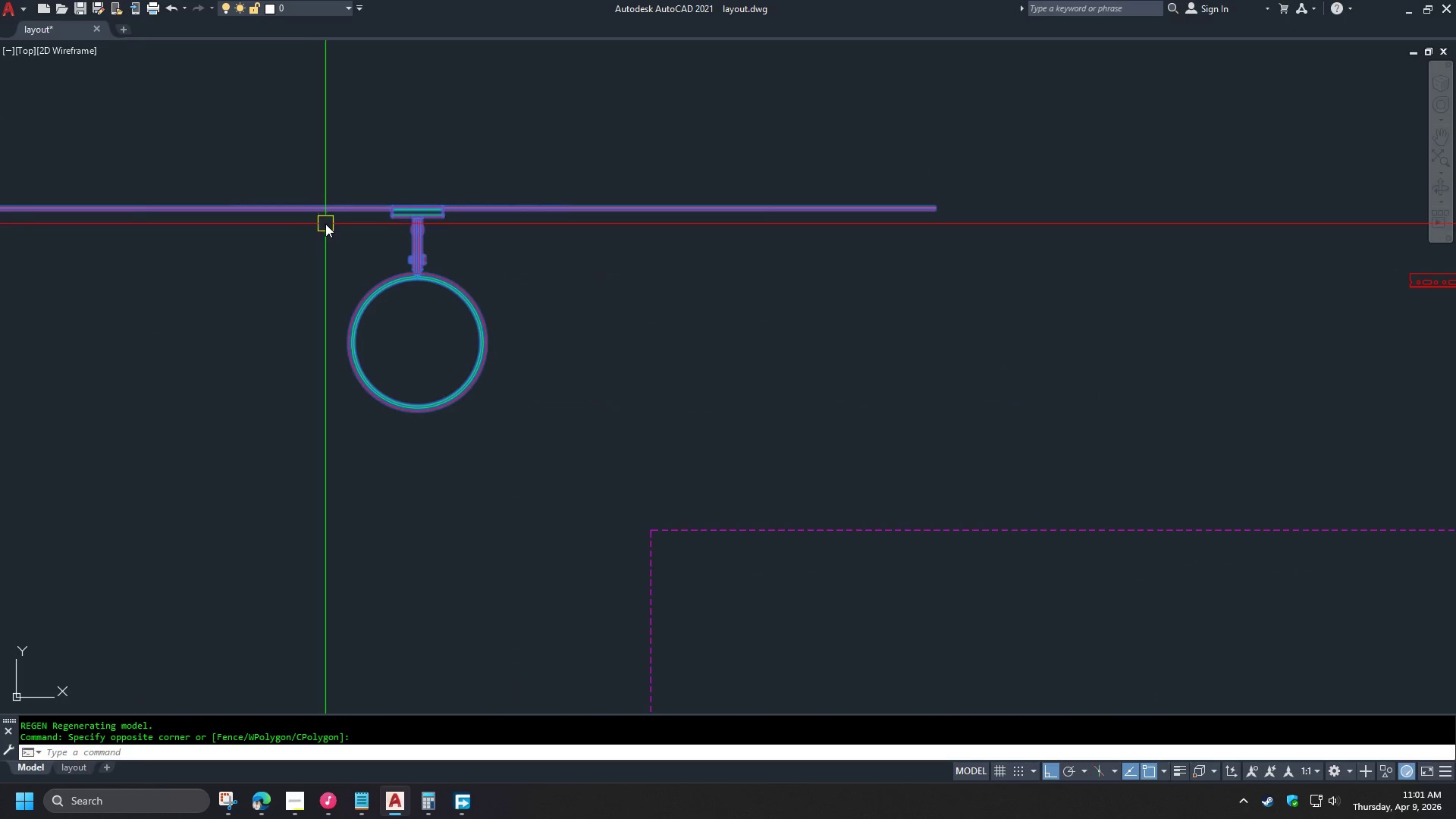 
left_click([333, 212])
 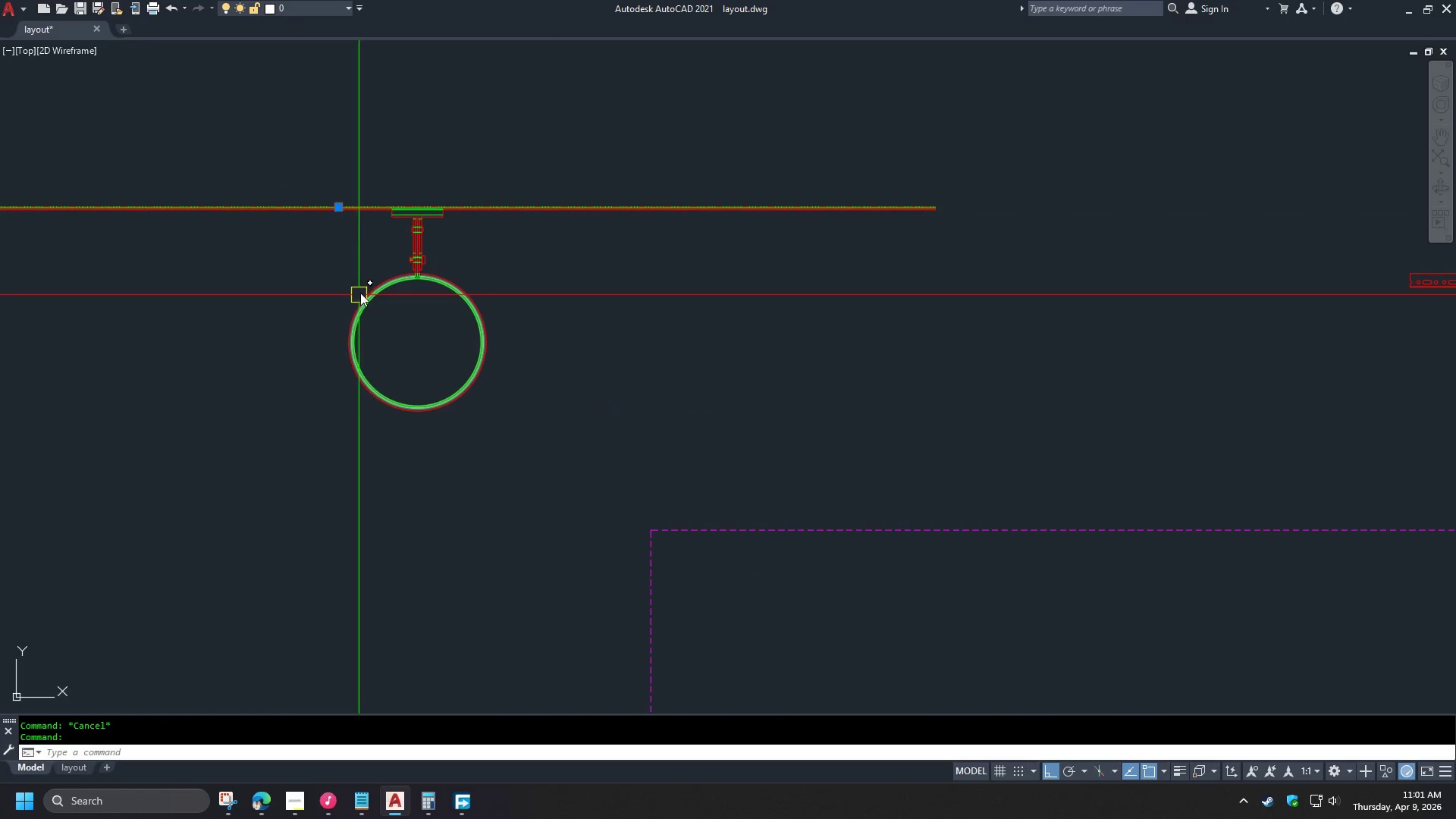 
key(Escape)
 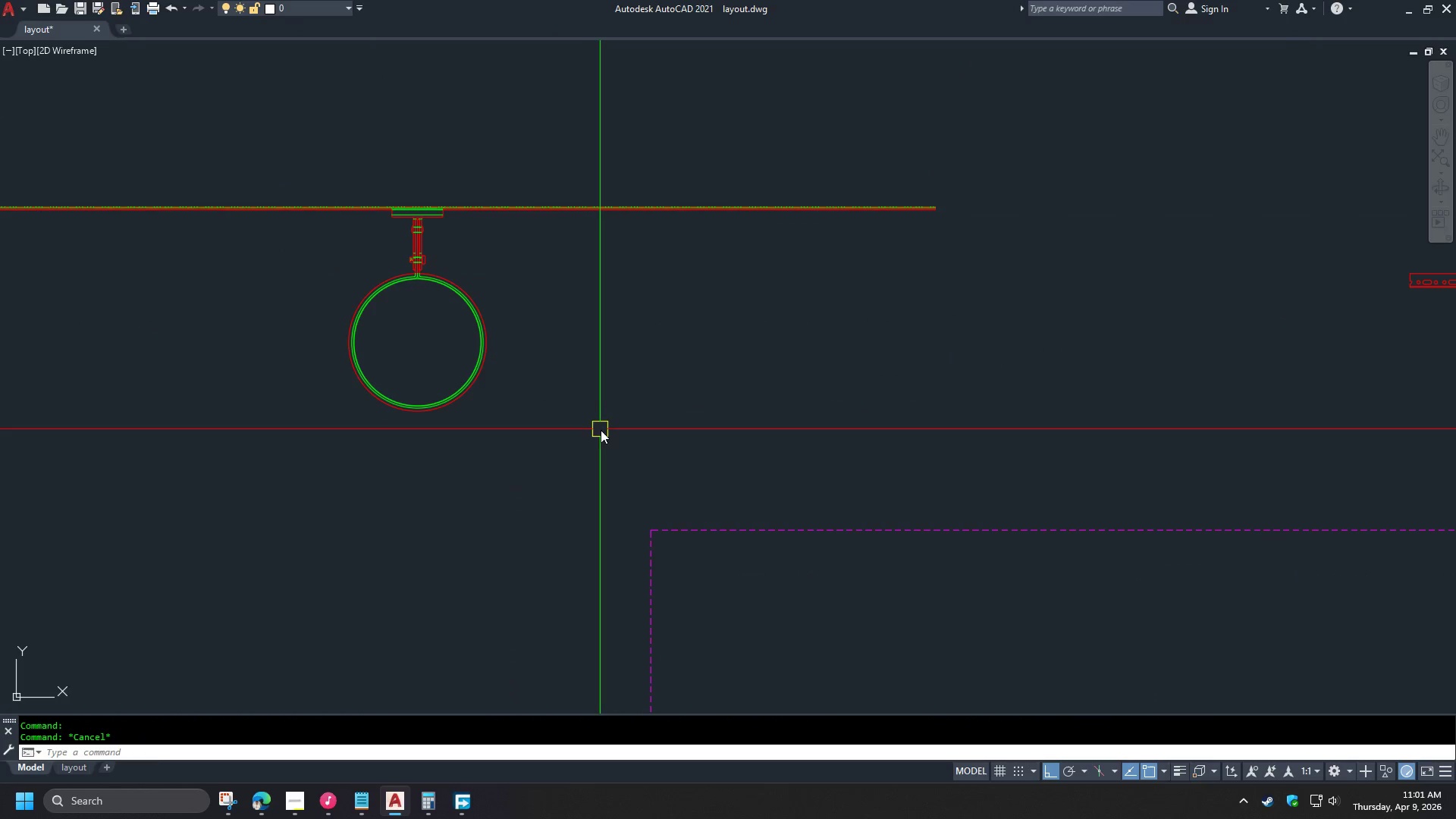 
left_click_drag(start_coordinate=[603, 431], to_coordinate=[597, 427])
 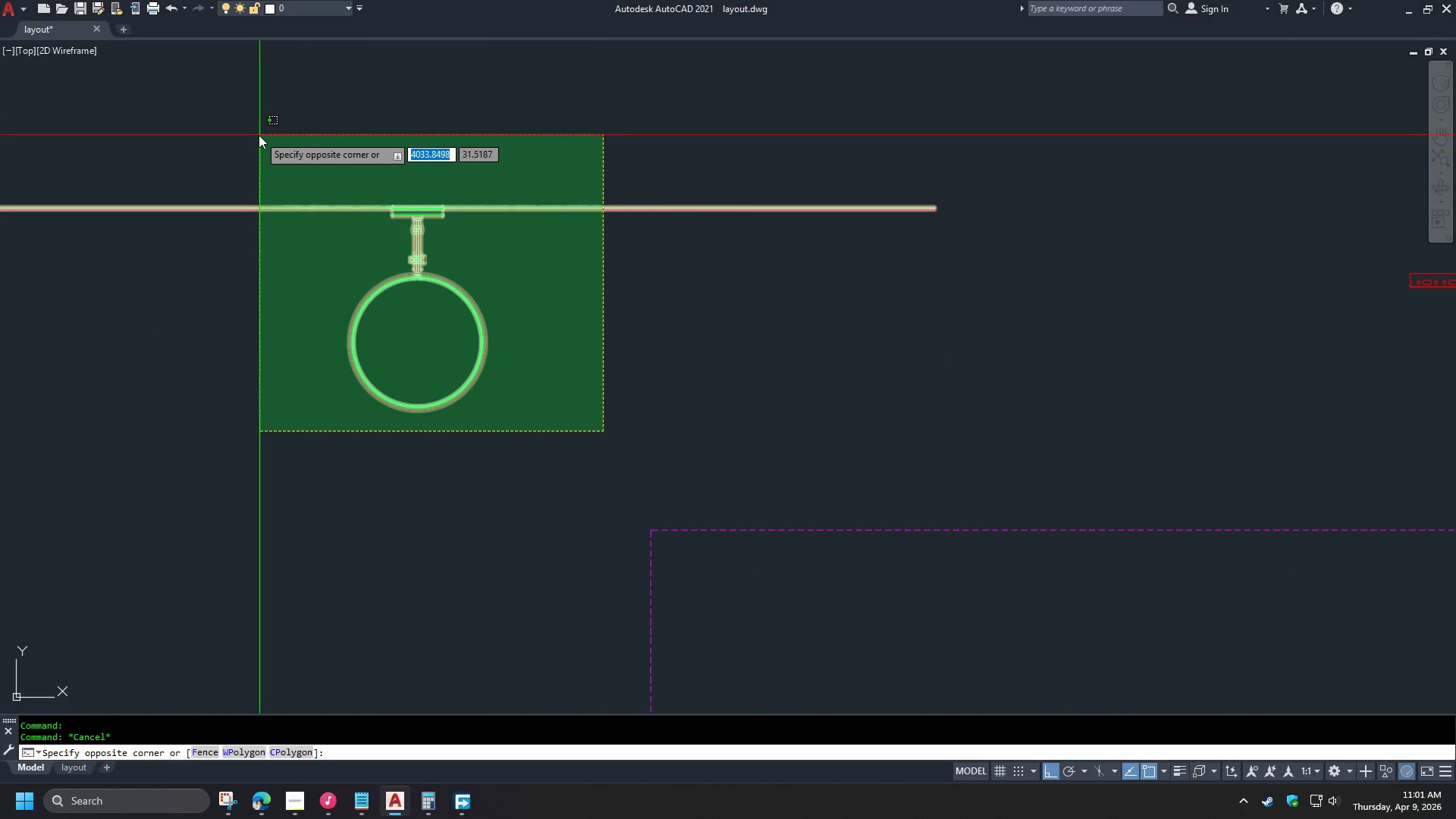 
left_click([256, 133])
 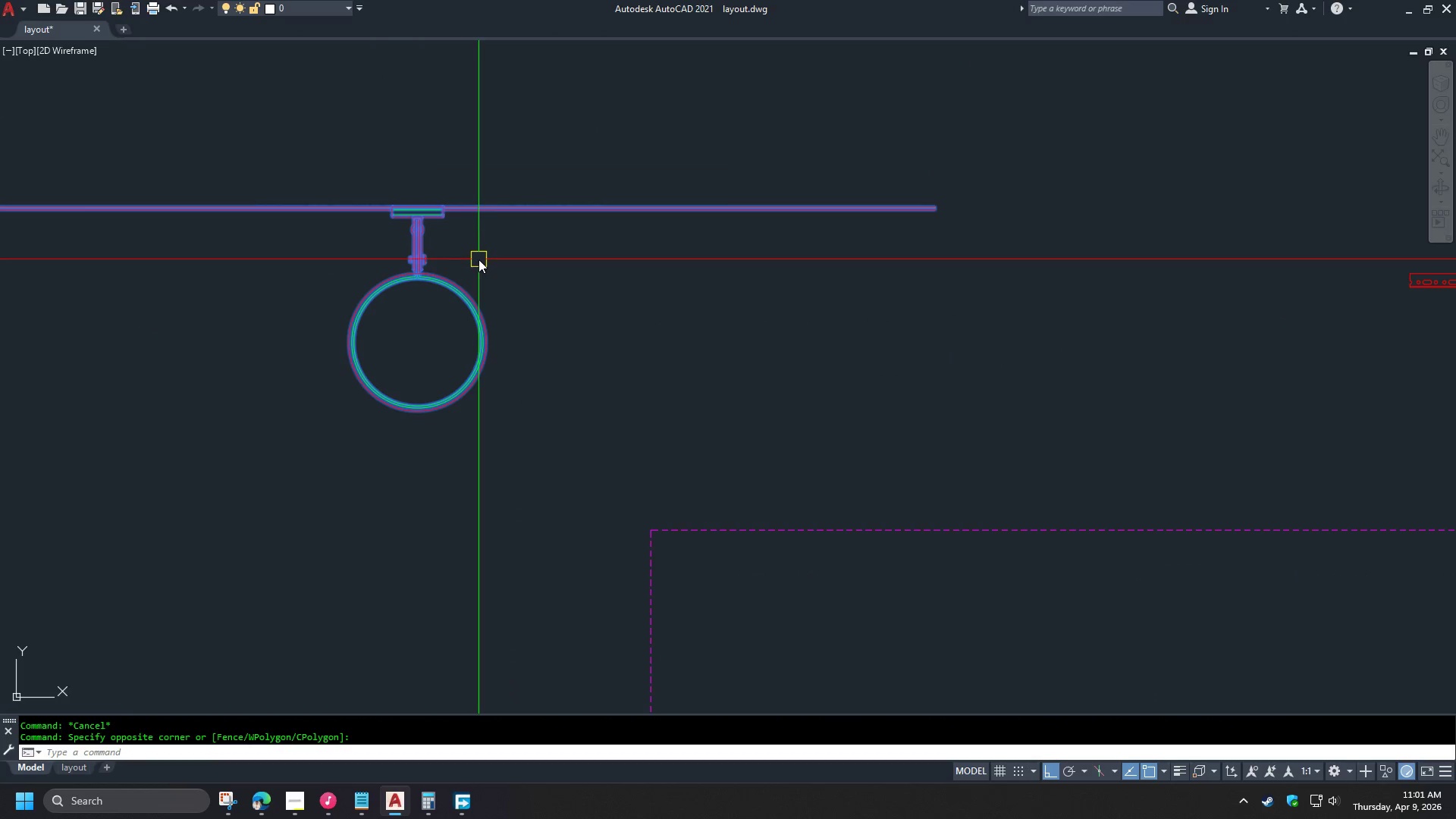 
type(co )
 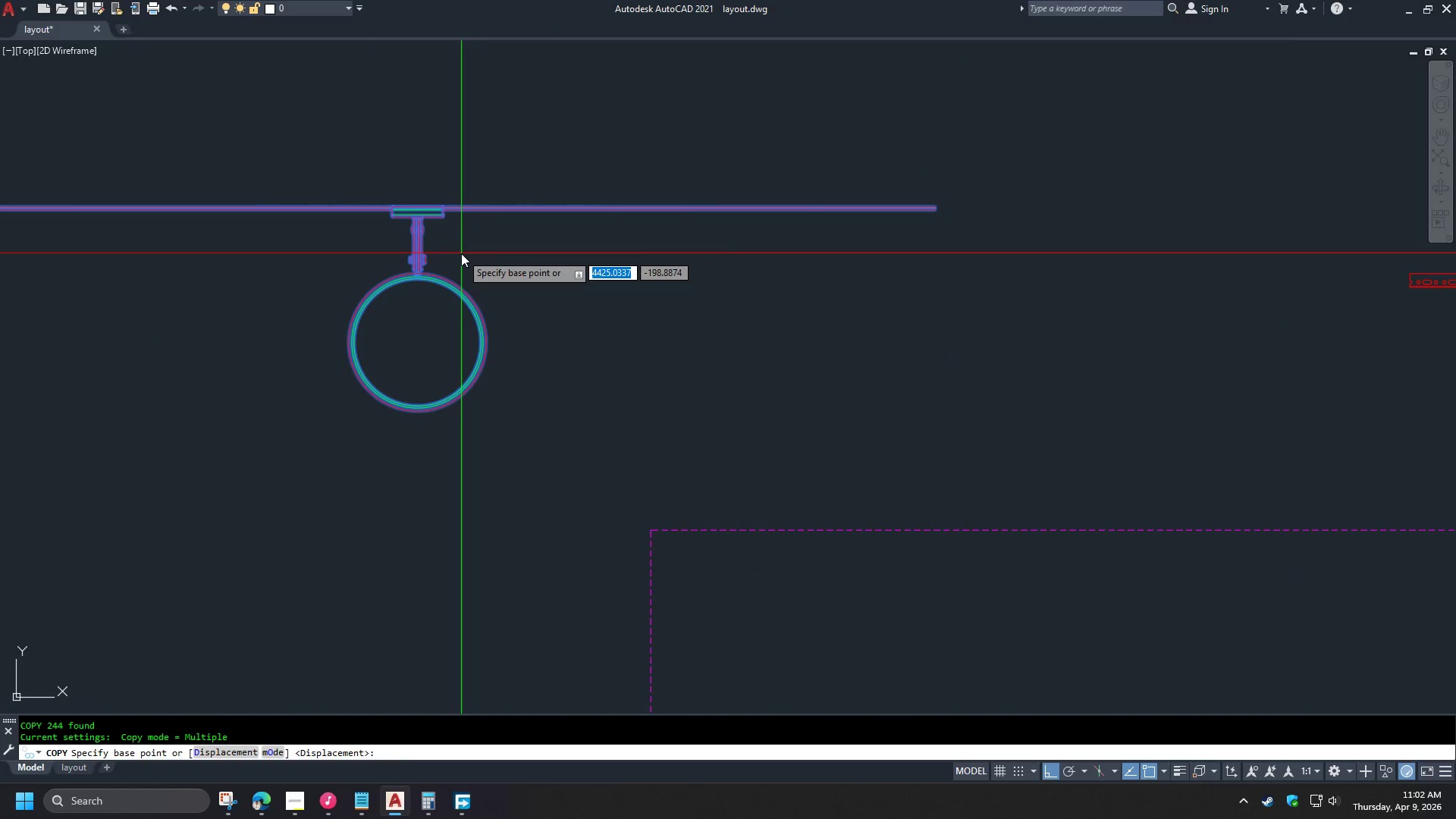 
left_click([461, 253])
 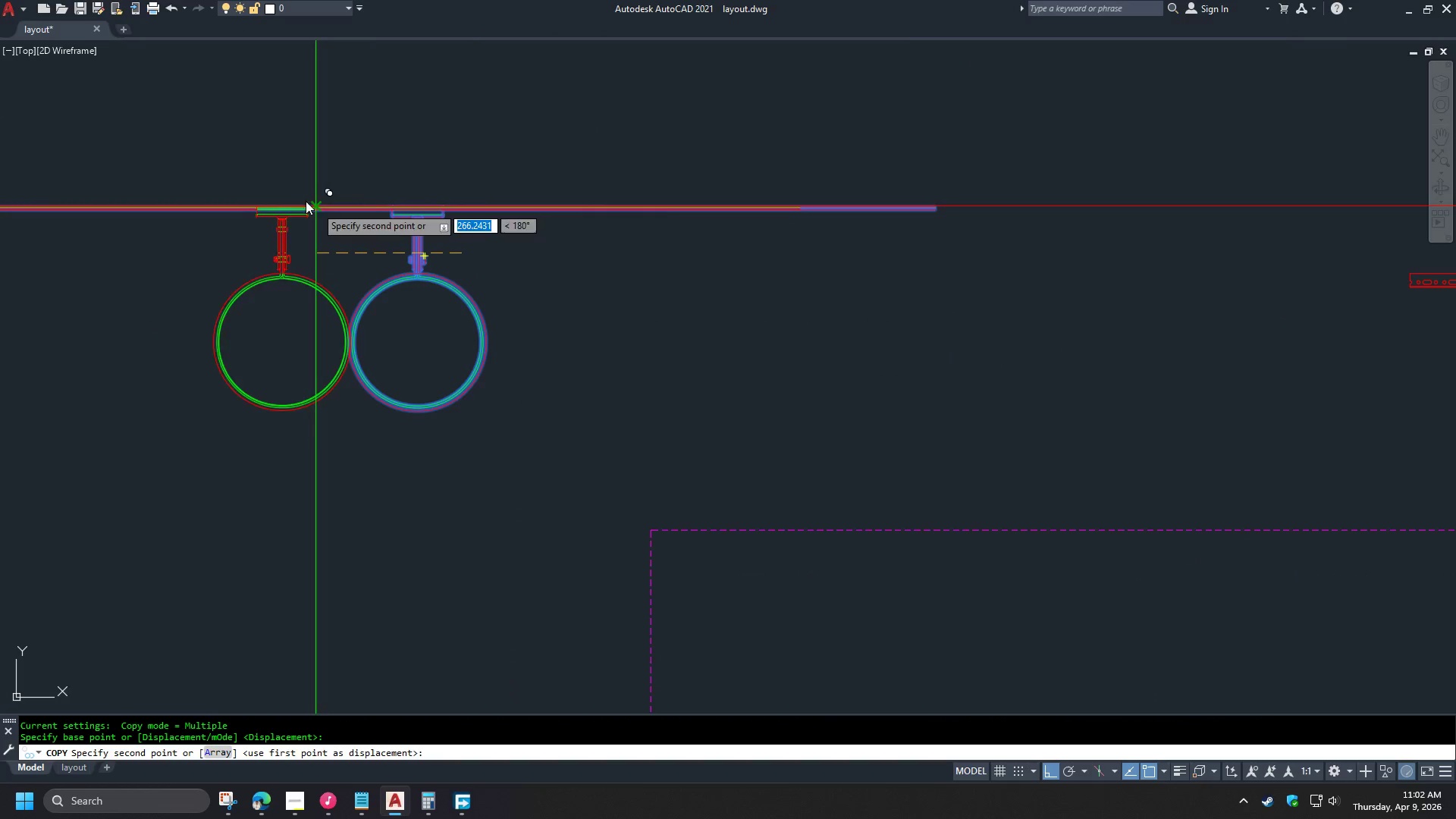 
hold_key(key=ShiftLeft, duration=1.44)
 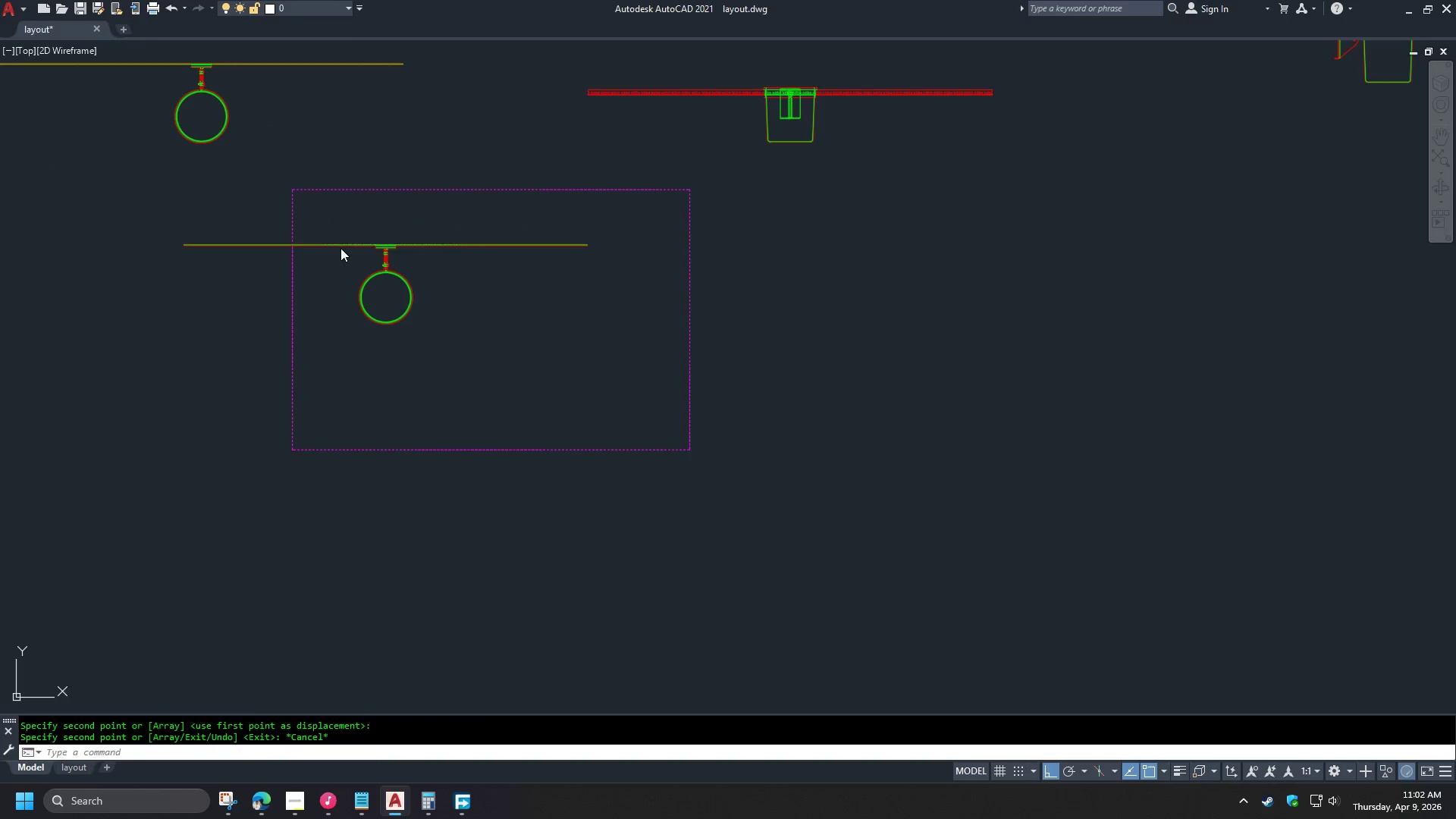 
scroll: coordinate [268, 171], scroll_direction: down, amount: 4.0
 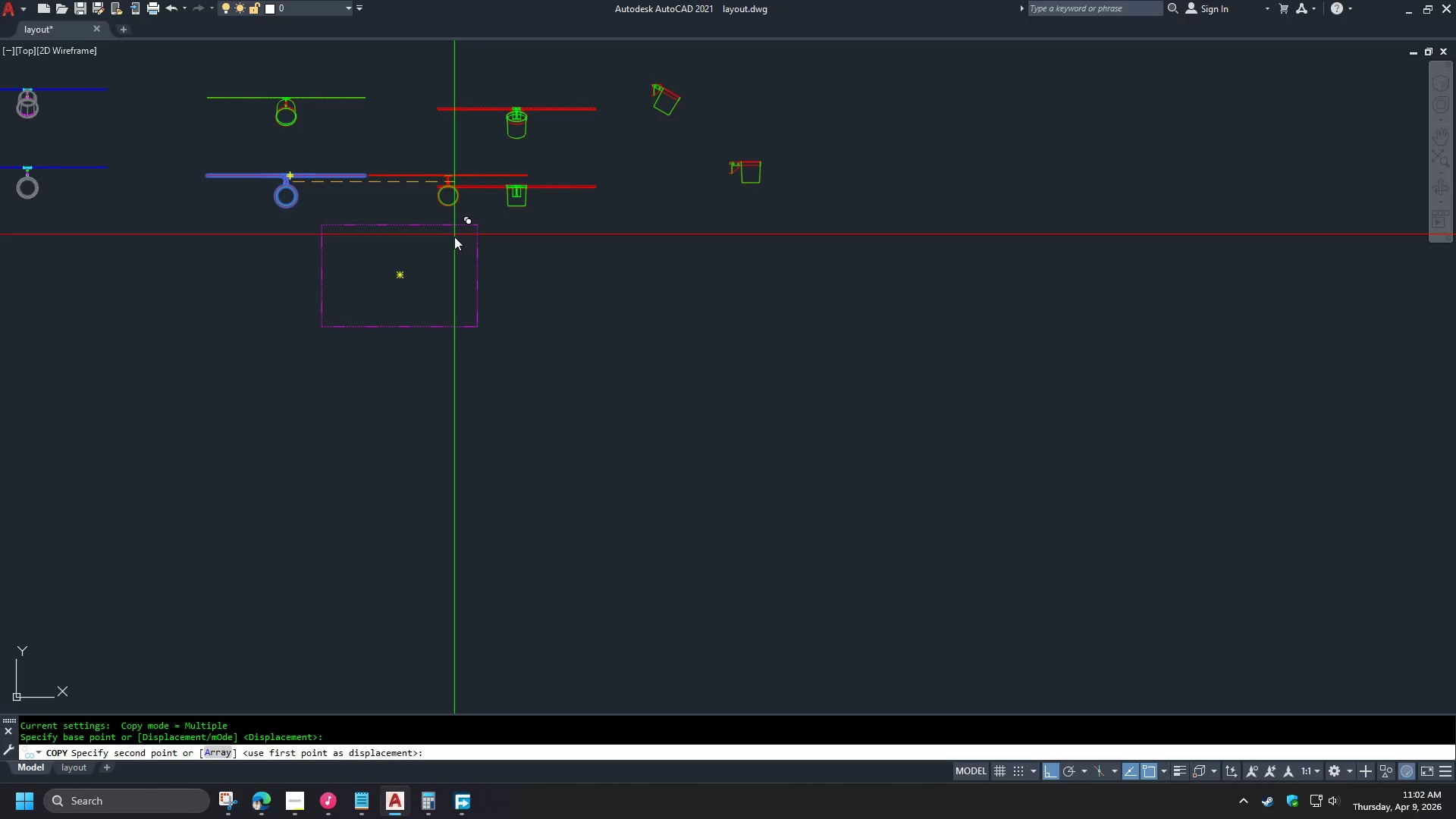 
left_click([365, 253])
 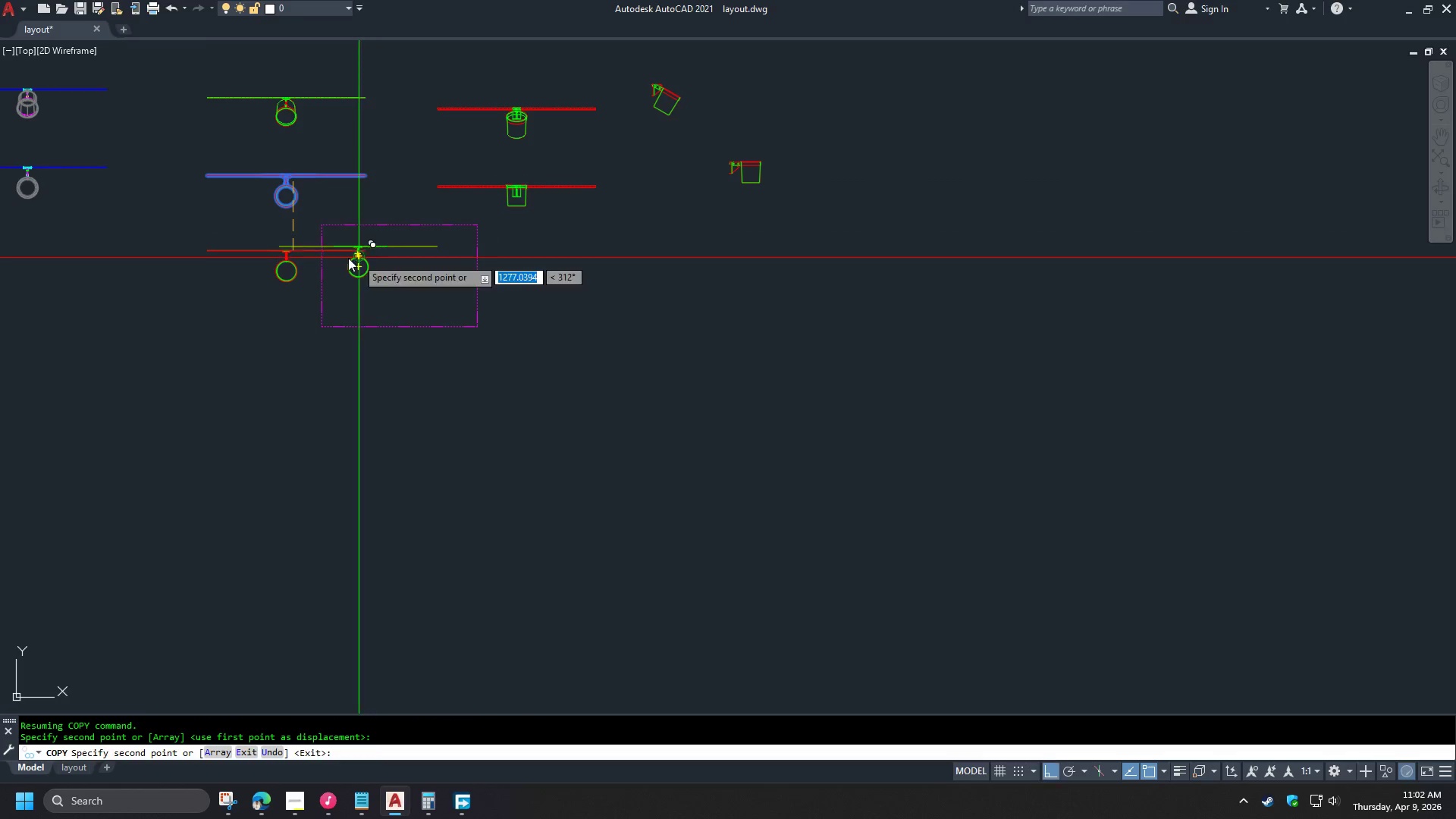 
key(Escape)
 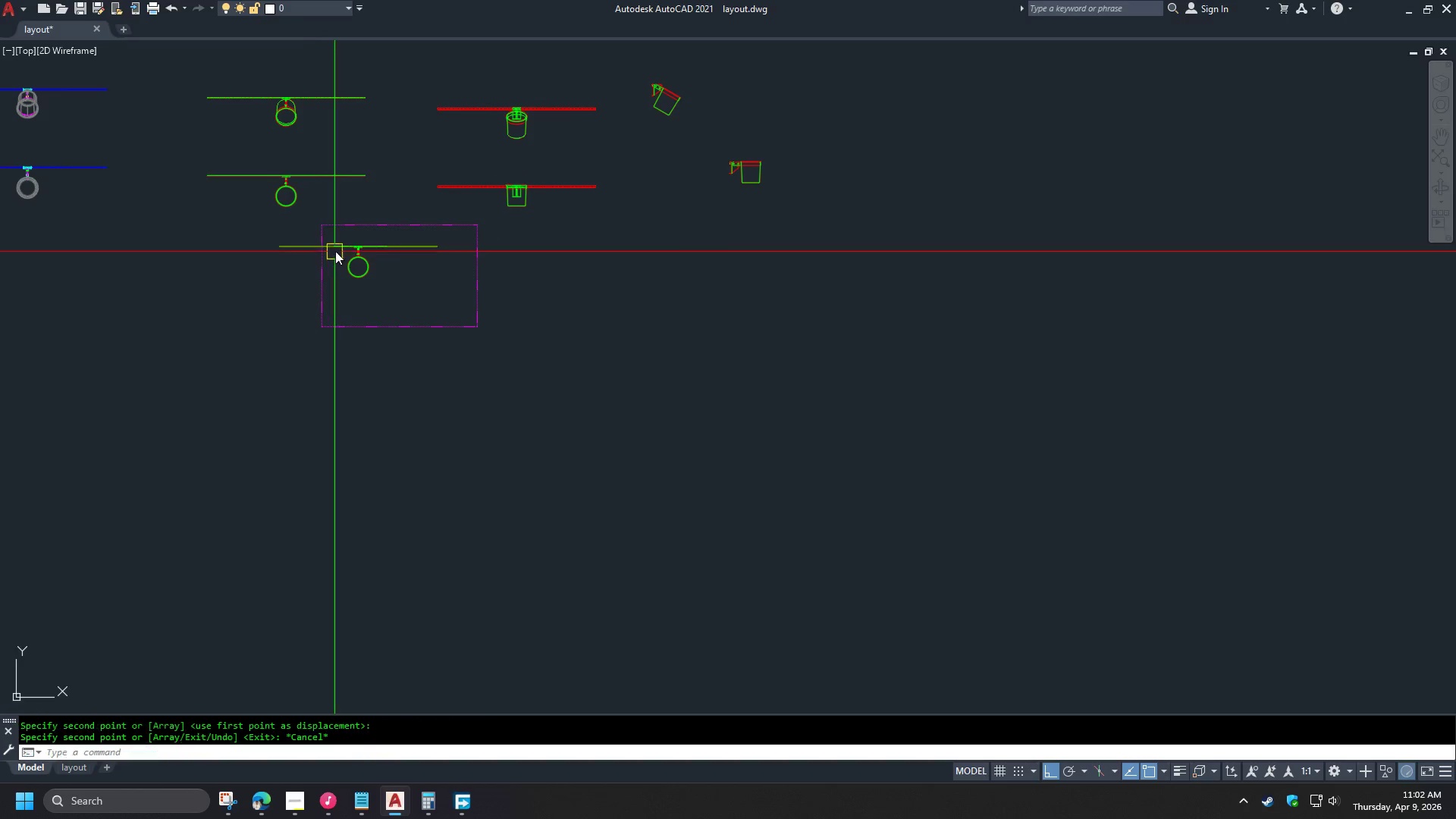 
scroll: coordinate [406, 289], scroll_direction: up, amount: 8.0
 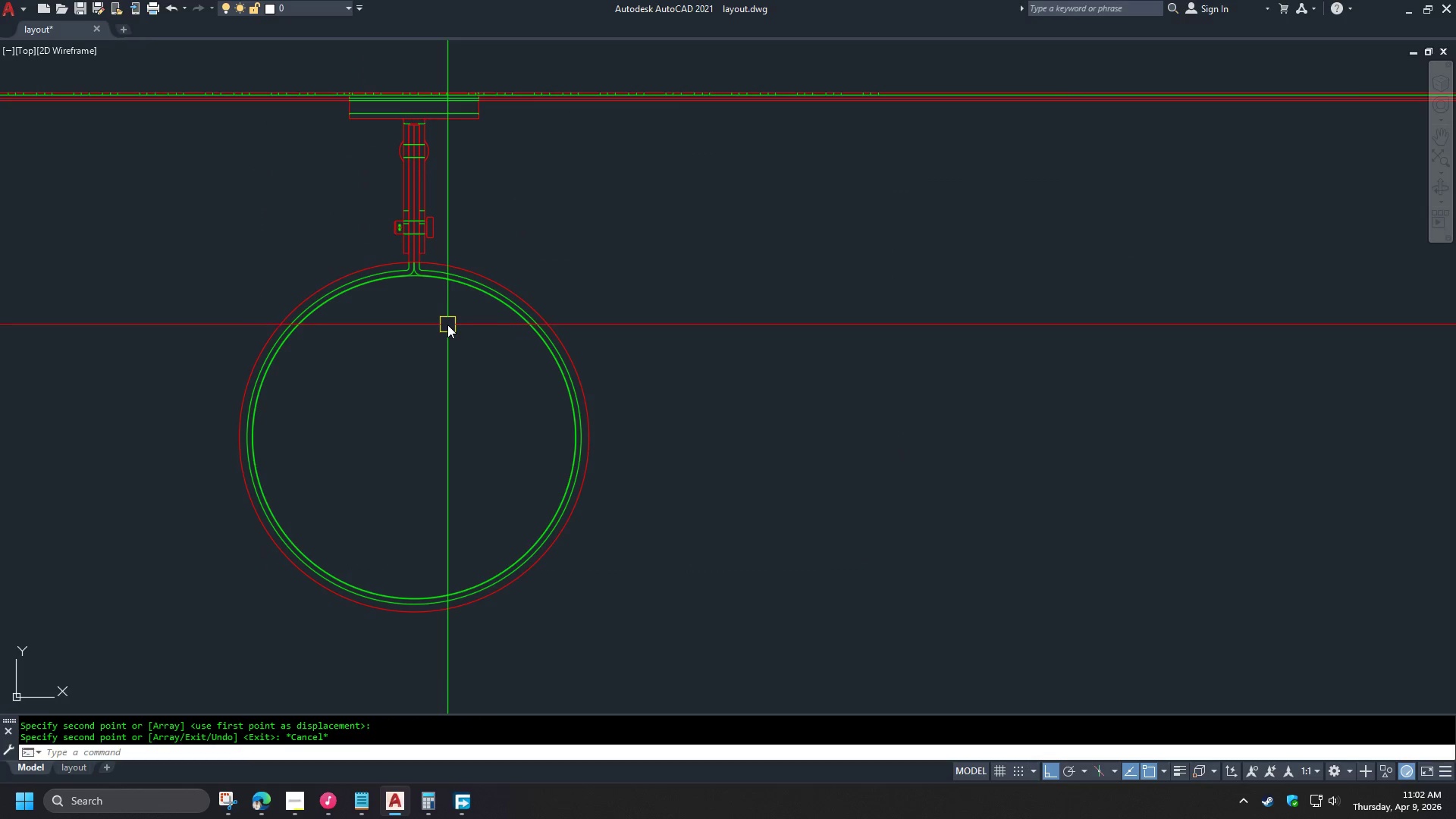 
scroll: coordinate [445, 332], scroll_direction: down, amount: 1.0
 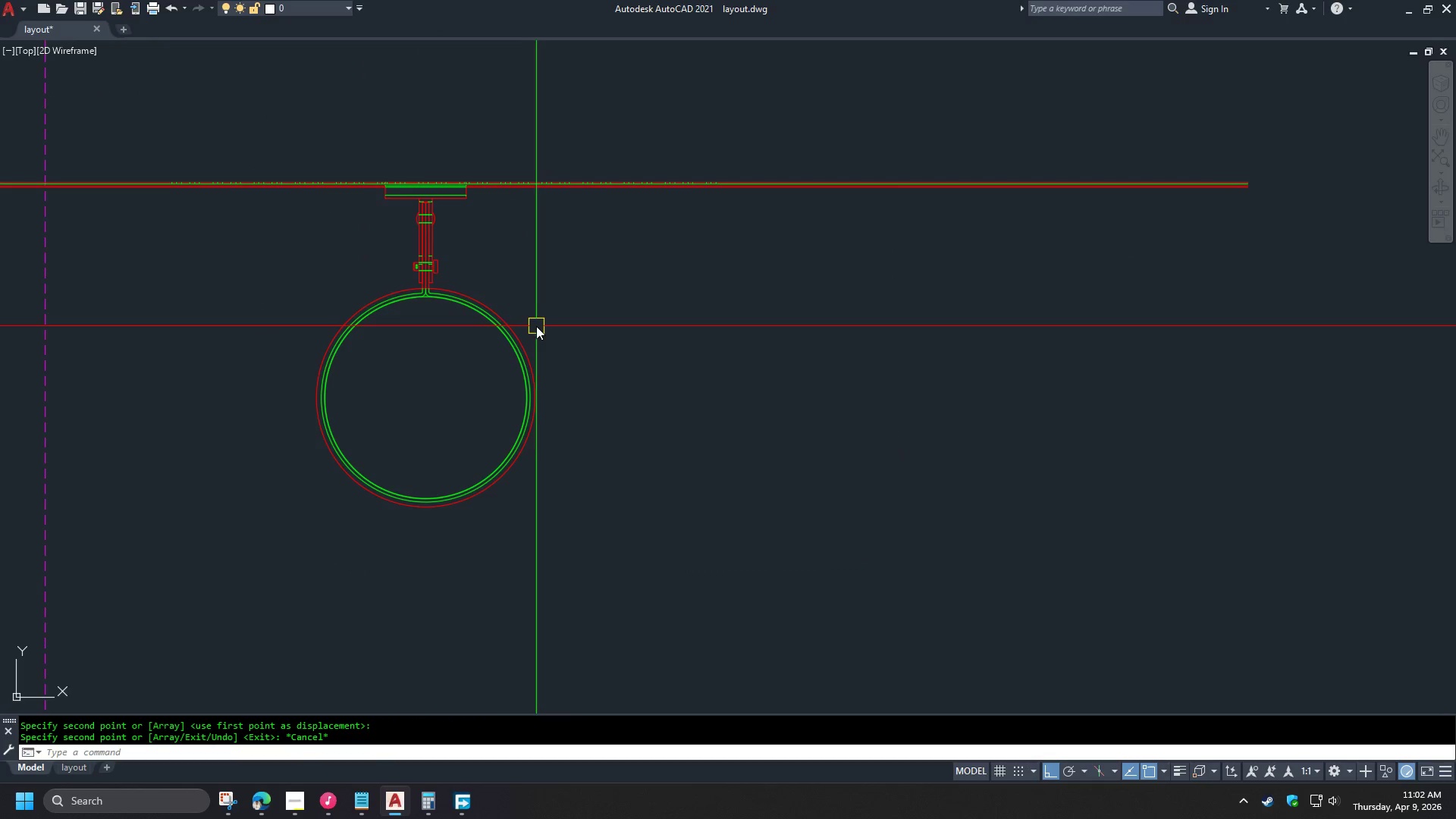 
key(C)
 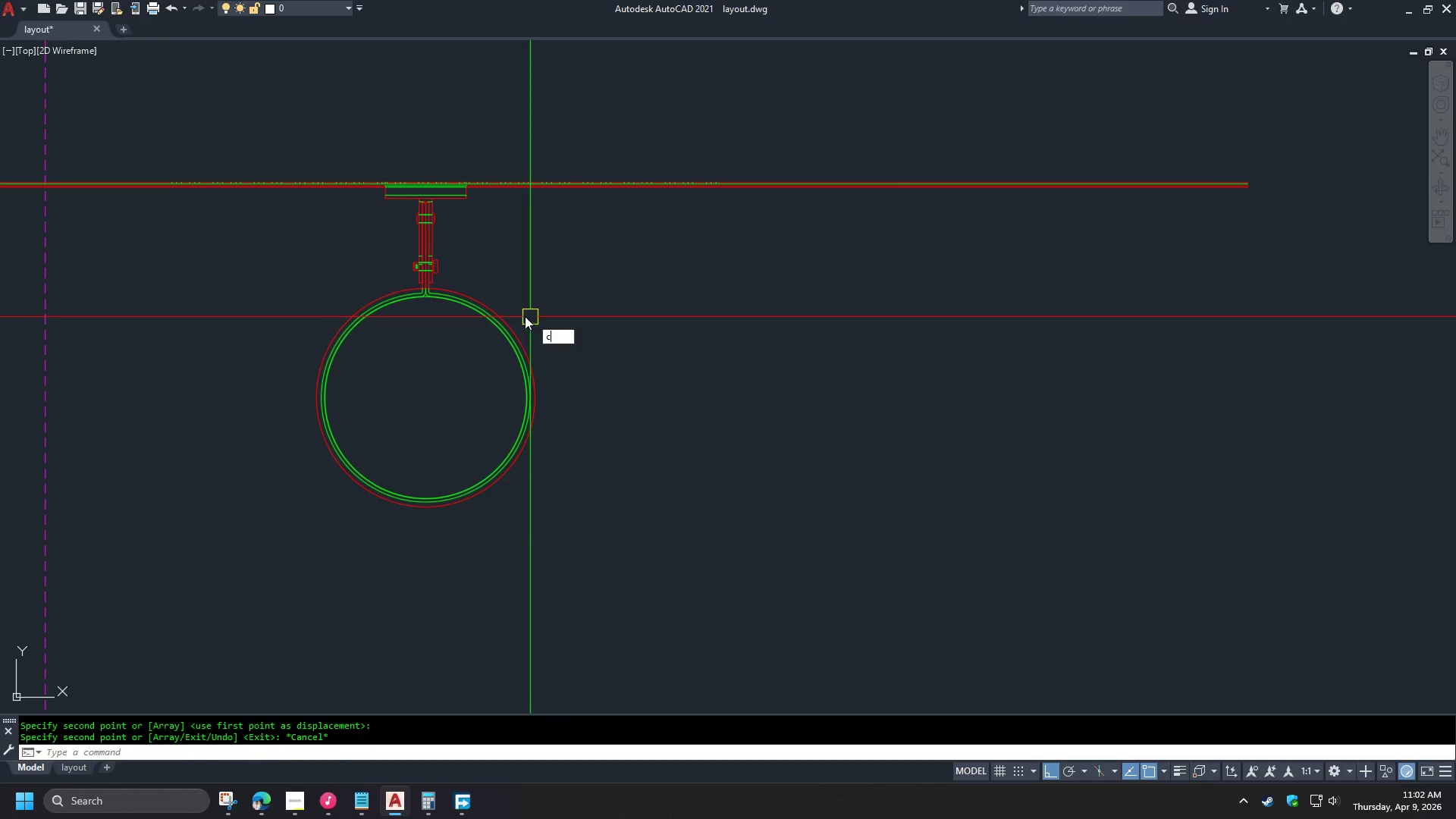 
key(Space)
 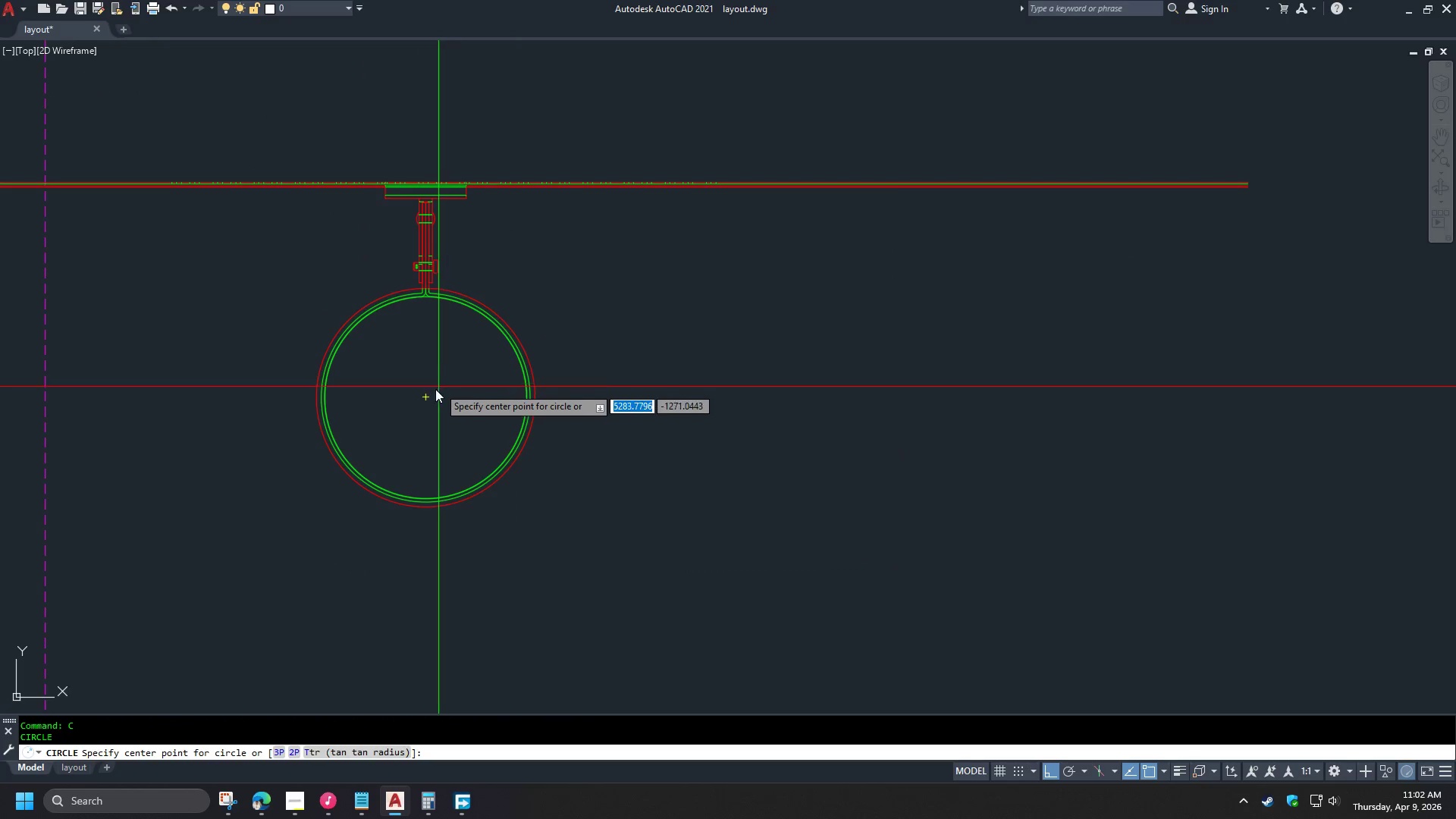 
left_click([427, 397])
 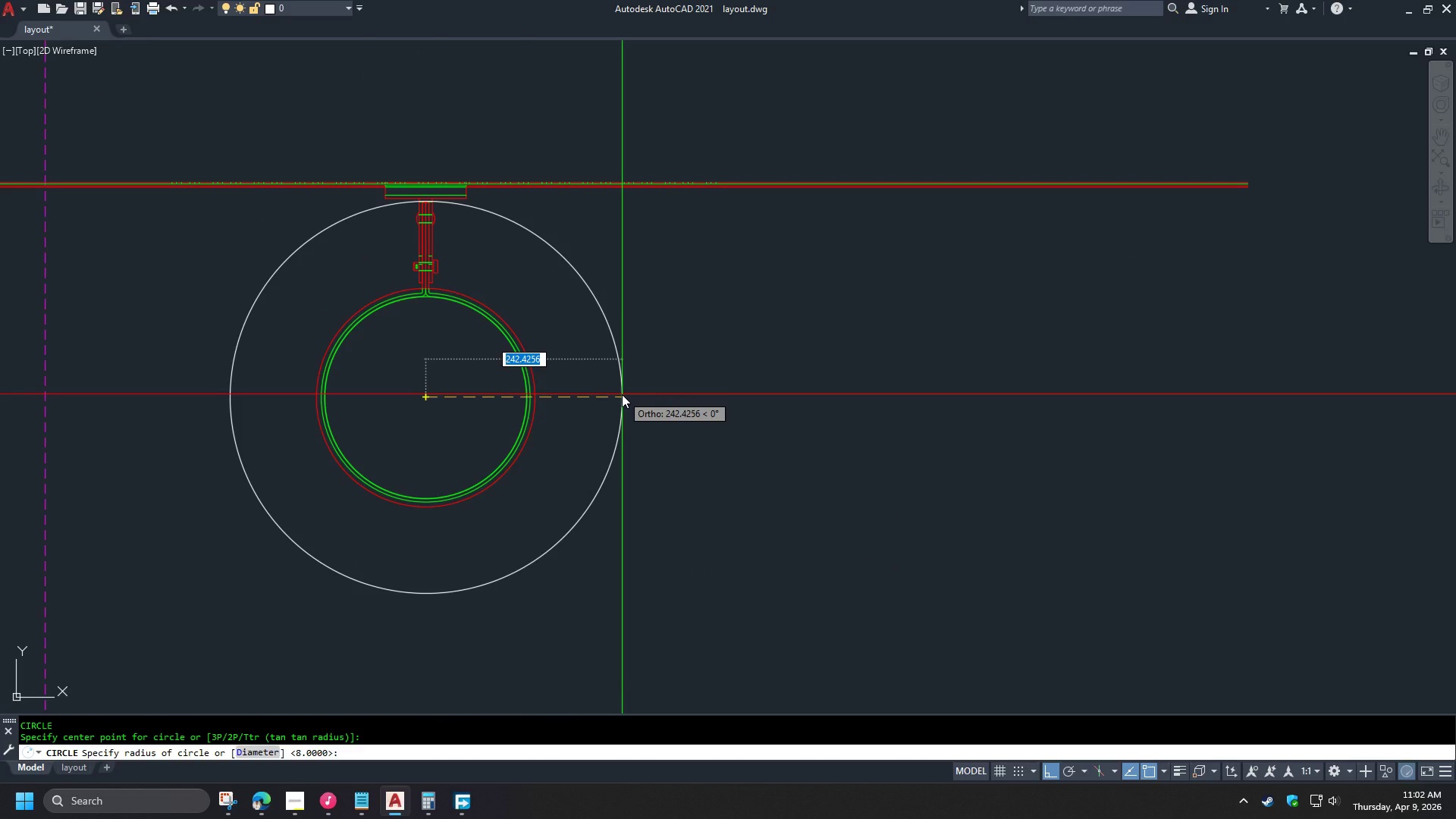 
key(Numpad2)
 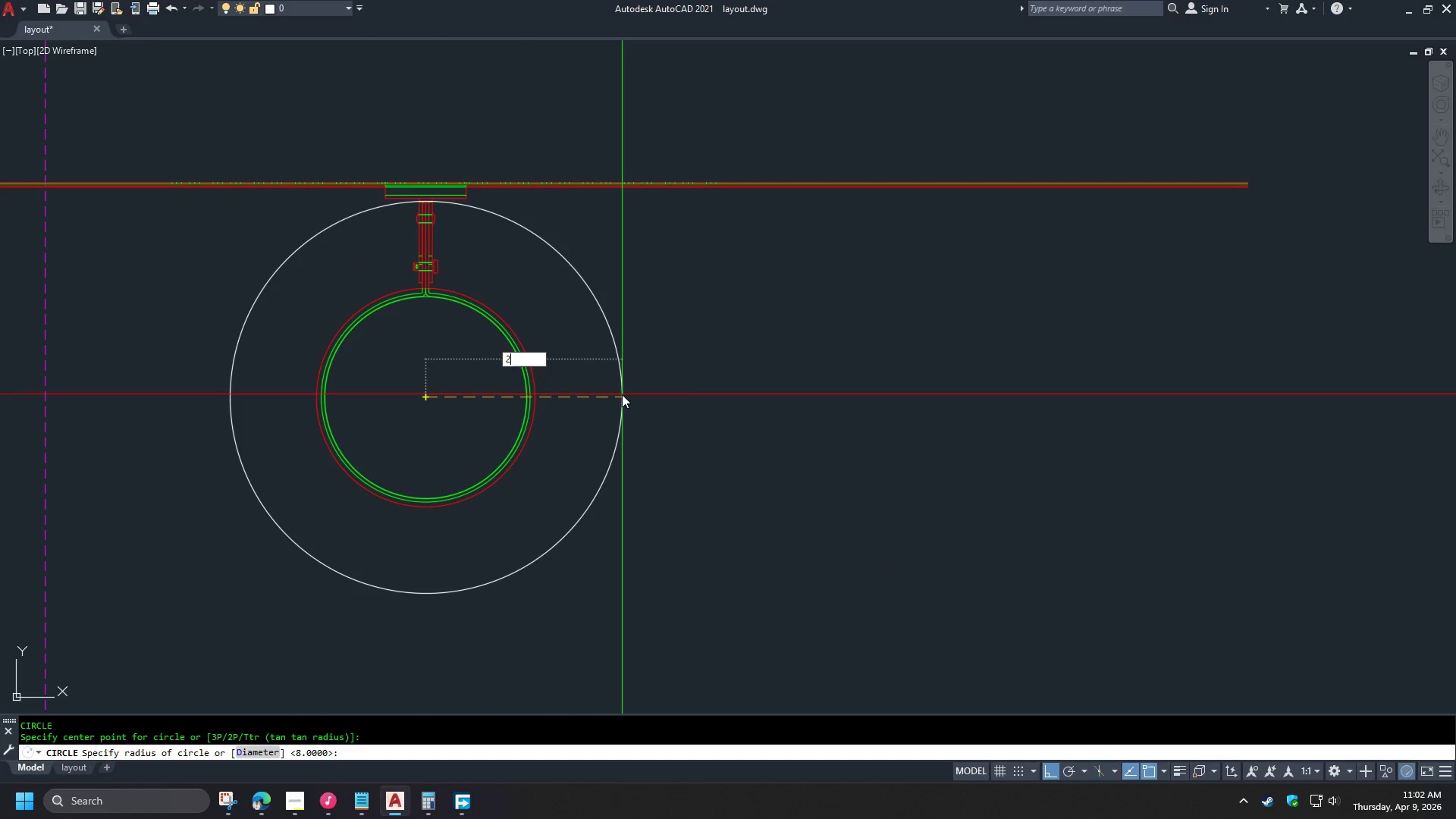 
key(Numpad5)
 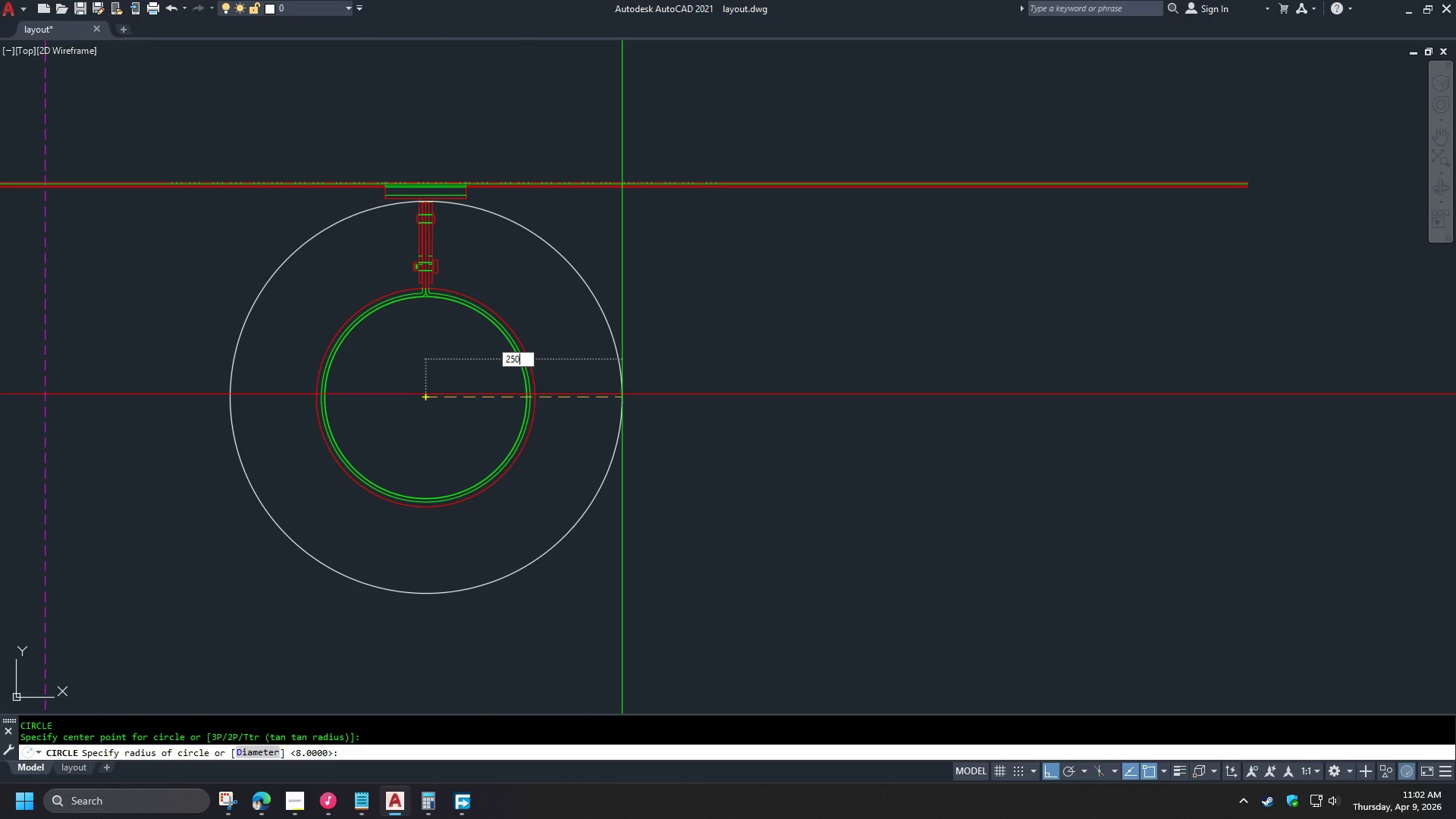 
key(Numpad0)
 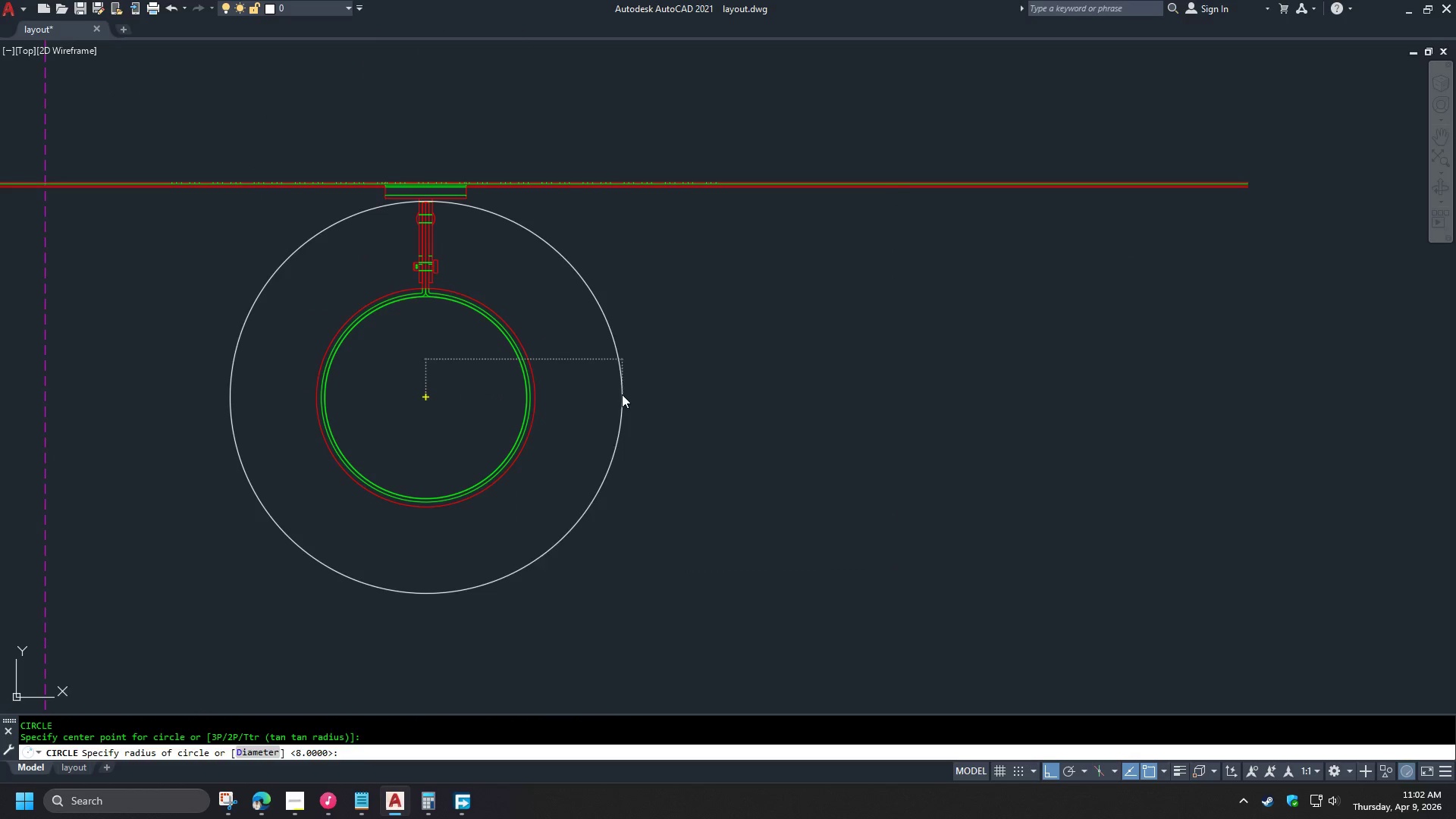 
key(NumpadEnter)
 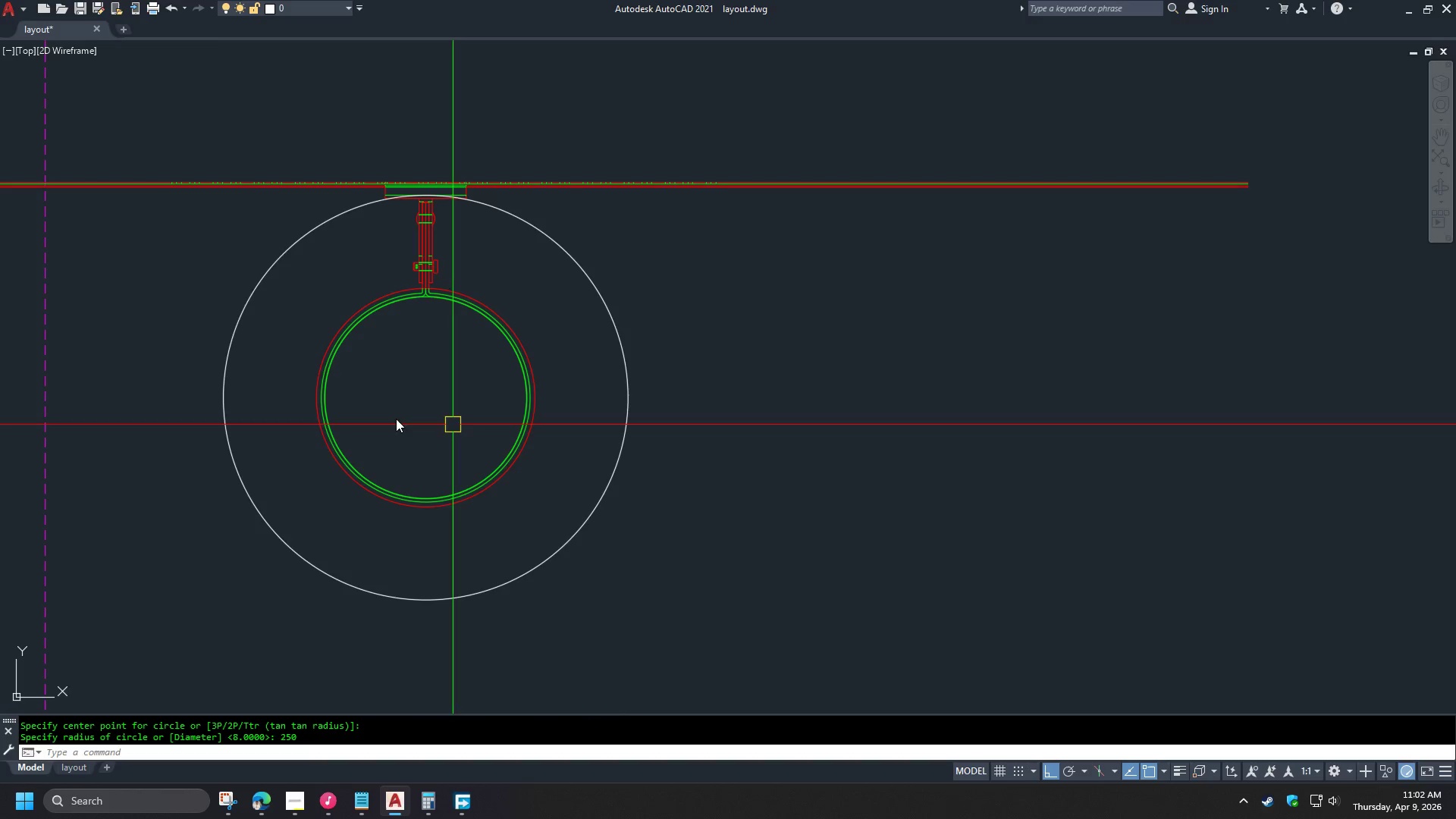 
scroll: coordinate [209, 384], scroll_direction: down, amount: 1.0
 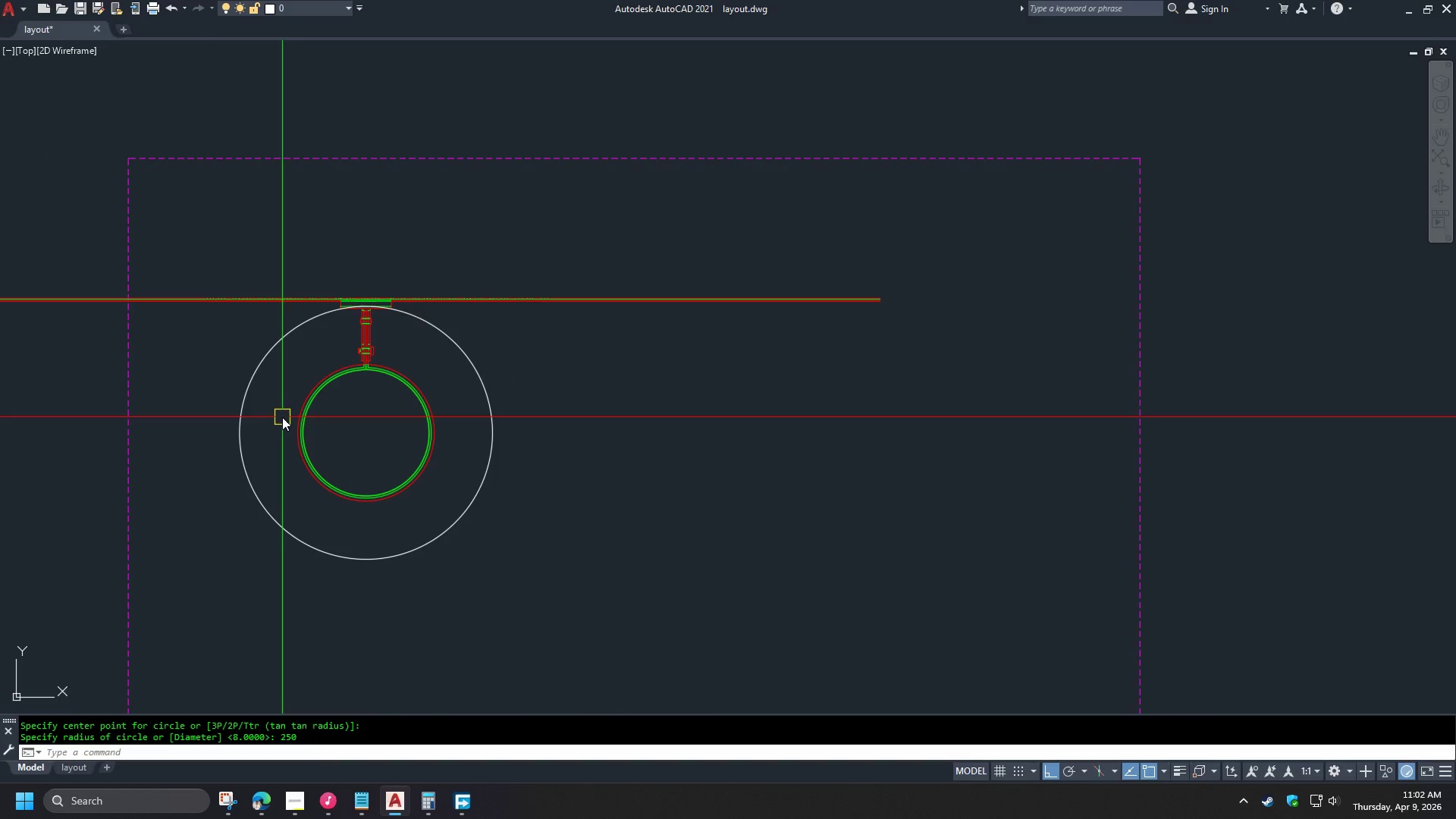 
key(L)
 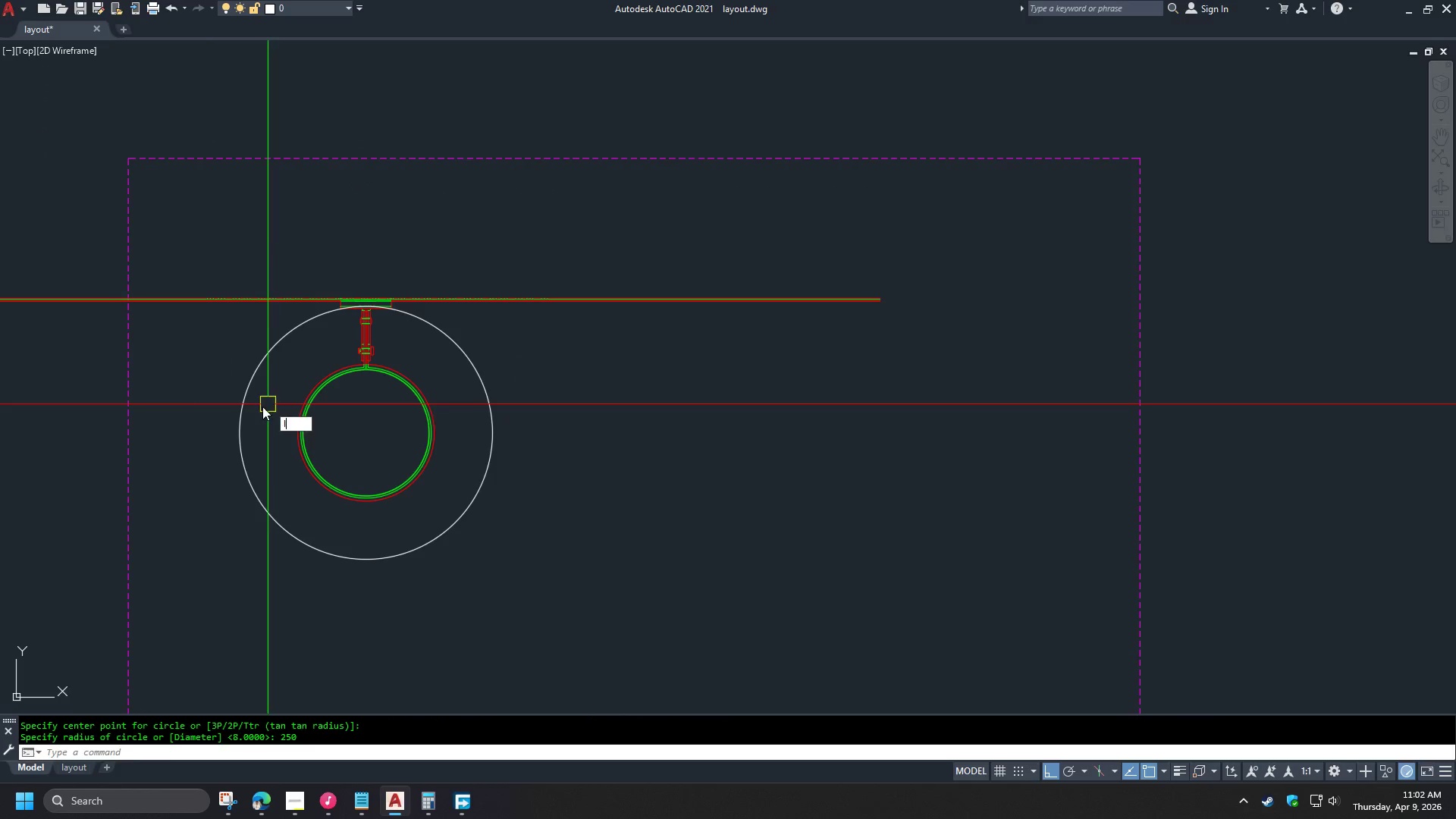 
key(Space)
 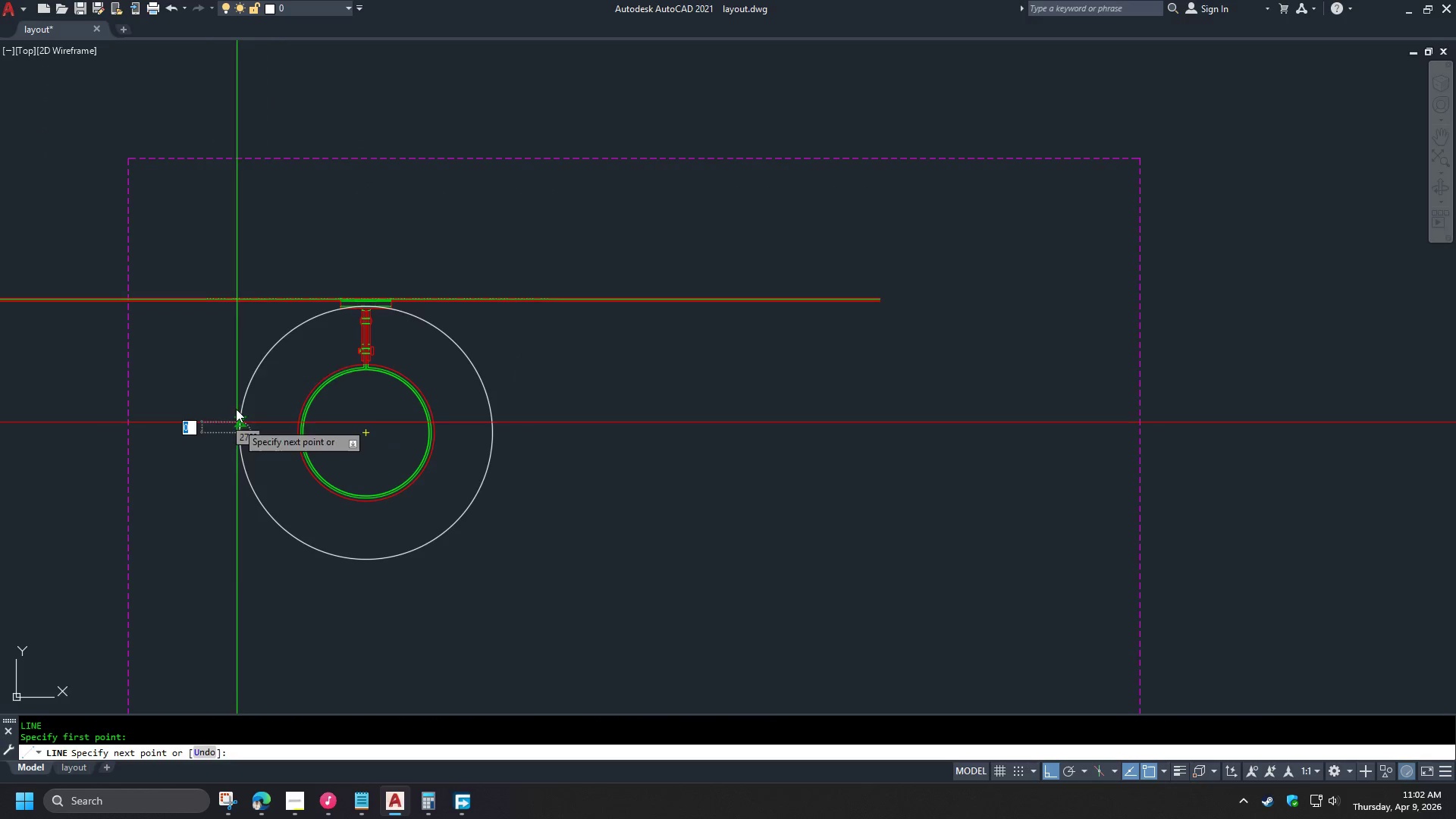 
left_click([249, 247])
 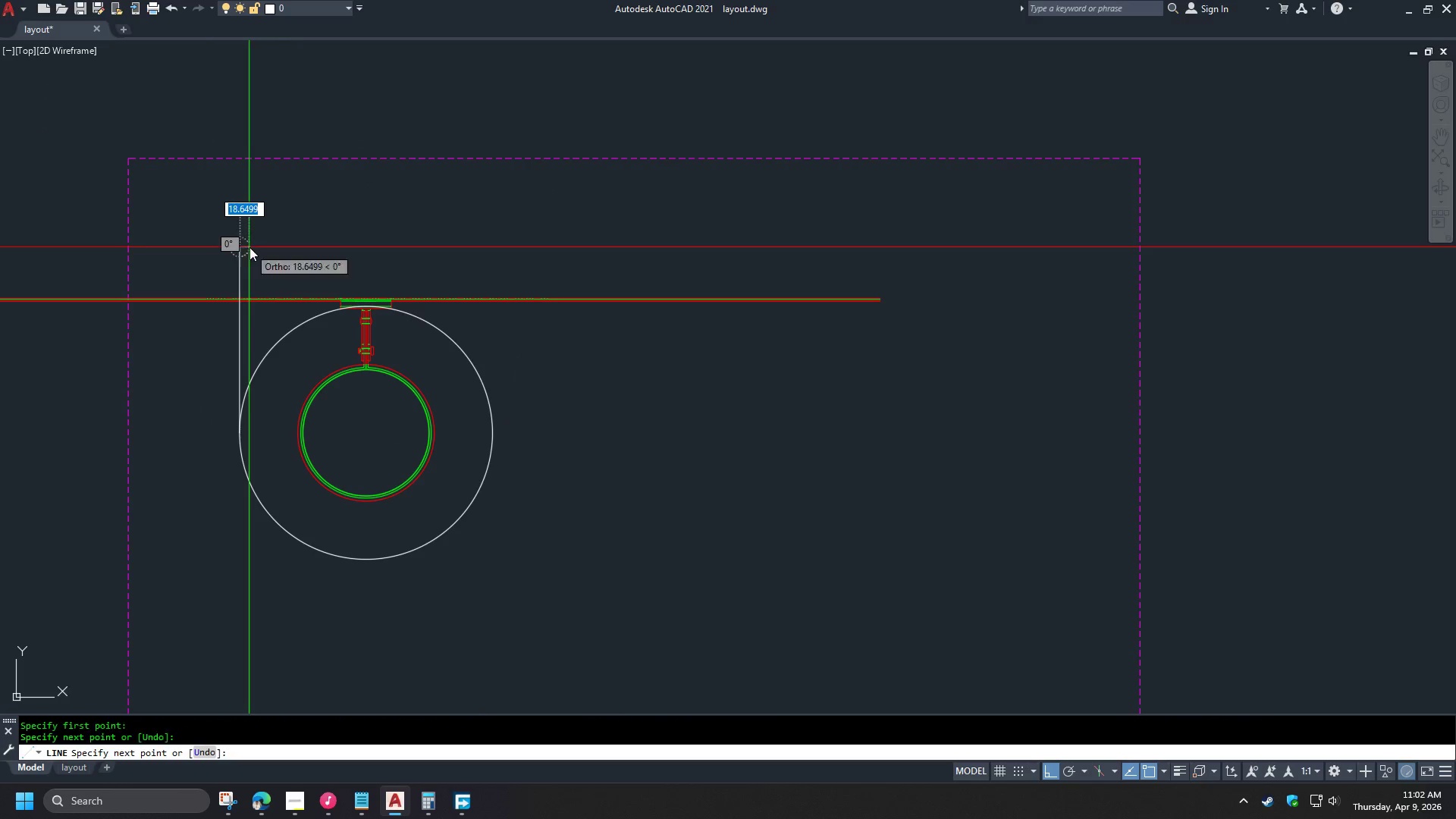 
key(Space)
 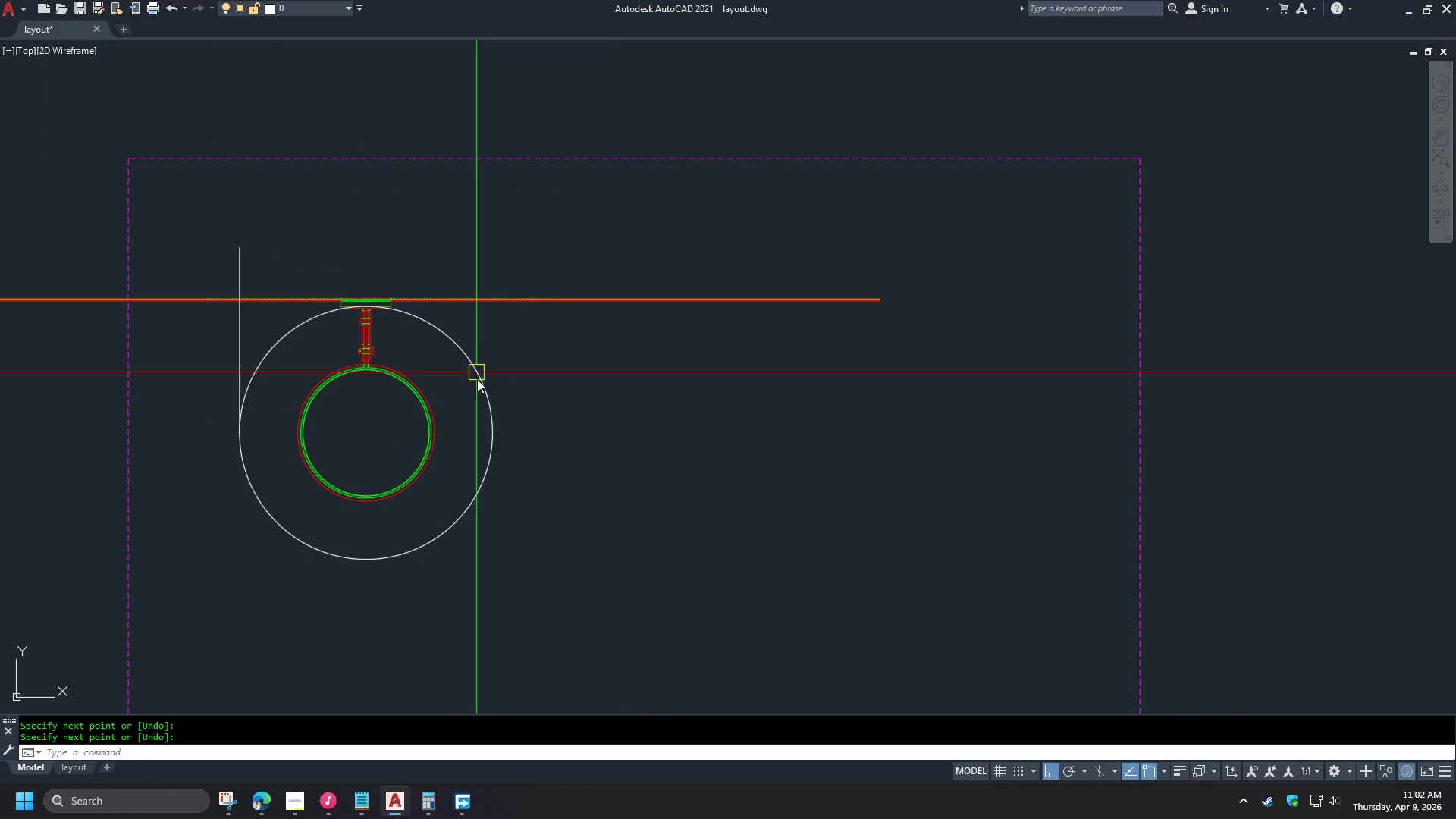 
key(Space)
 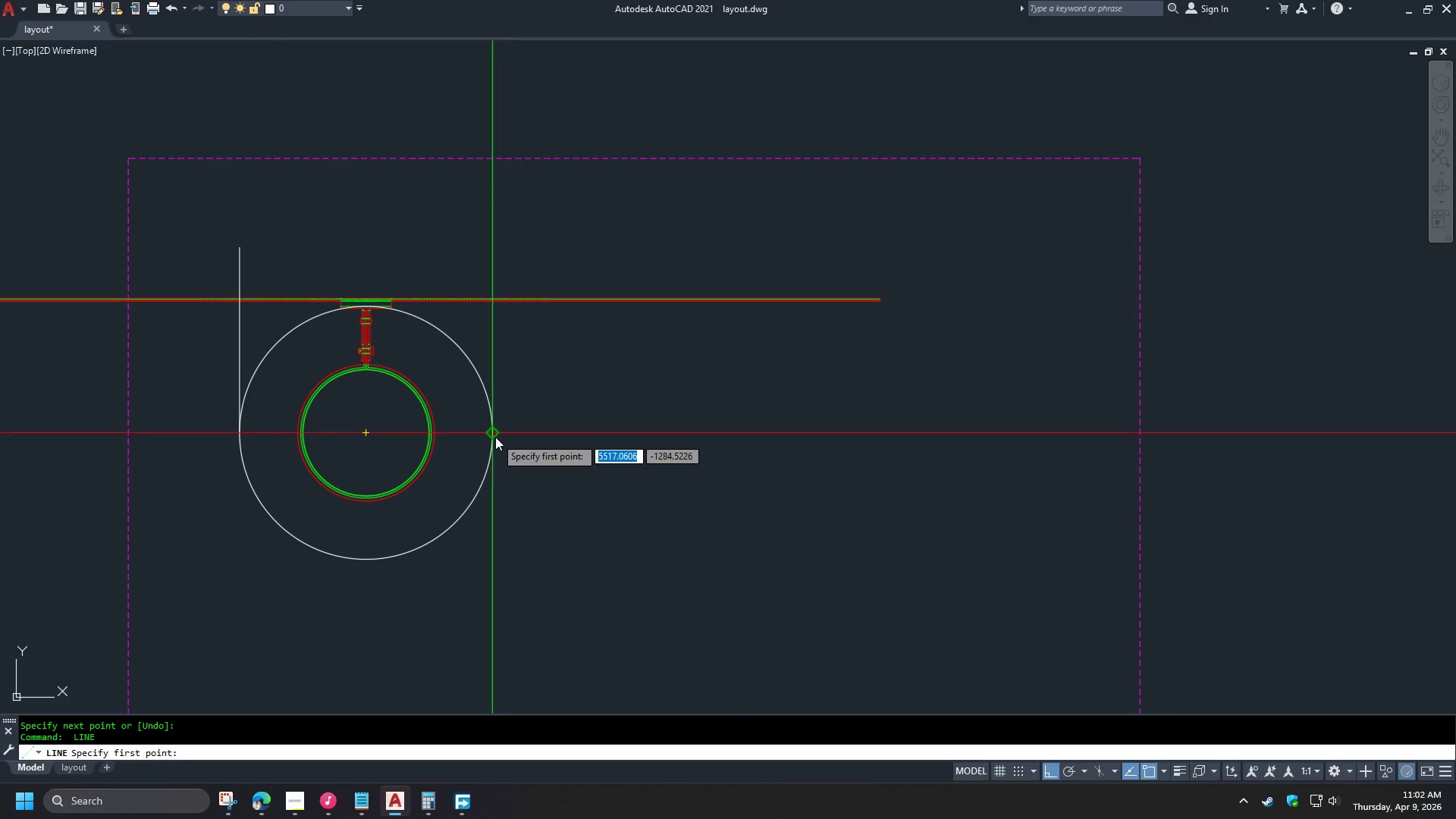 
left_click_drag(start_coordinate=[494, 437], to_coordinate=[495, 431])
 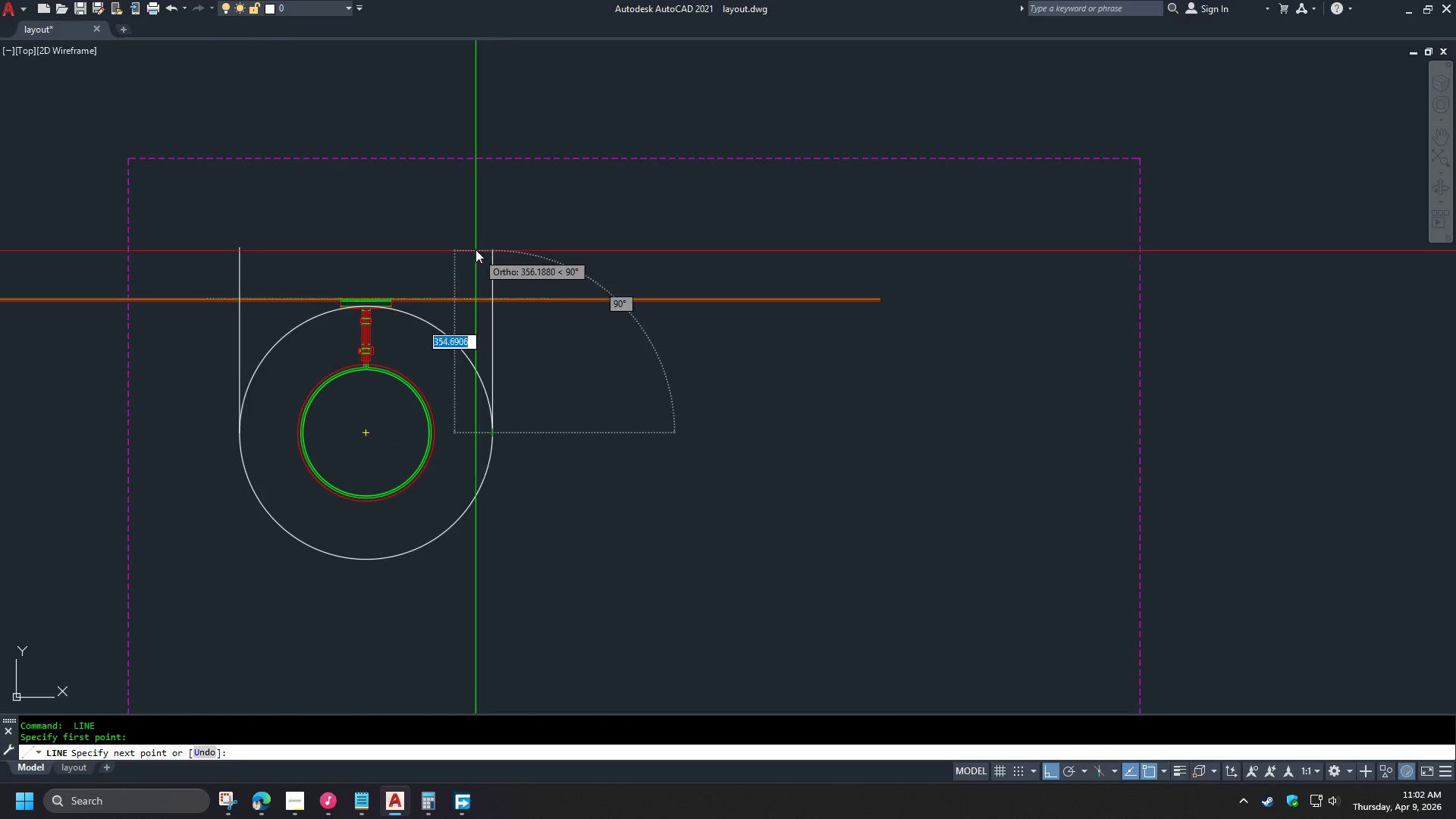 
left_click([473, 246])
 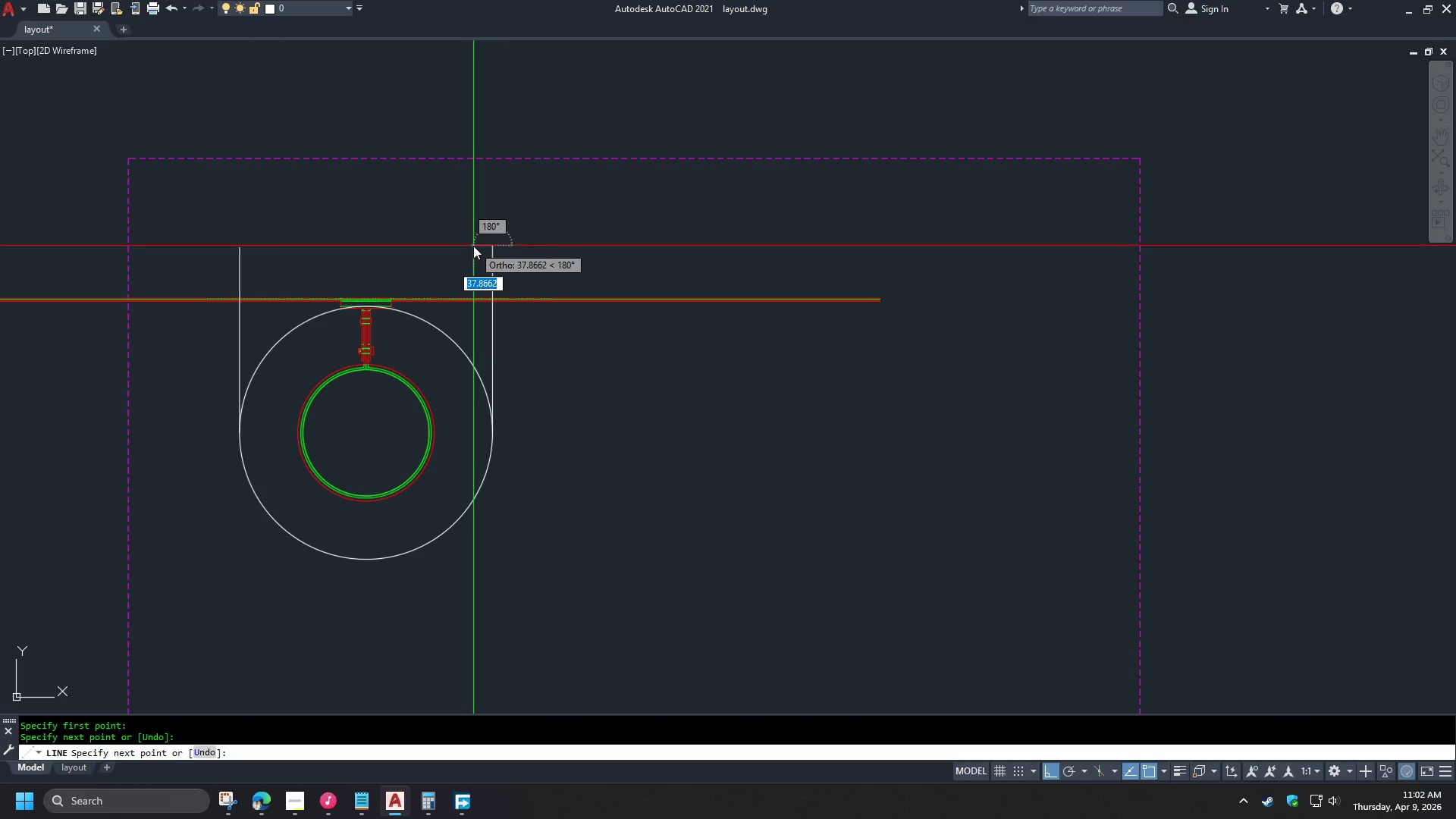 
key(Space)
 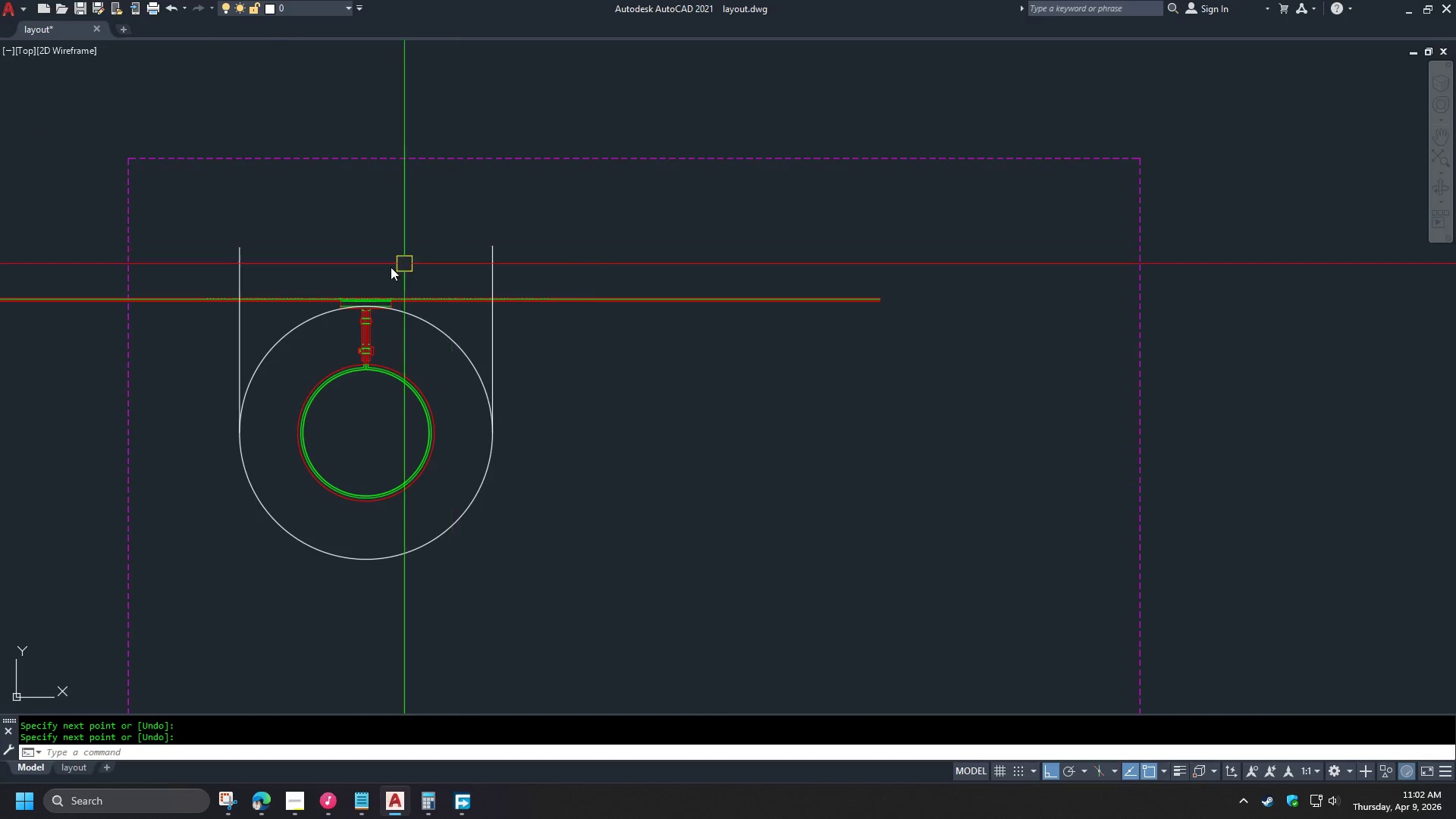 
scroll: coordinate [447, 413], scroll_direction: up, amount: 5.0
 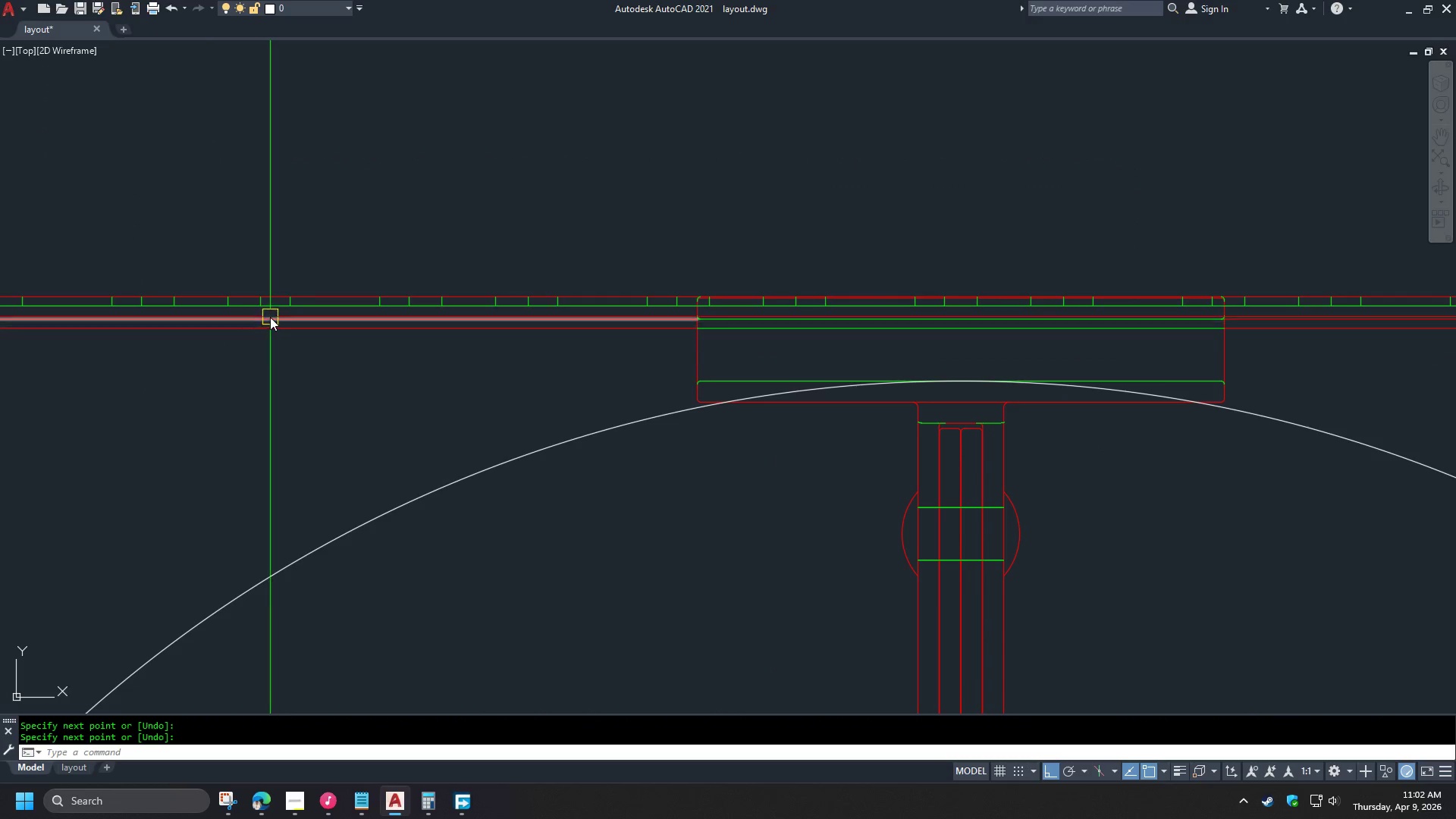 
scroll: coordinate [439, 287], scroll_direction: down, amount: 3.0
 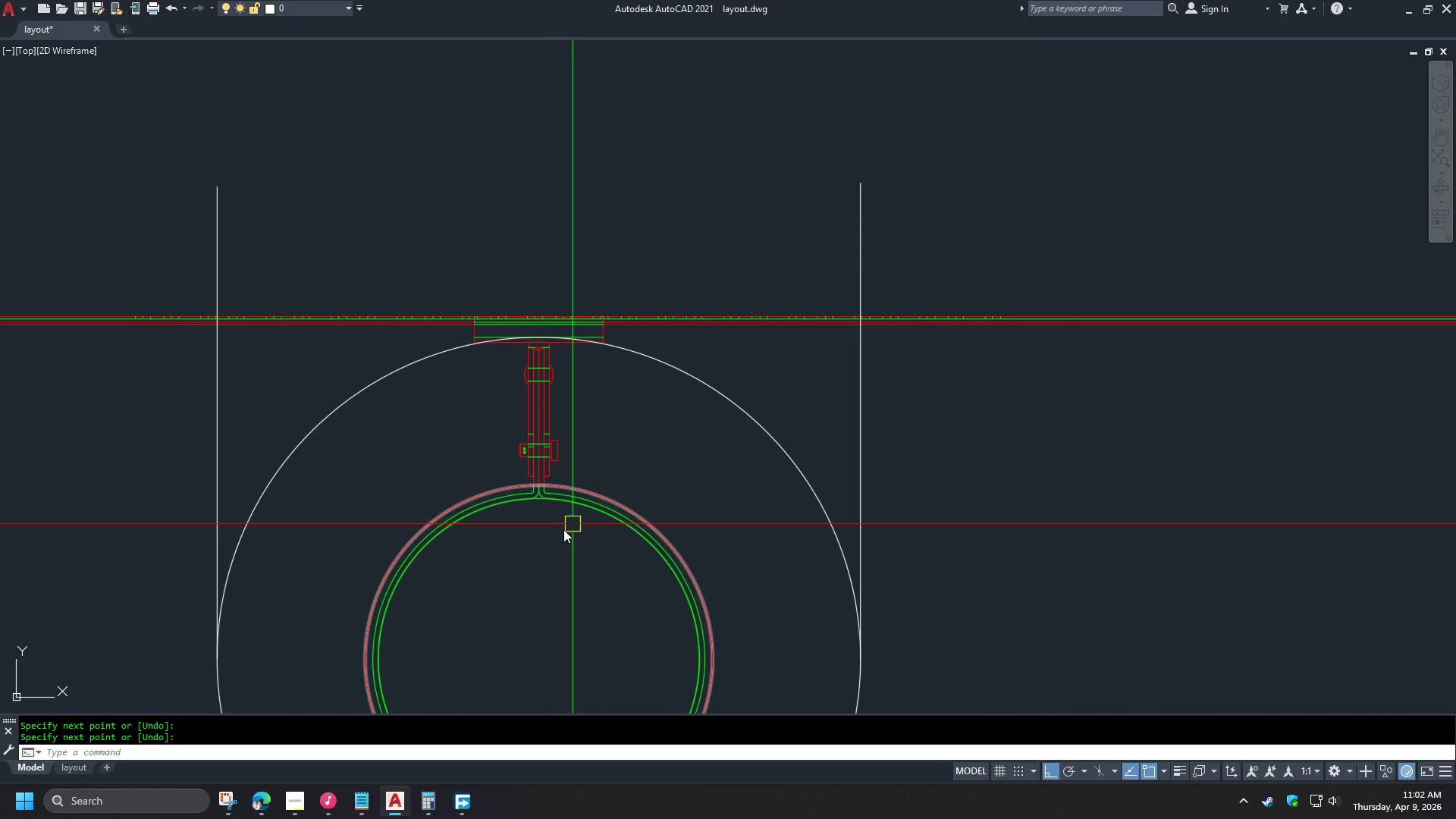 
scroll: coordinate [552, 516], scroll_direction: up, amount: 3.0
 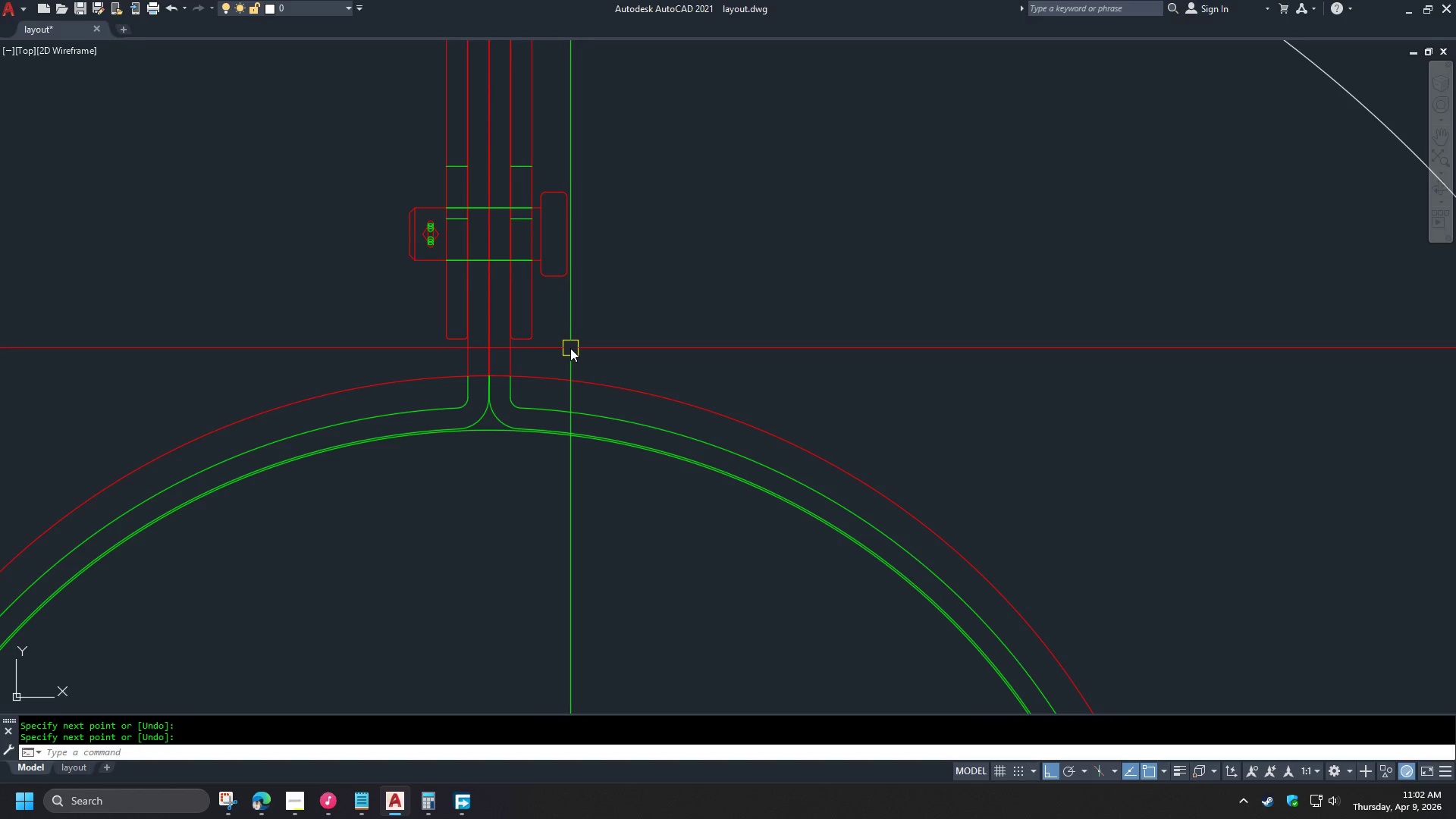 
left_click([572, 378])
 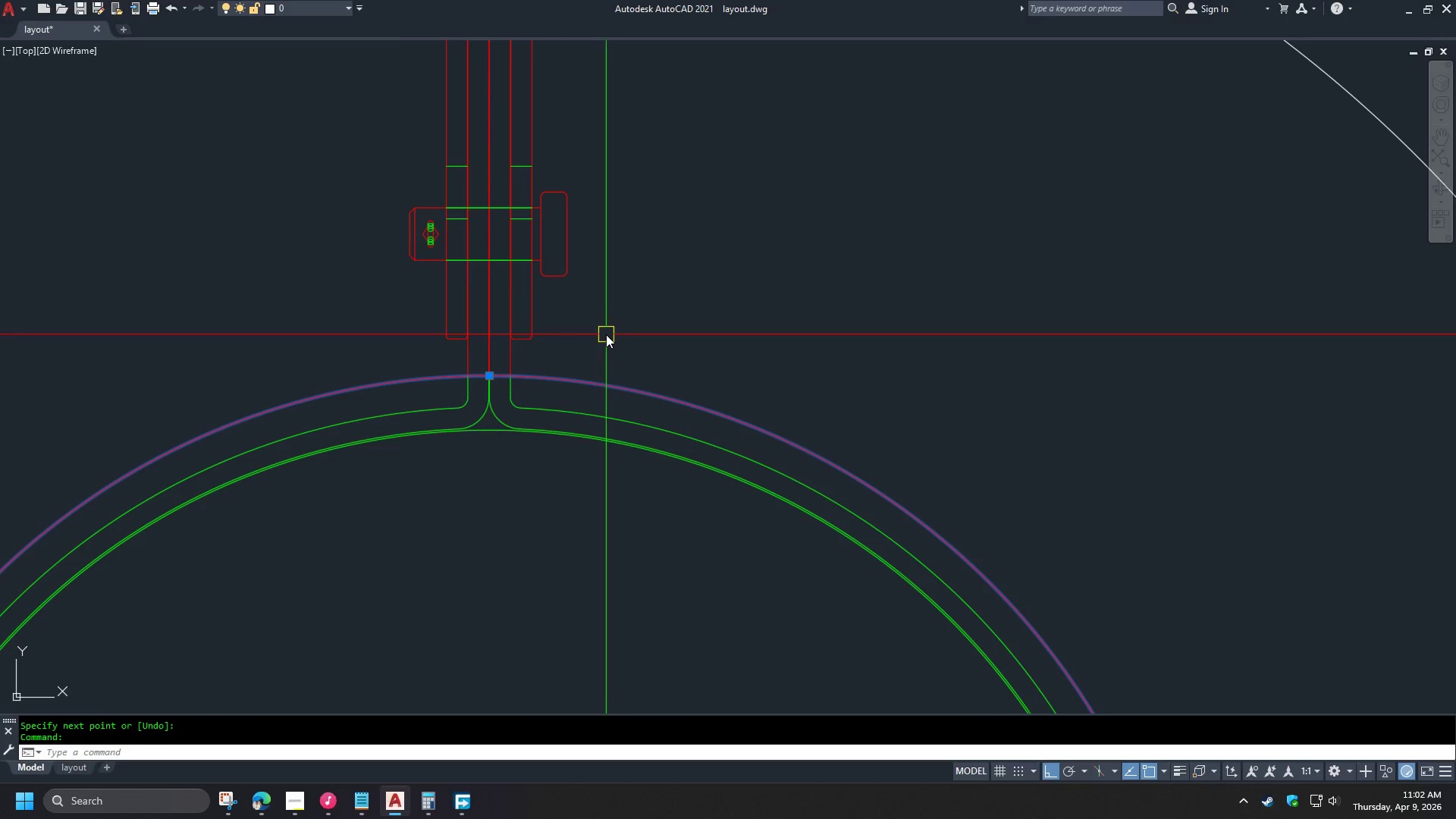 
key(E)
 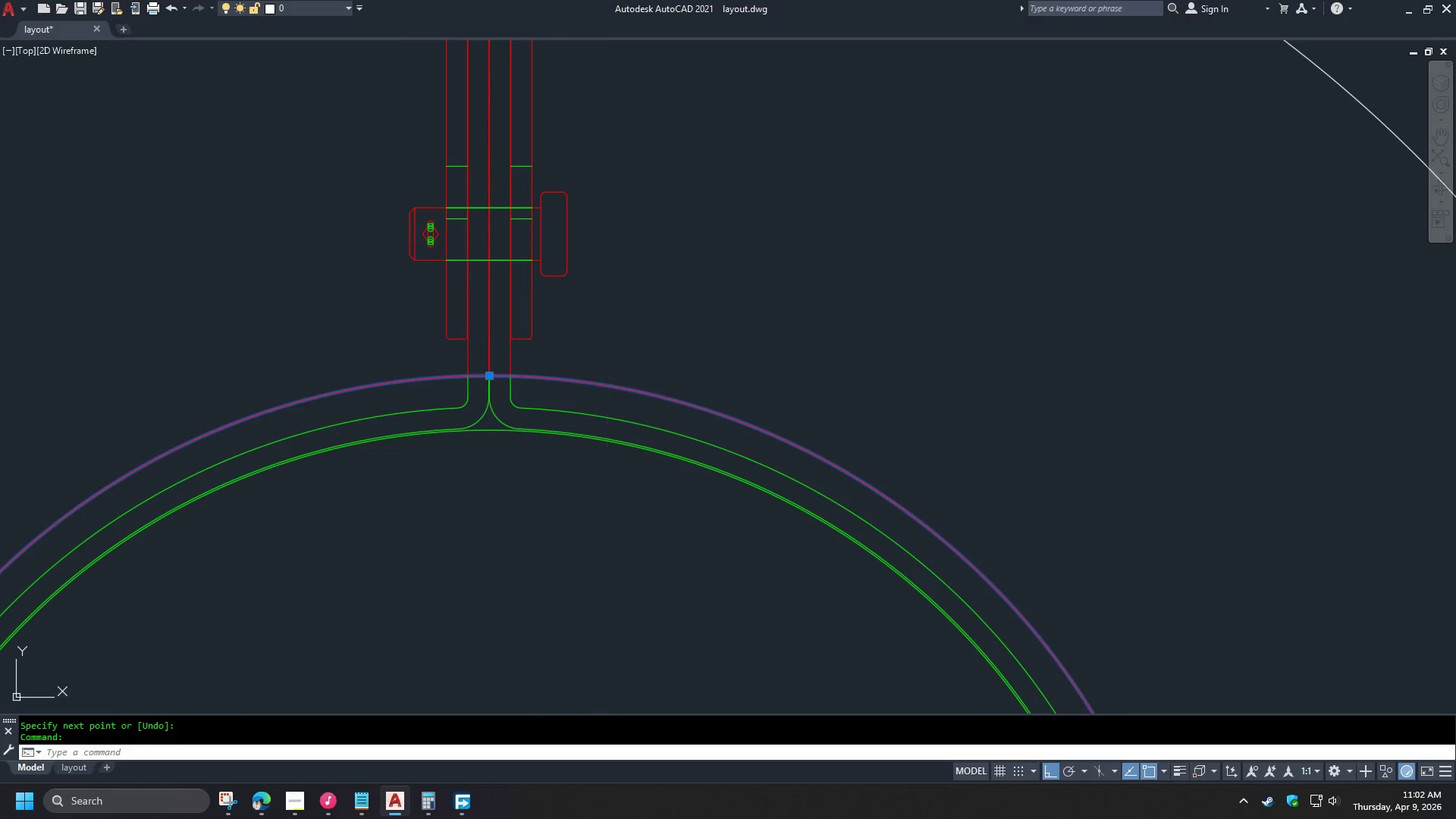 
key(Space)
 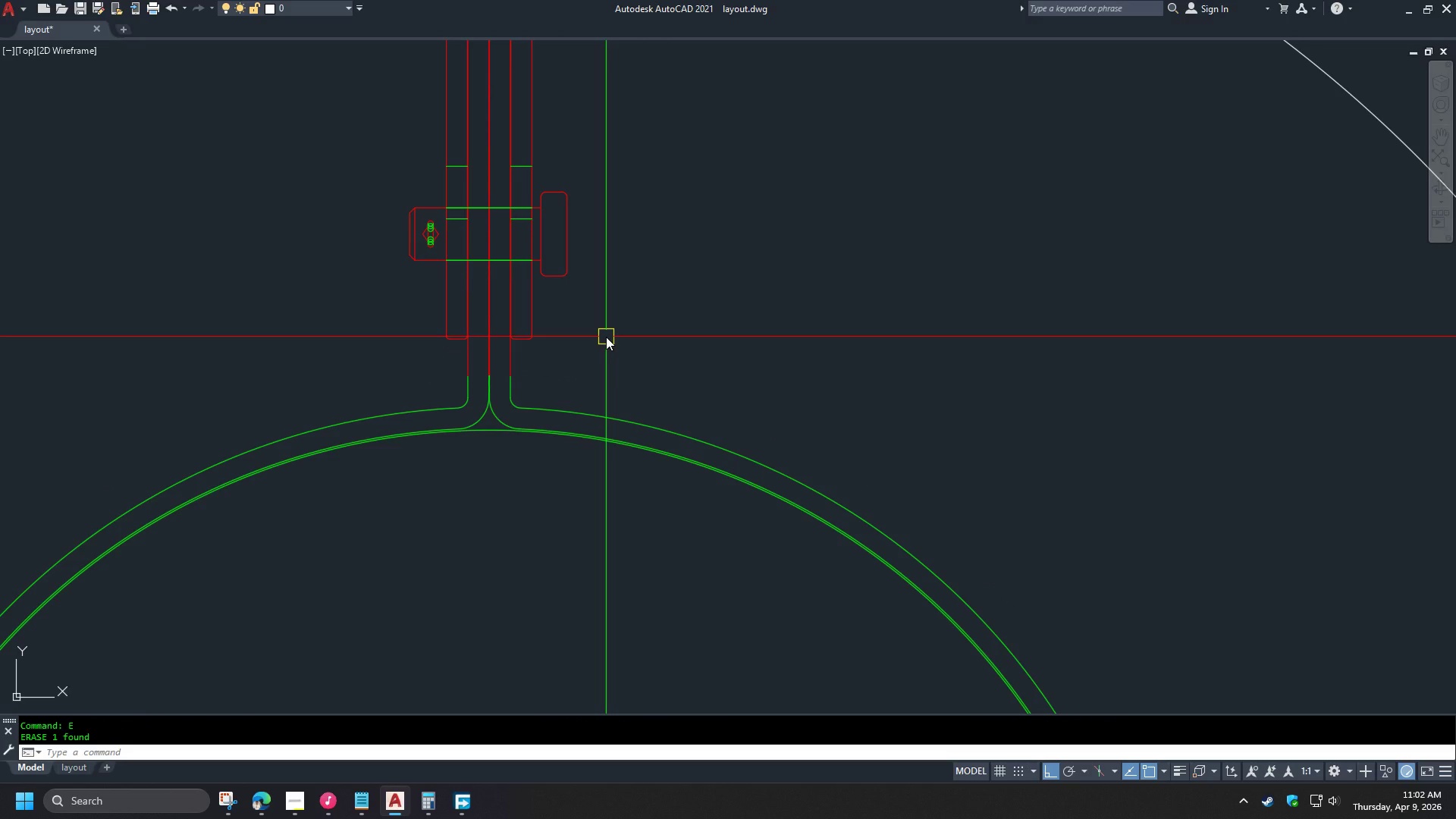 
scroll: coordinate [606, 337], scroll_direction: down, amount: 2.0
 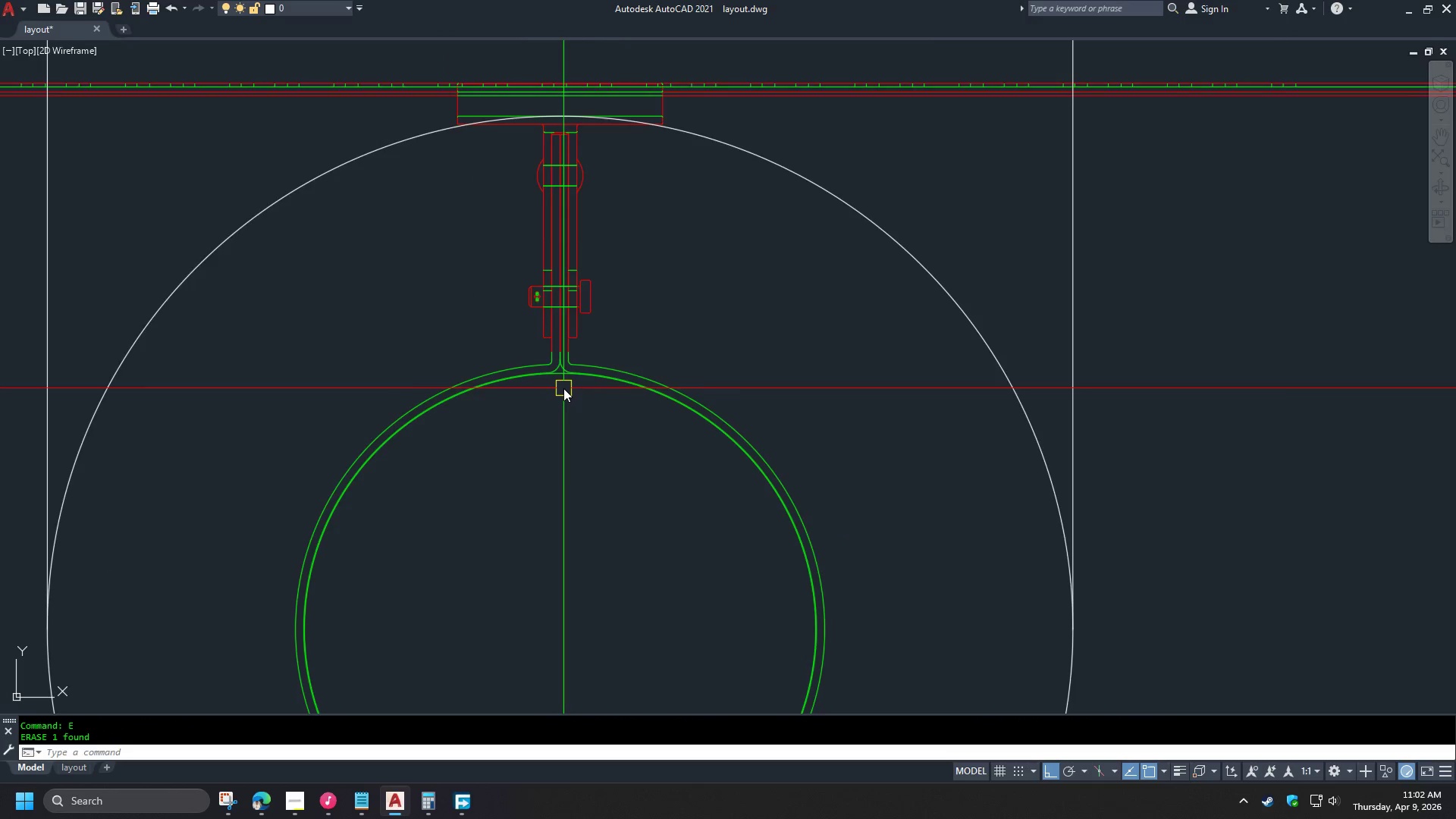 
scroll: coordinate [563, 387], scroll_direction: up, amount: 3.0
 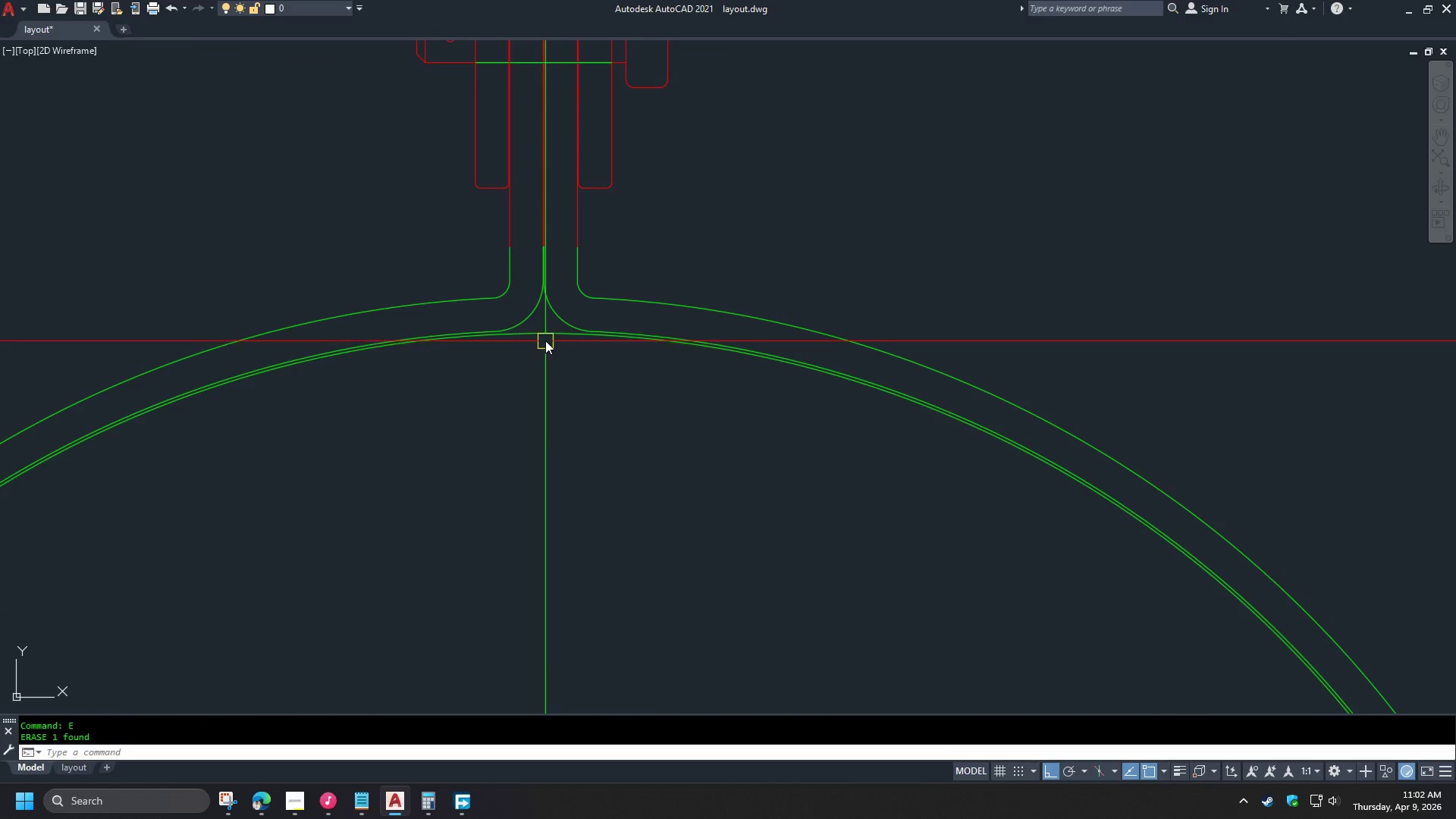 
left_click([543, 334])
 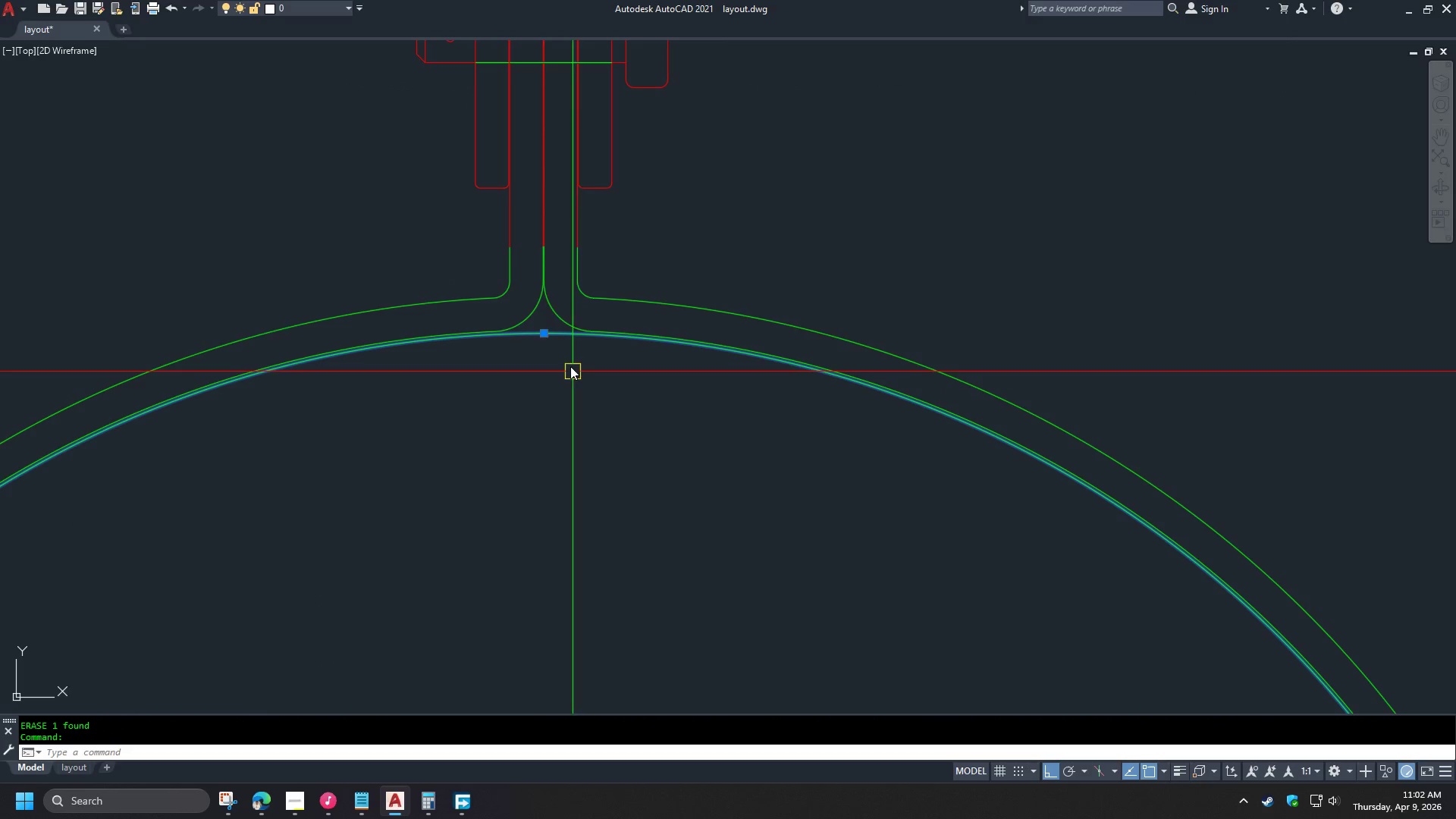 
scroll: coordinate [538, 319], scroll_direction: up, amount: 3.0
 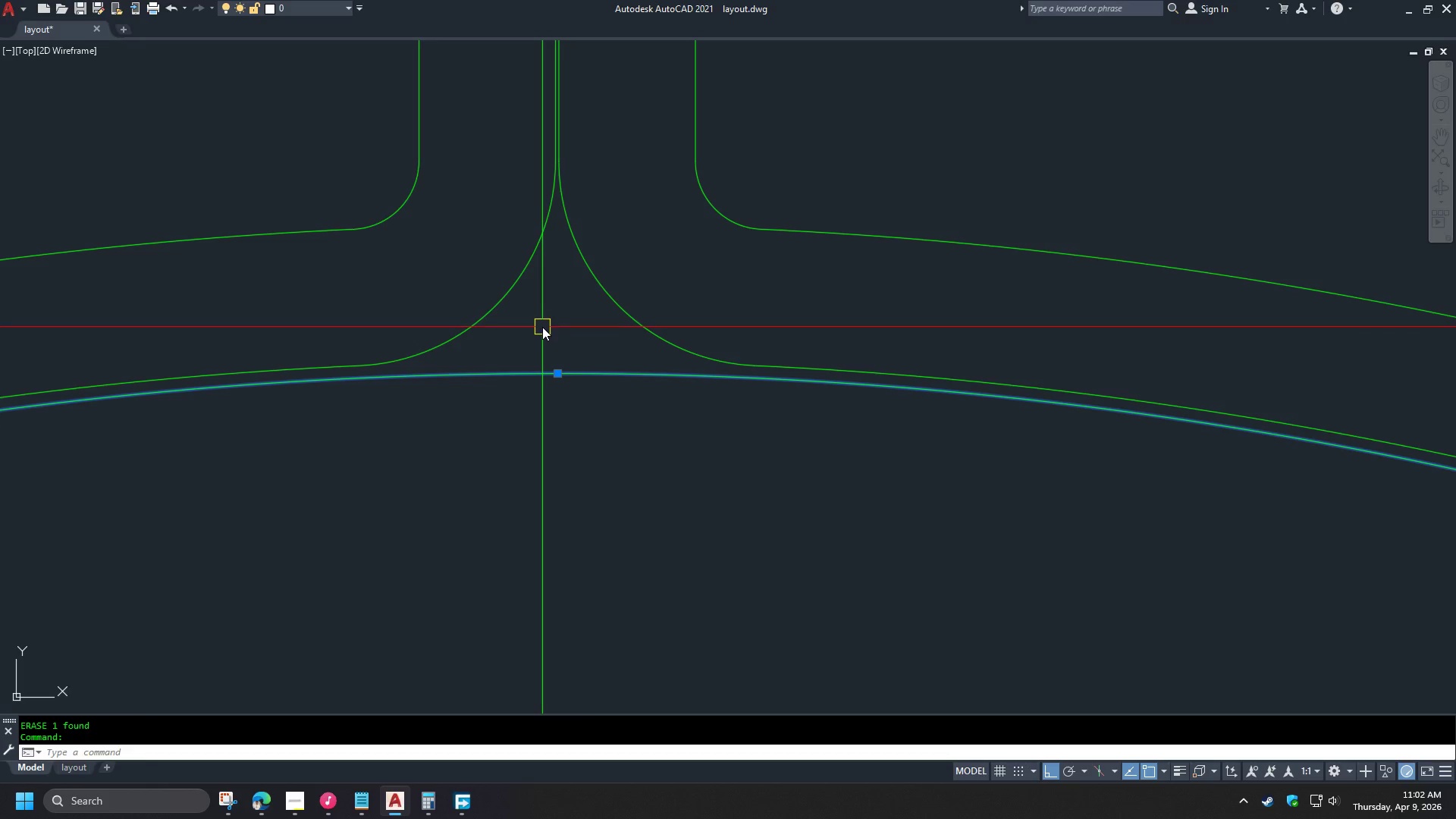 
scroll: coordinate [543, 331], scroll_direction: down, amount: 4.0
 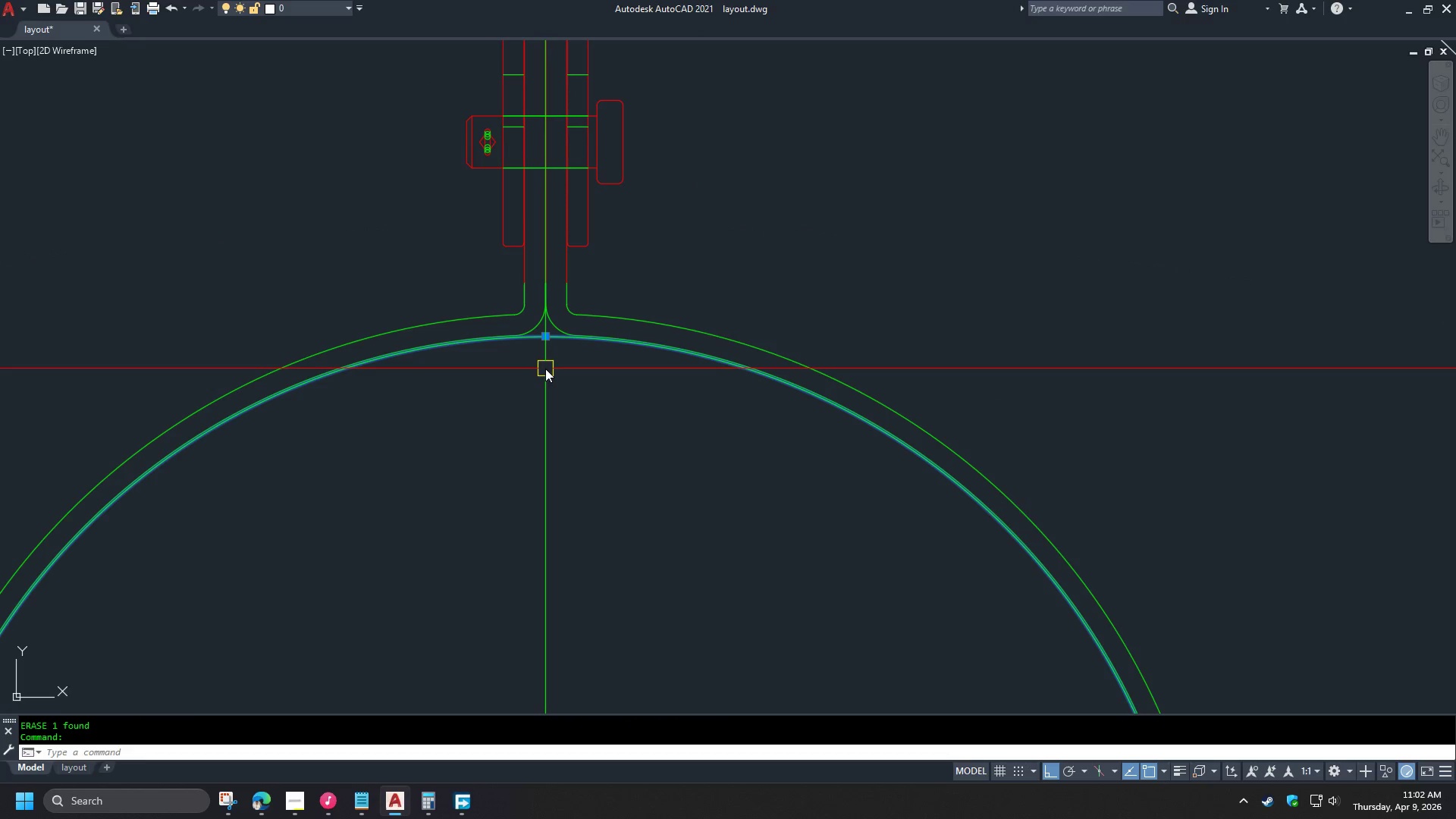 
key(E)
 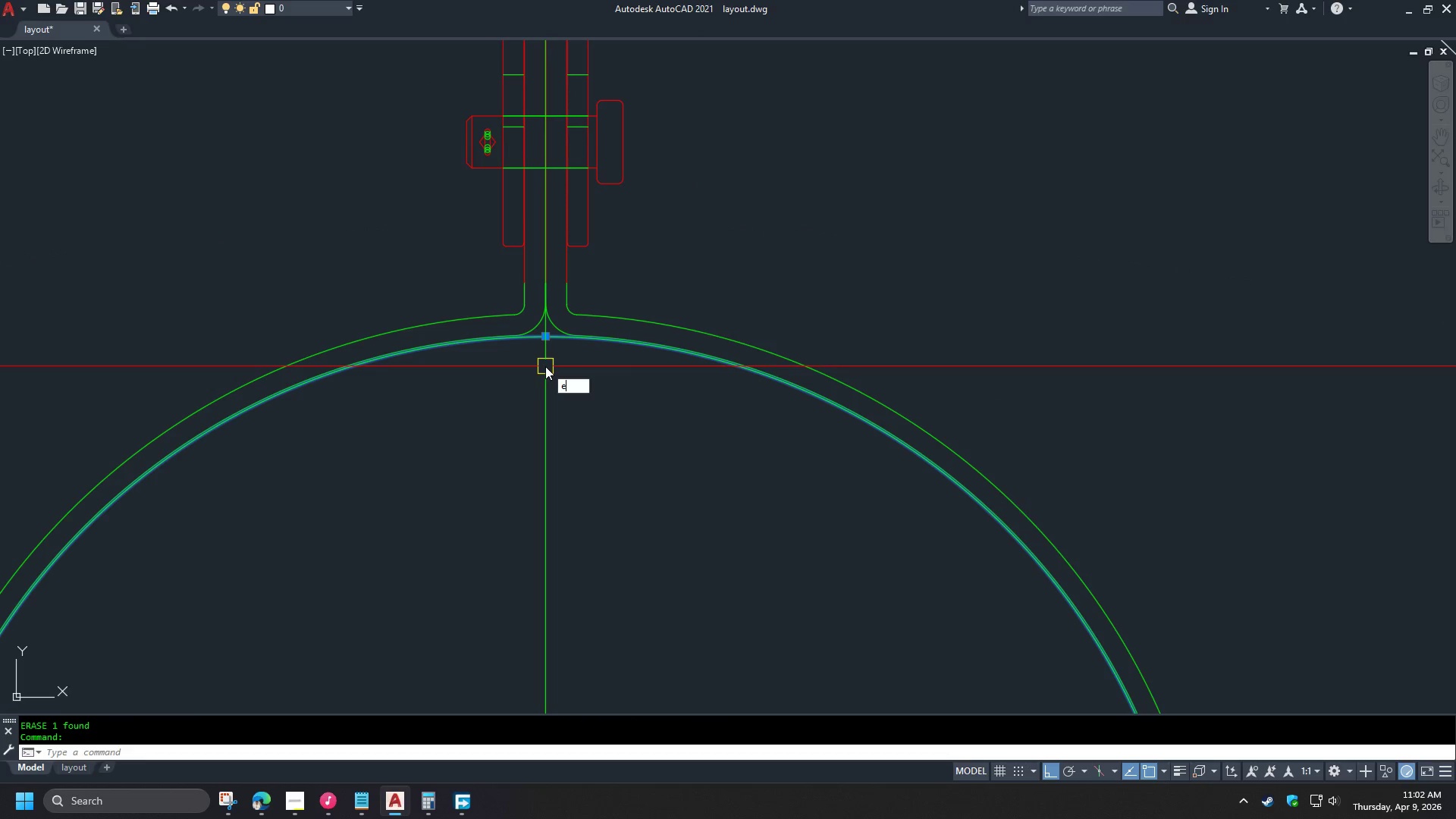 
key(Space)
 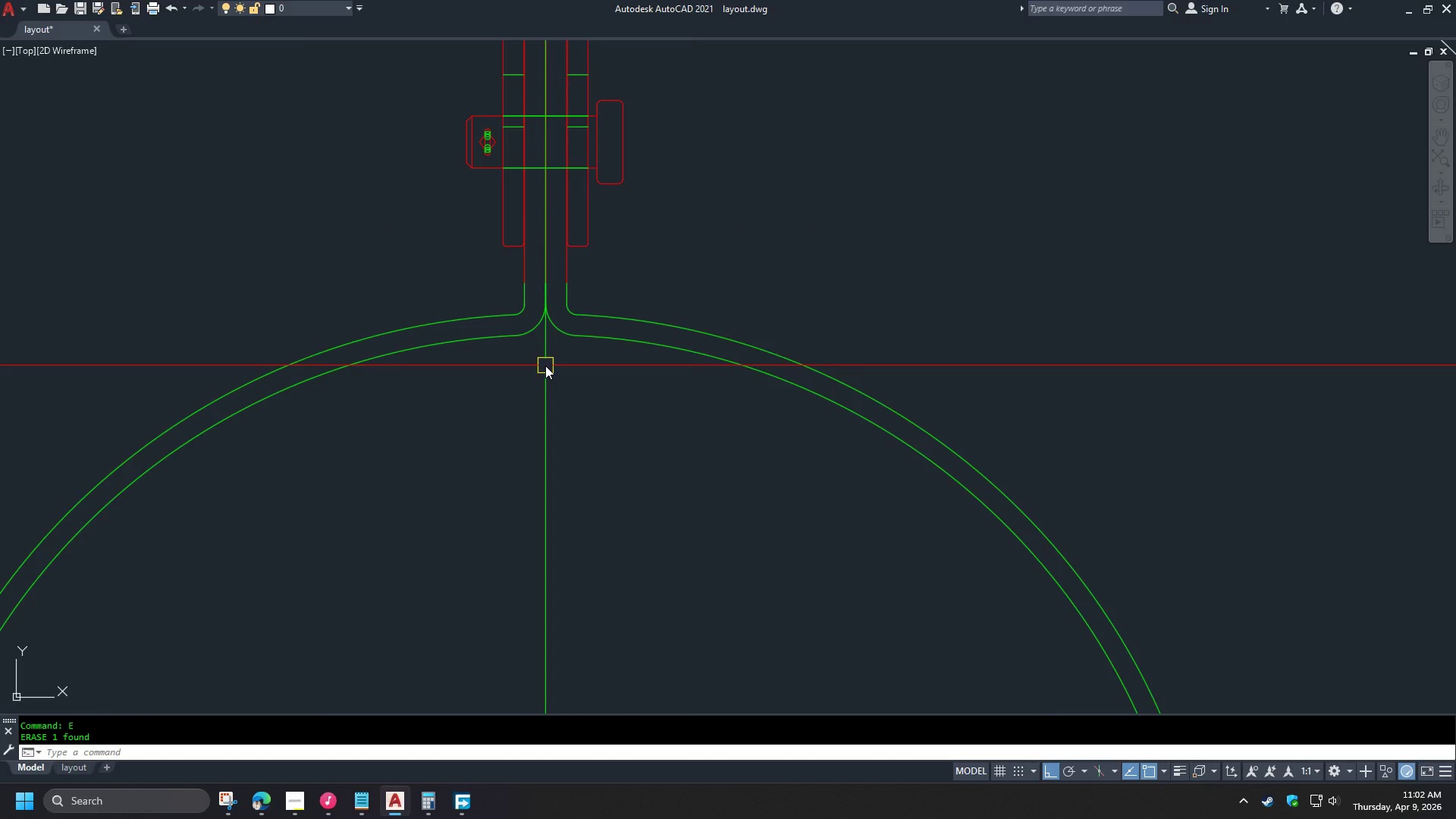 
scroll: coordinate [541, 357], scroll_direction: down, amount: 2.0
 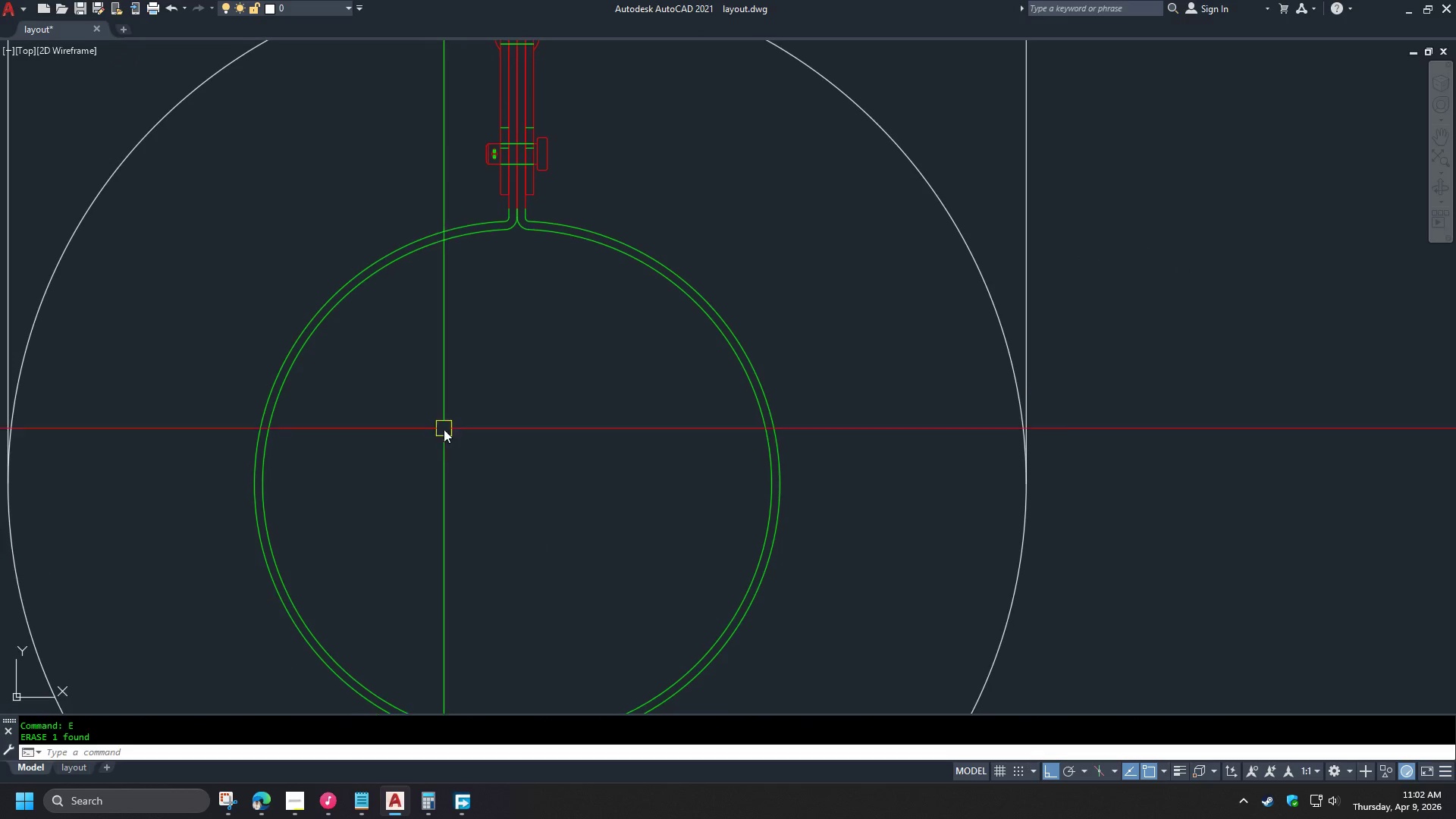 
type(di )
 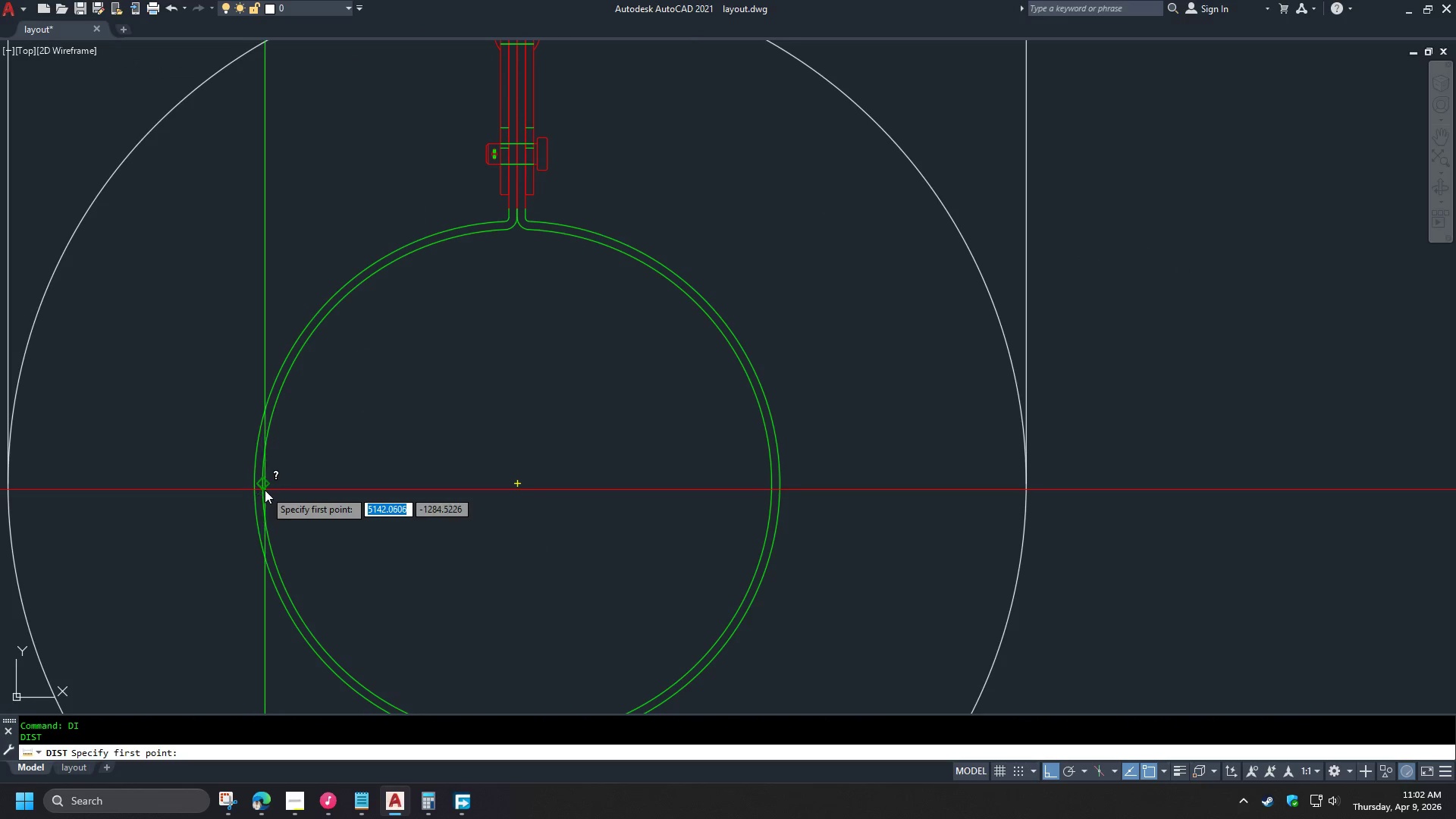 
left_click([265, 490])
 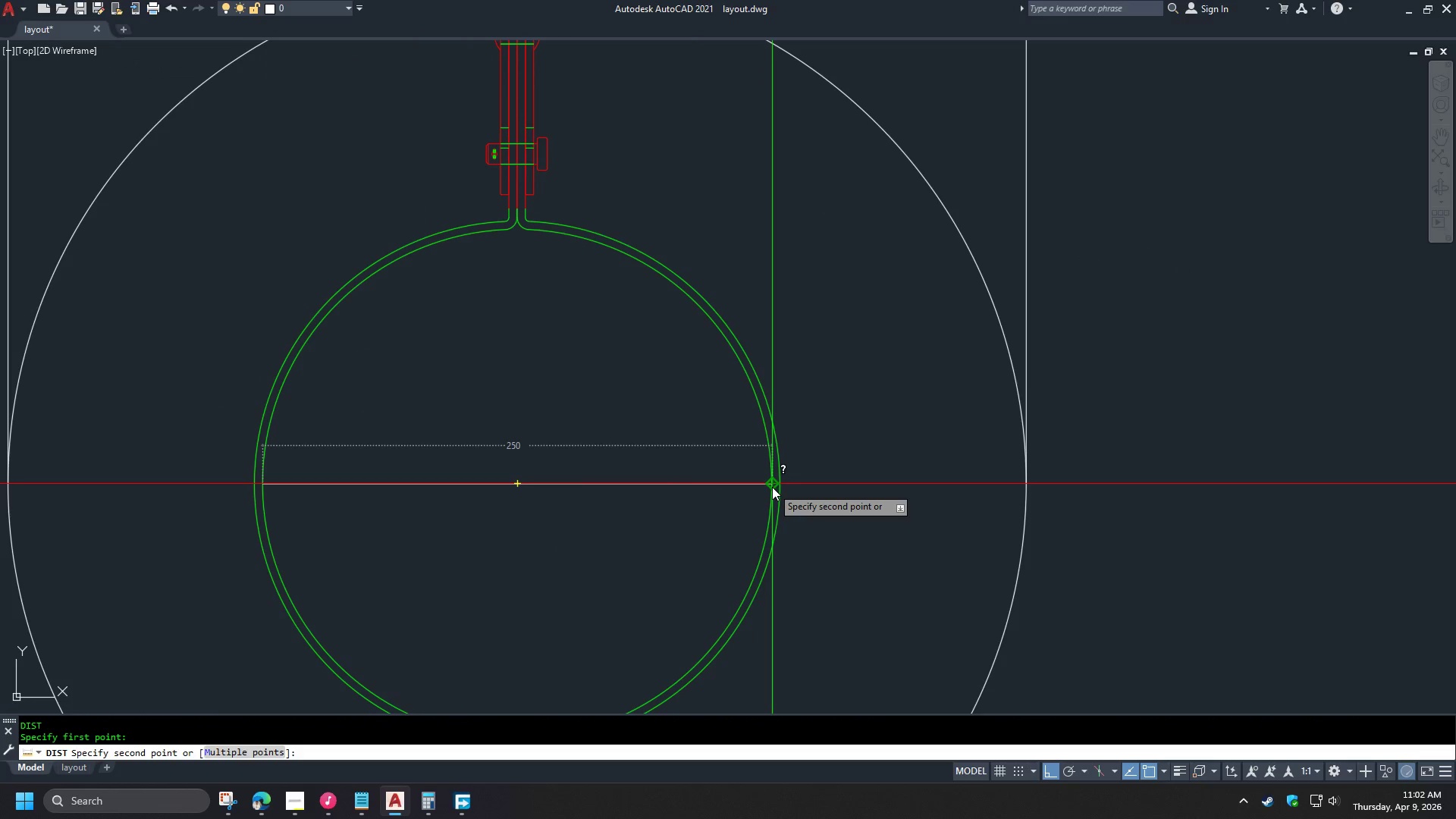 
key(Escape)
 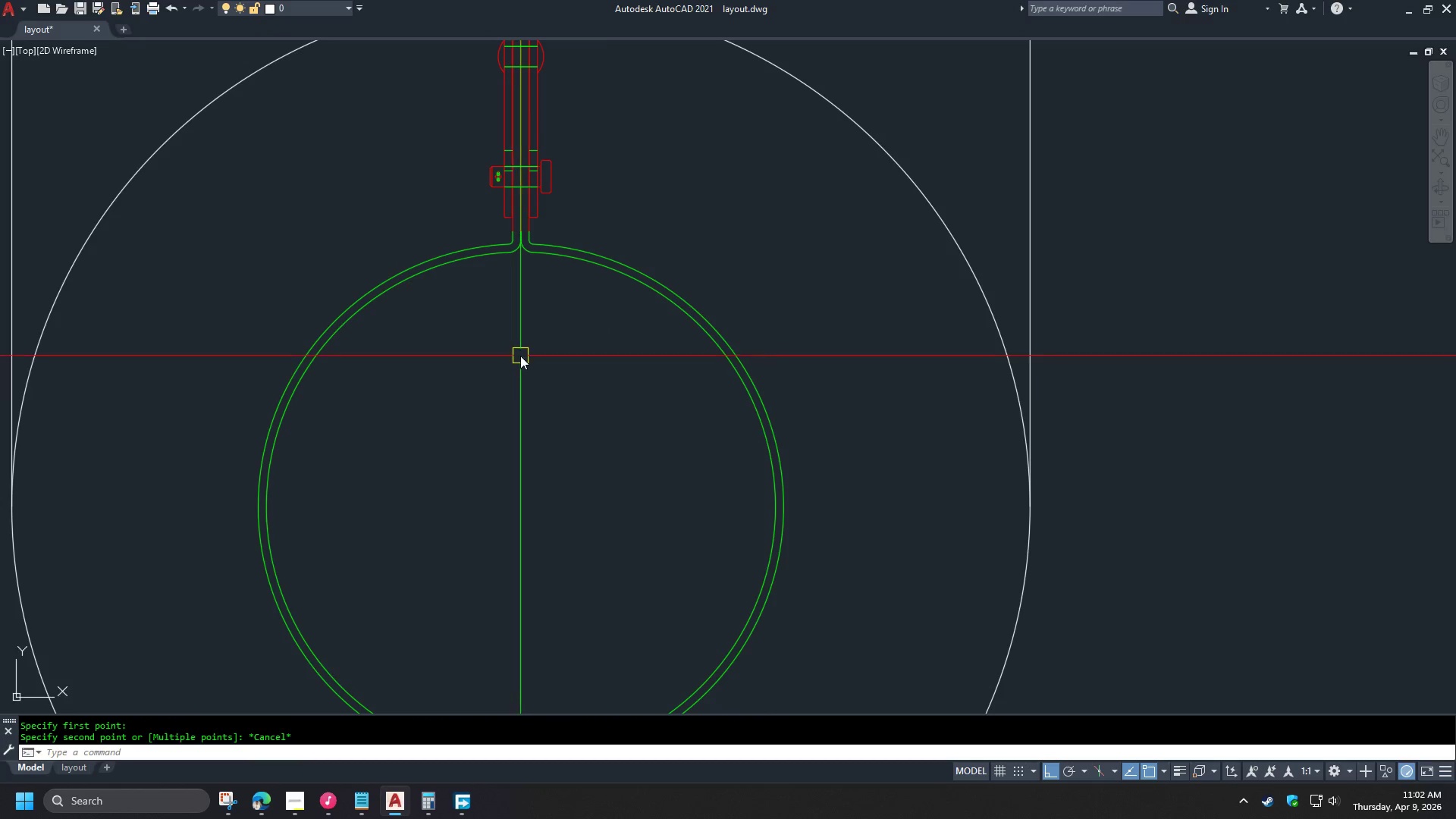 
scroll: coordinate [520, 359], scroll_direction: down, amount: 2.0
 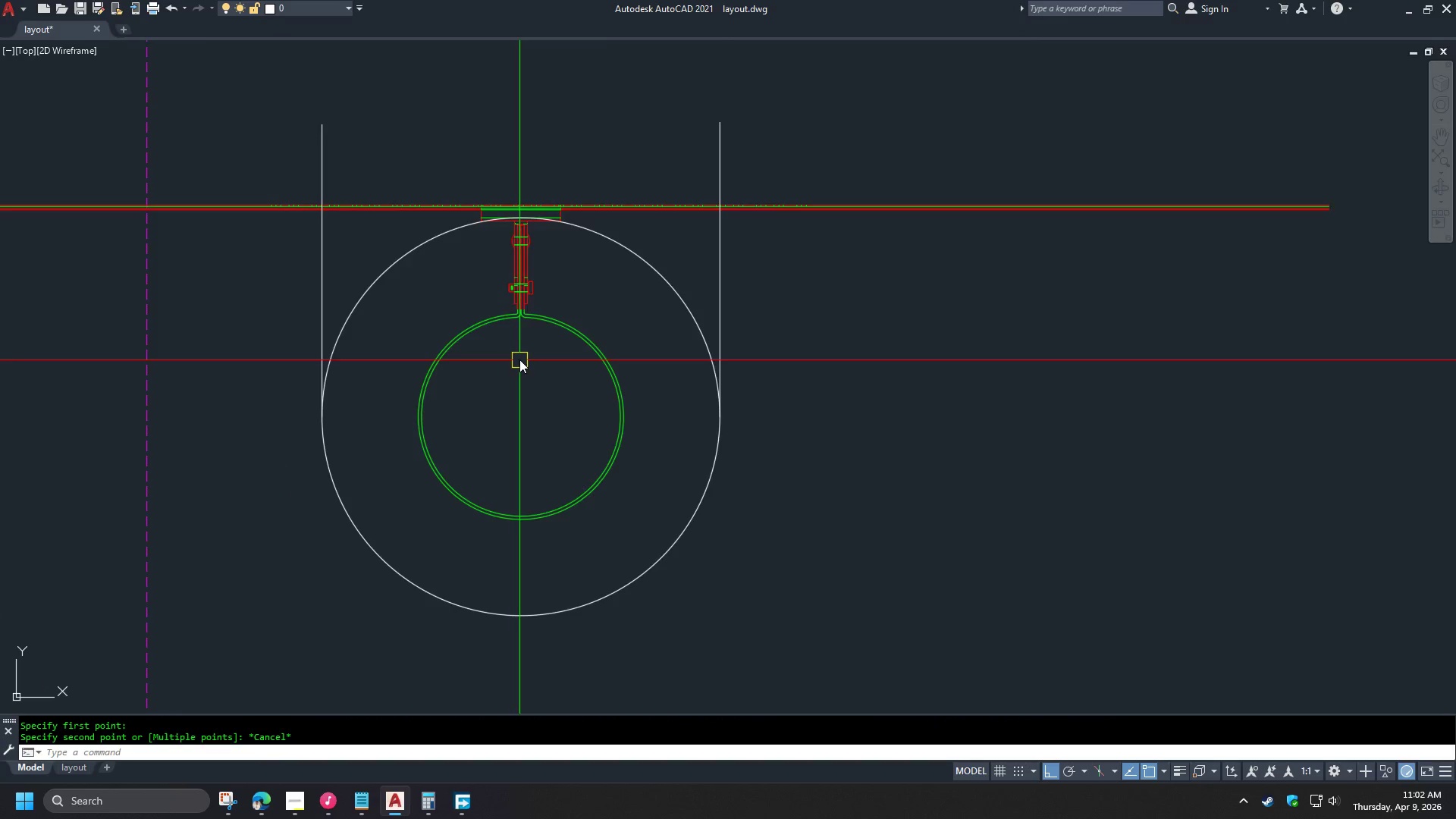 
scroll: coordinate [532, 324], scroll_direction: up, amount: 3.0
 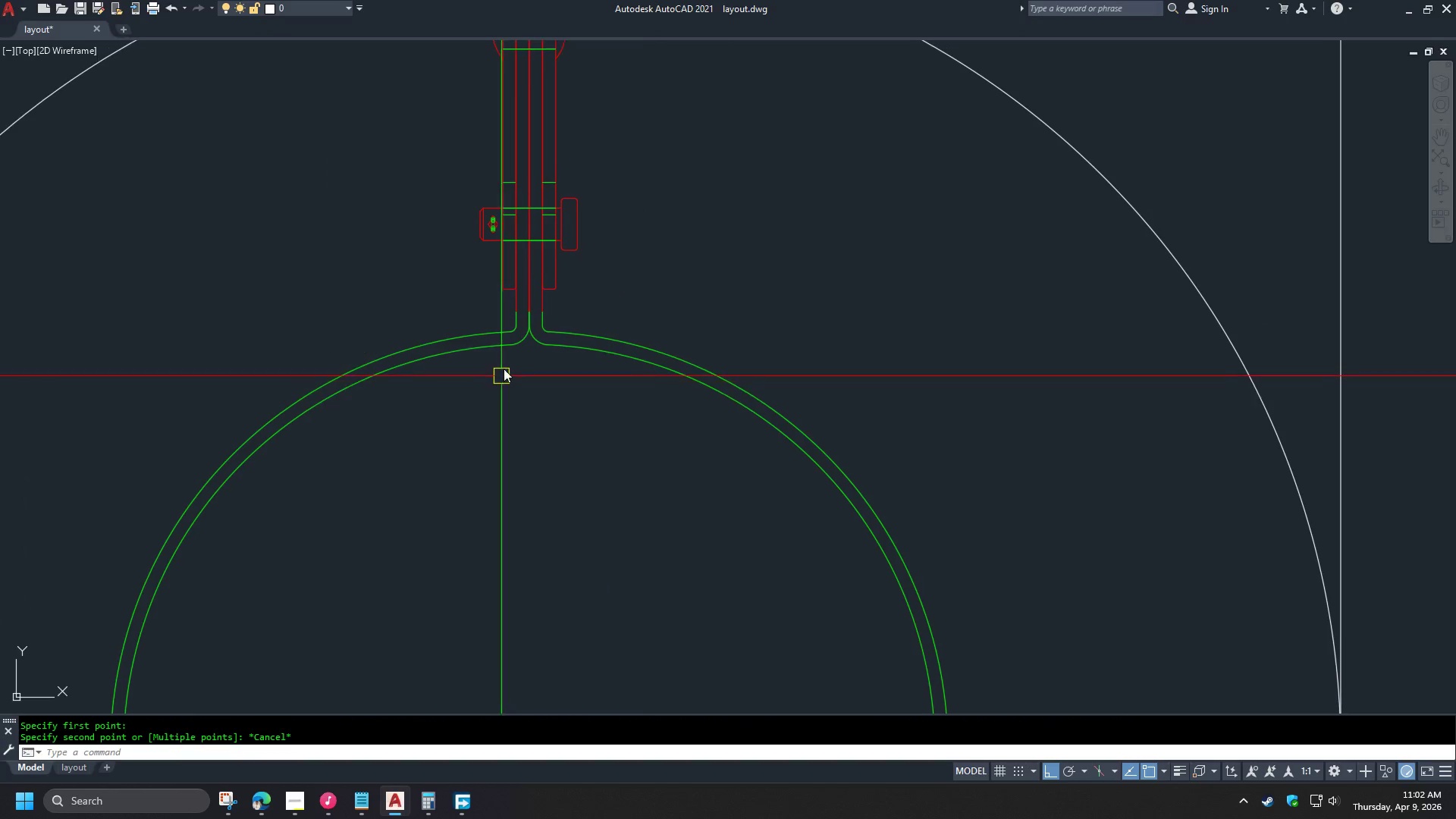 
key(M)
 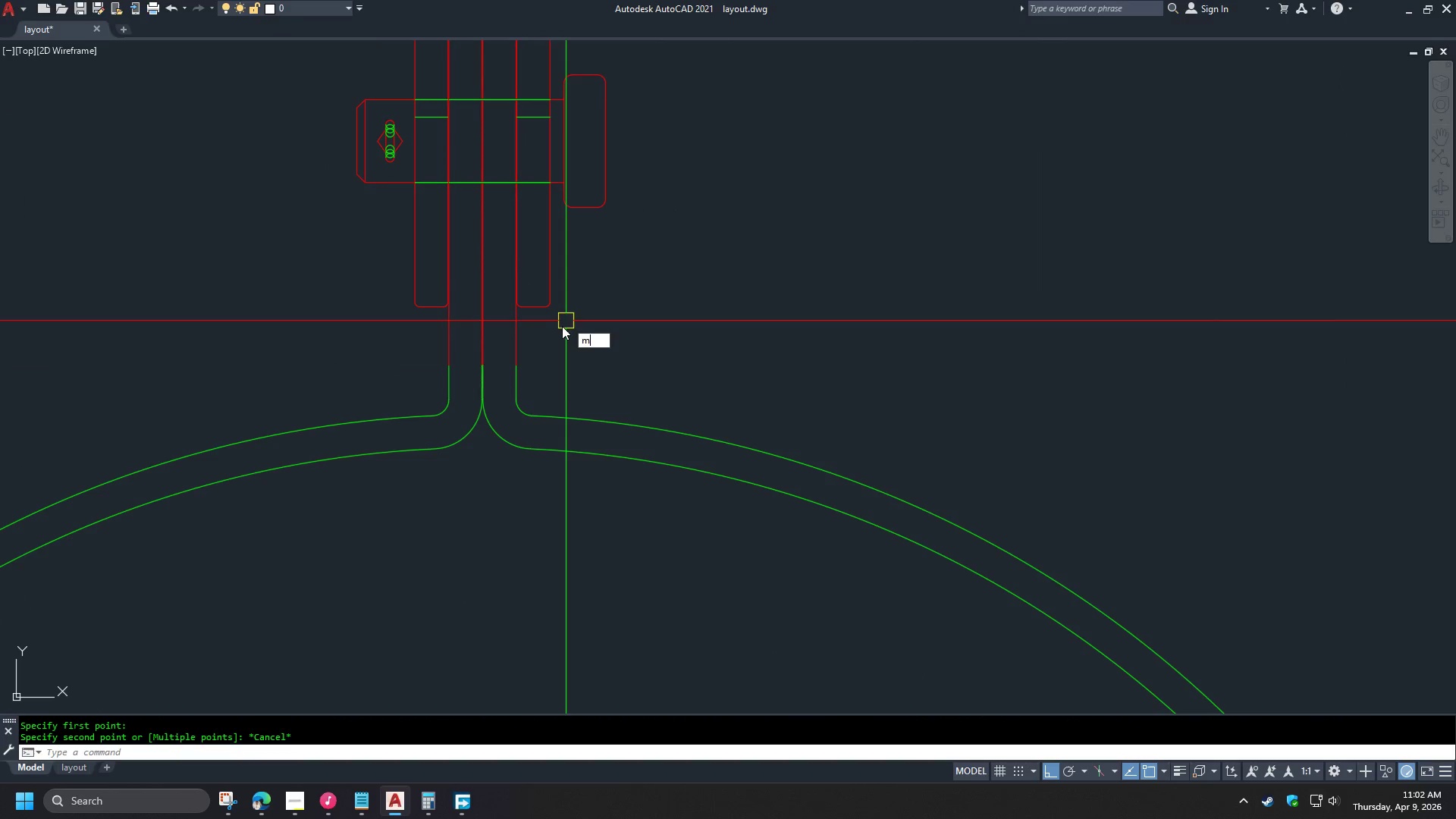 
scroll: coordinate [559, 278], scroll_direction: up, amount: 2.0
 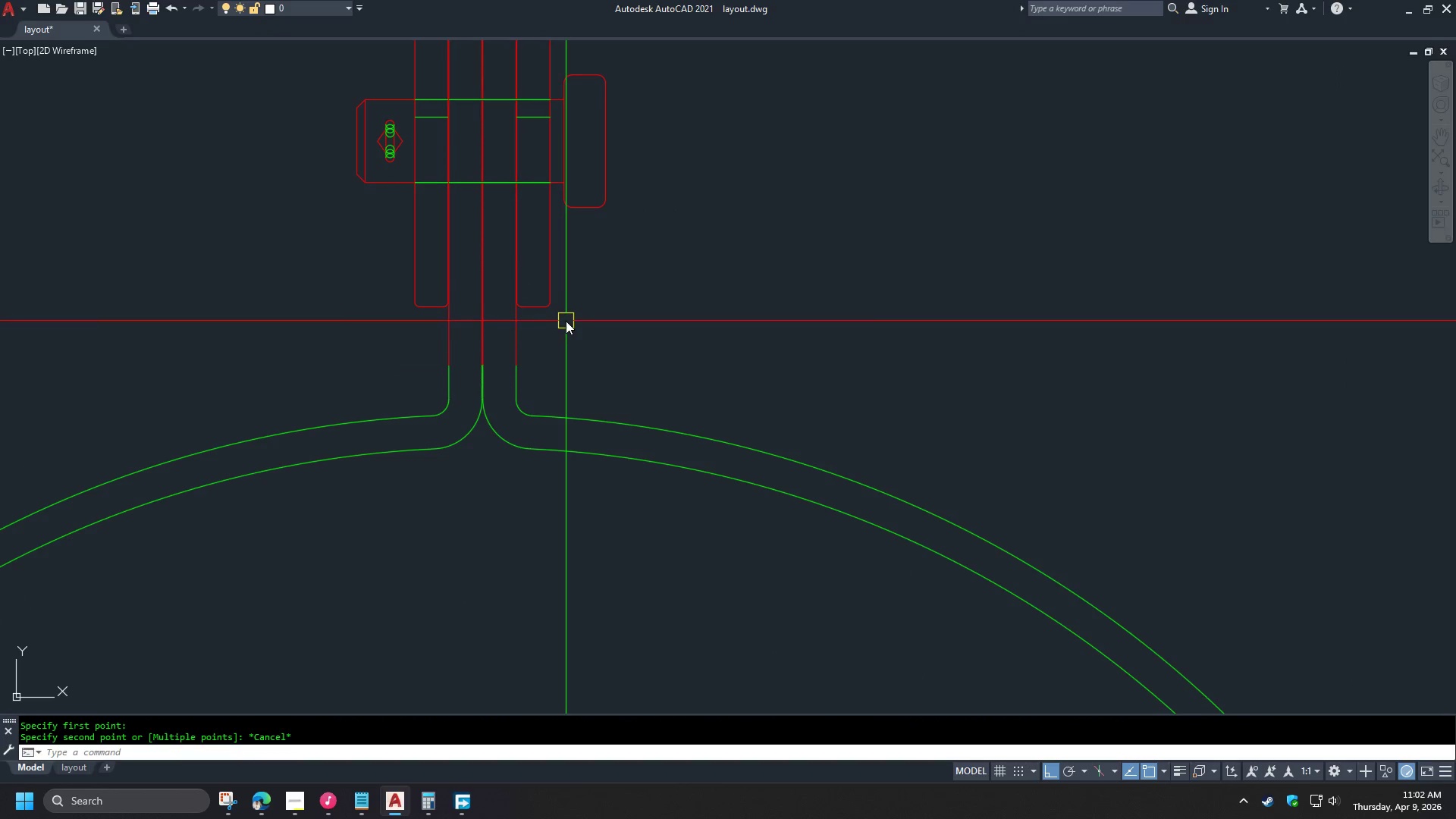 
key(A)
 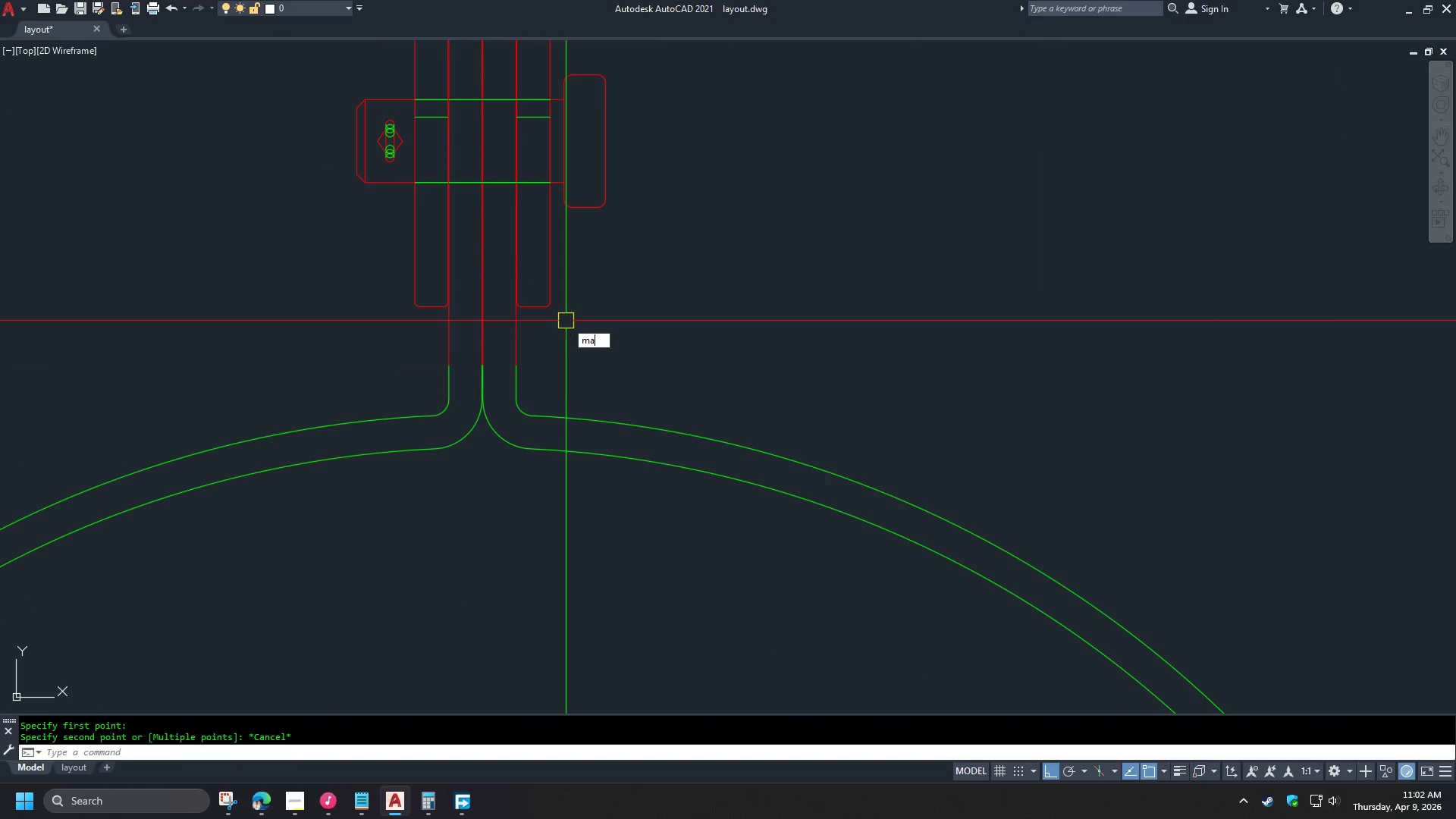 
key(Space)
 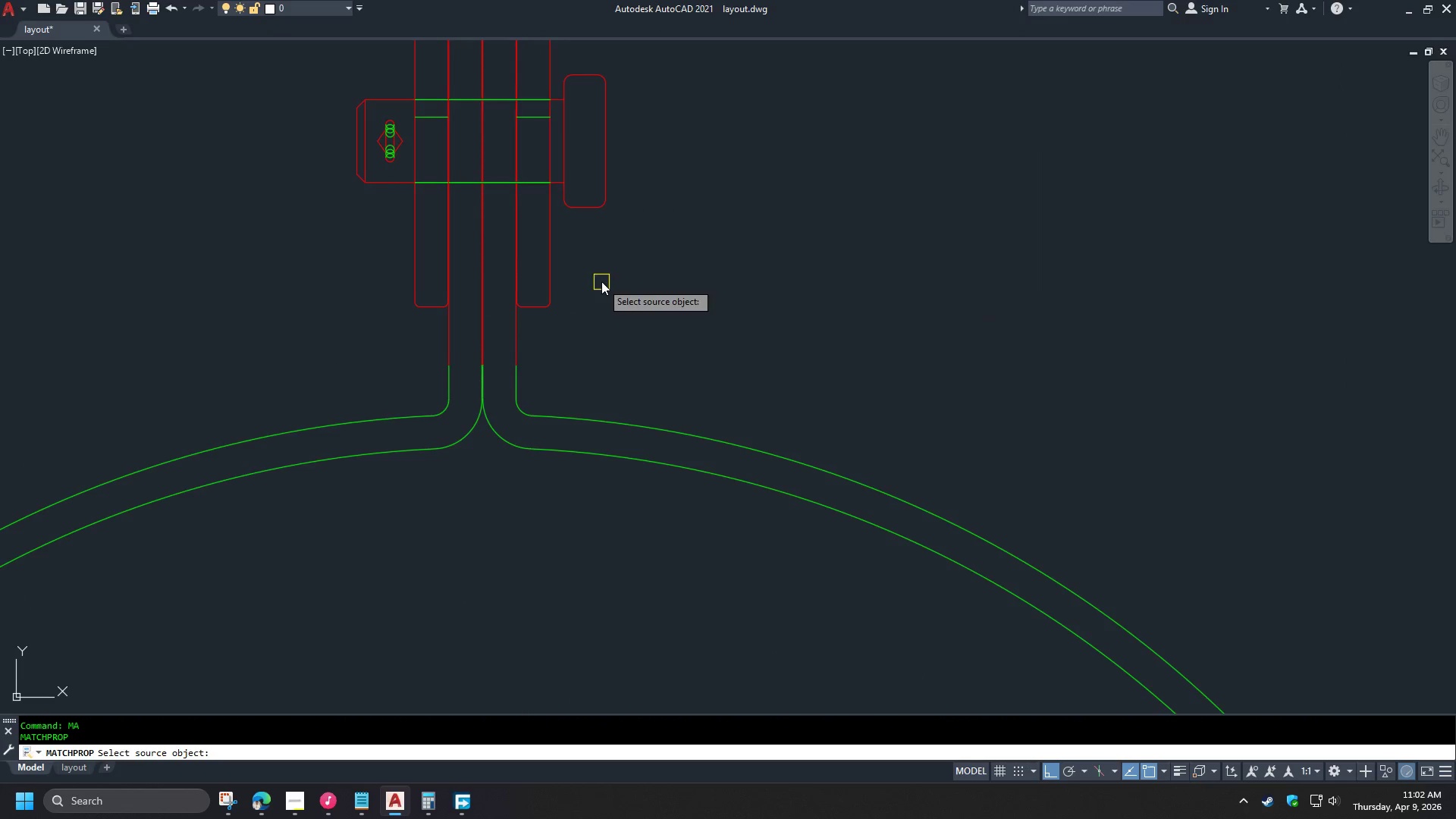 
key(Escape)
 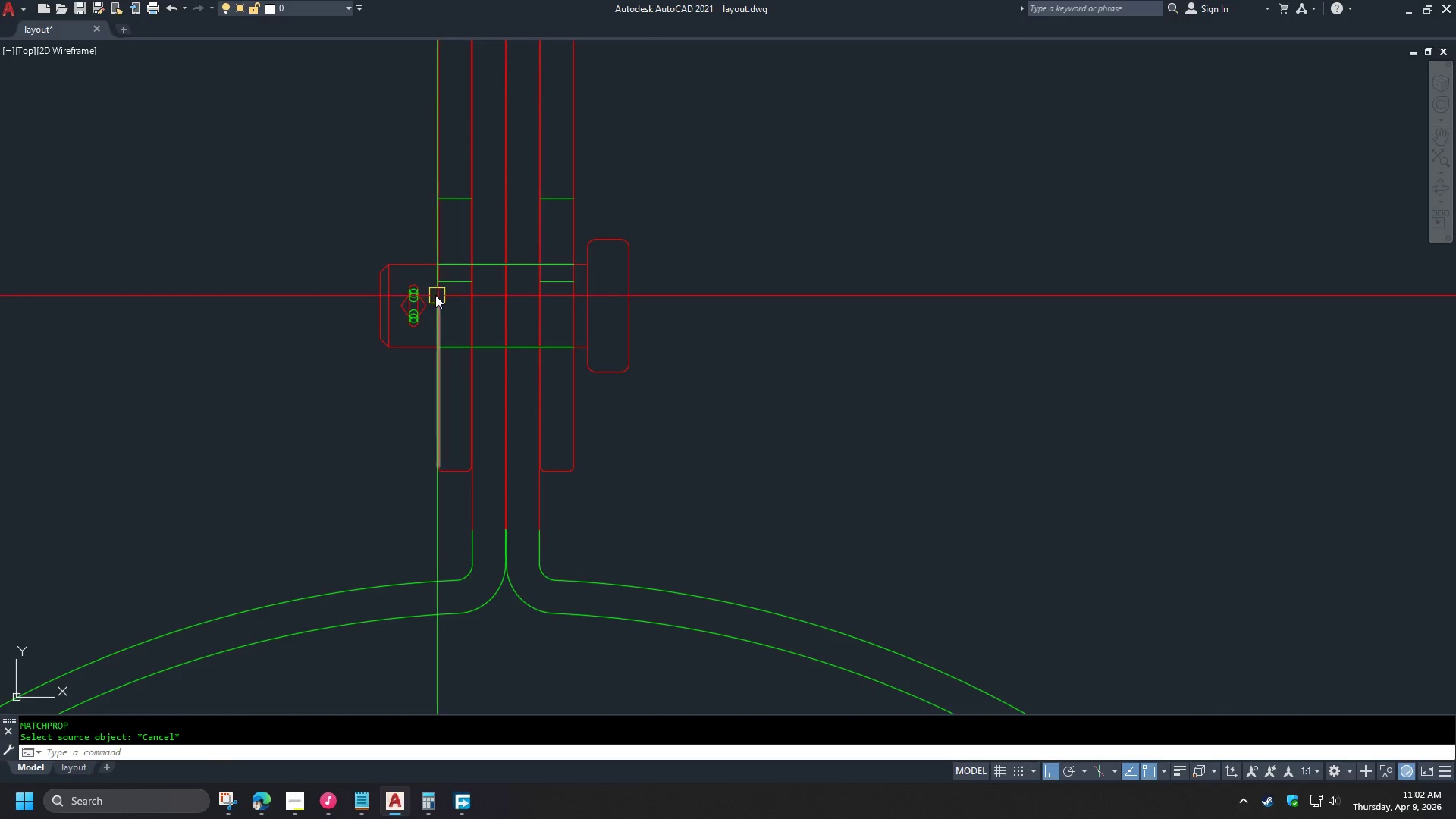 
key(R)
 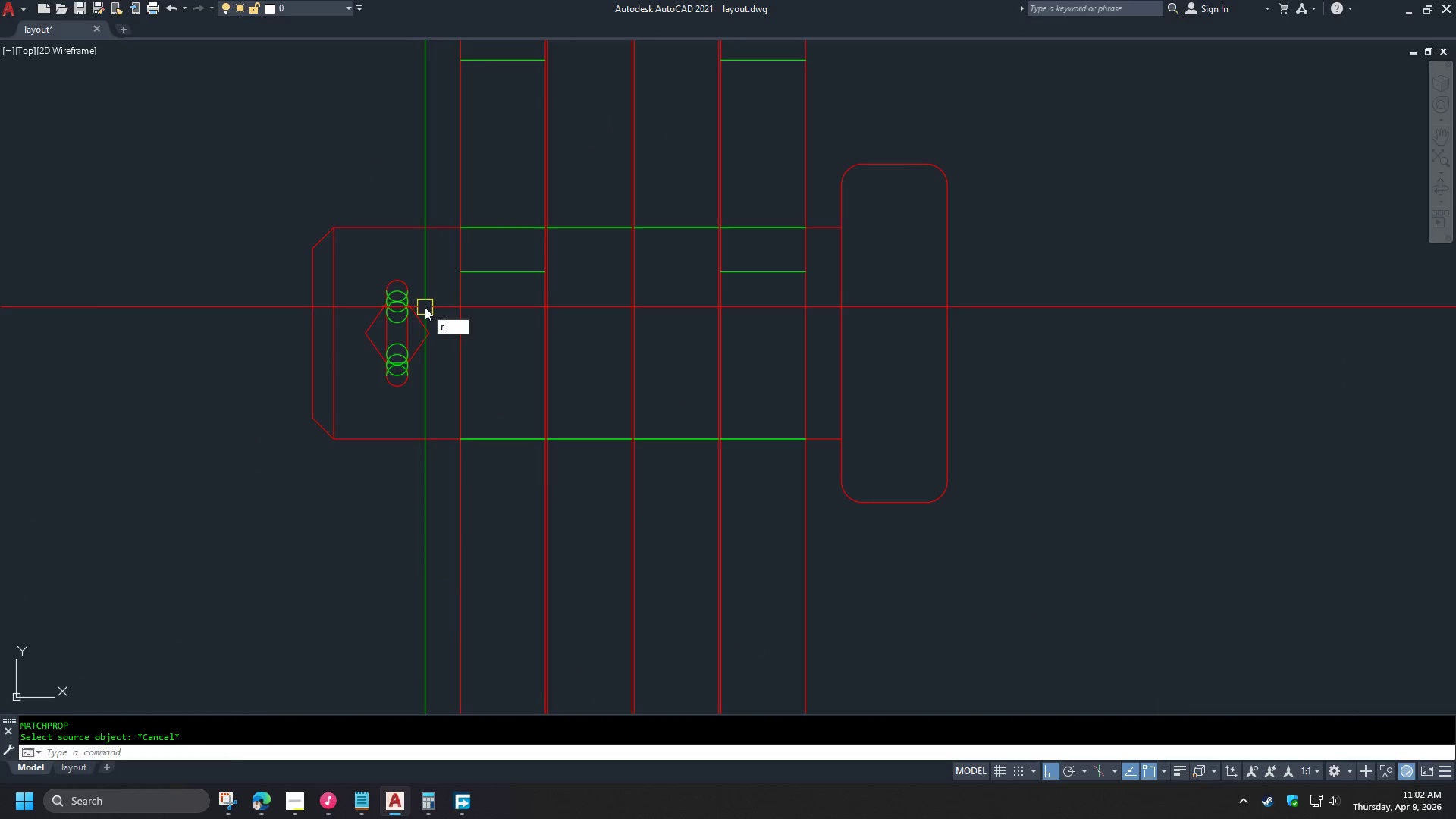 
scroll: coordinate [420, 287], scroll_direction: up, amount: 4.0
 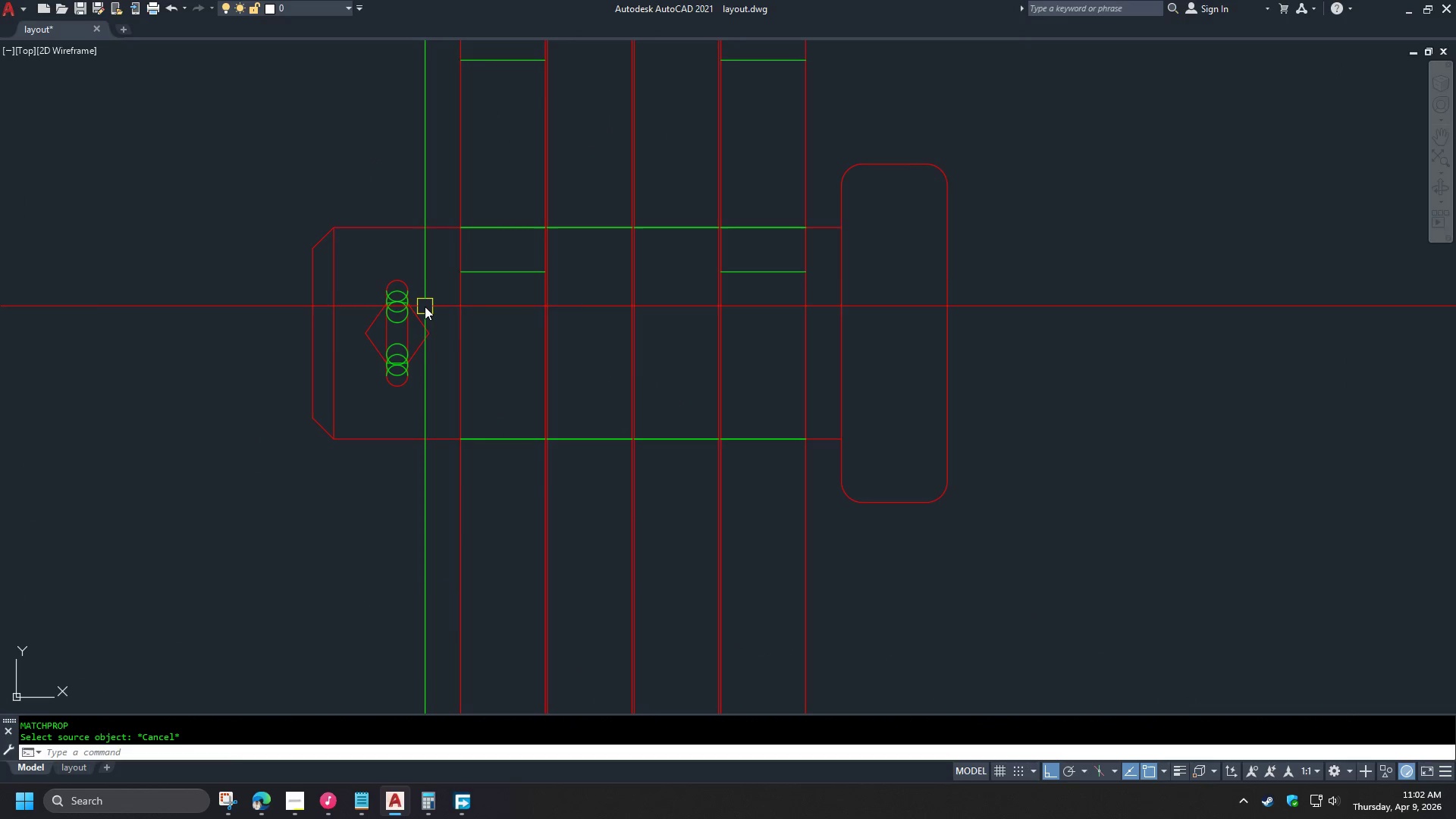 
key(E)
 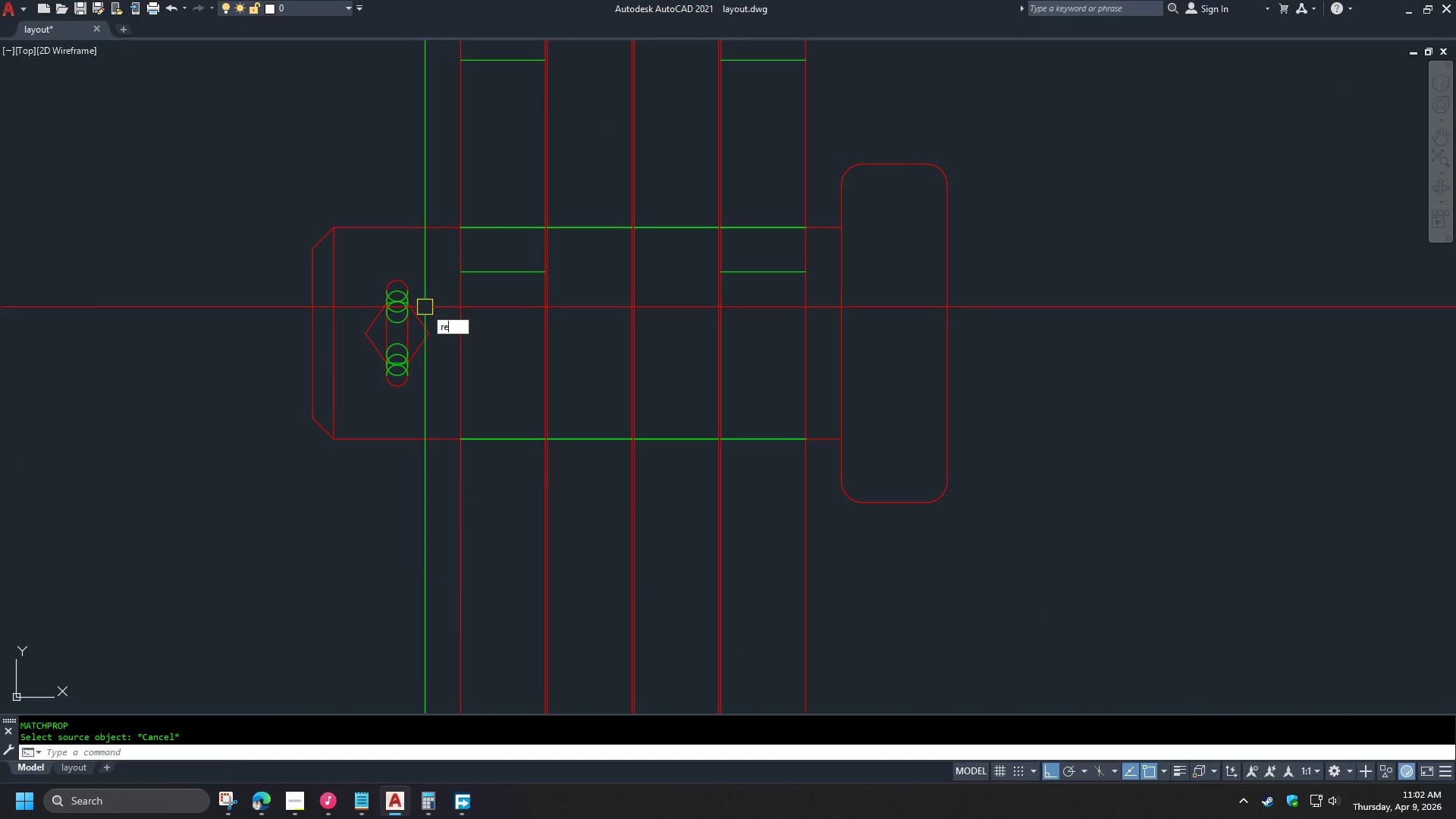 
key(Space)
 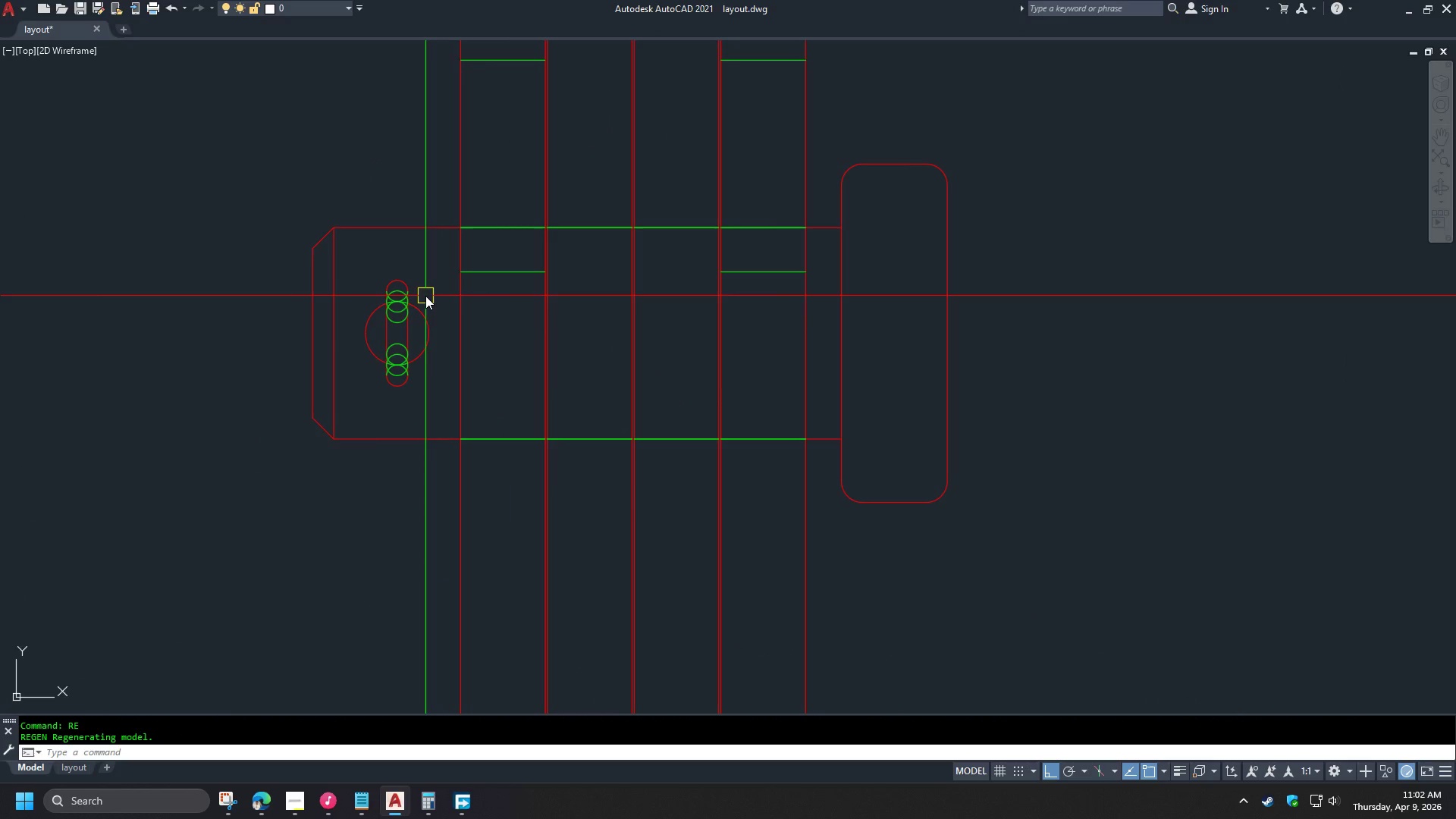 
scroll: coordinate [425, 294], scroll_direction: up, amount: 2.0
 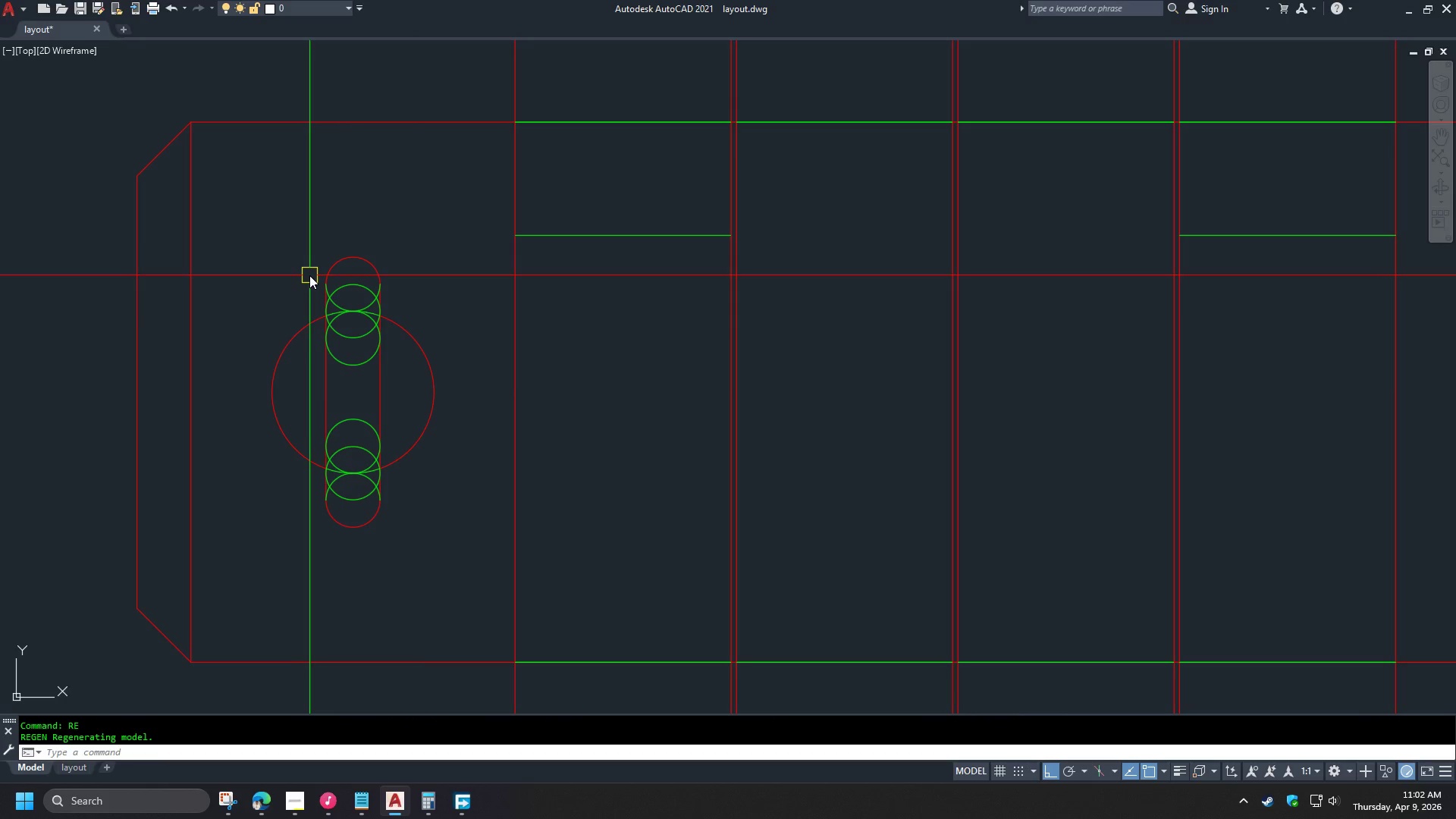 
scroll: coordinate [554, 358], scroll_direction: down, amount: 11.0
 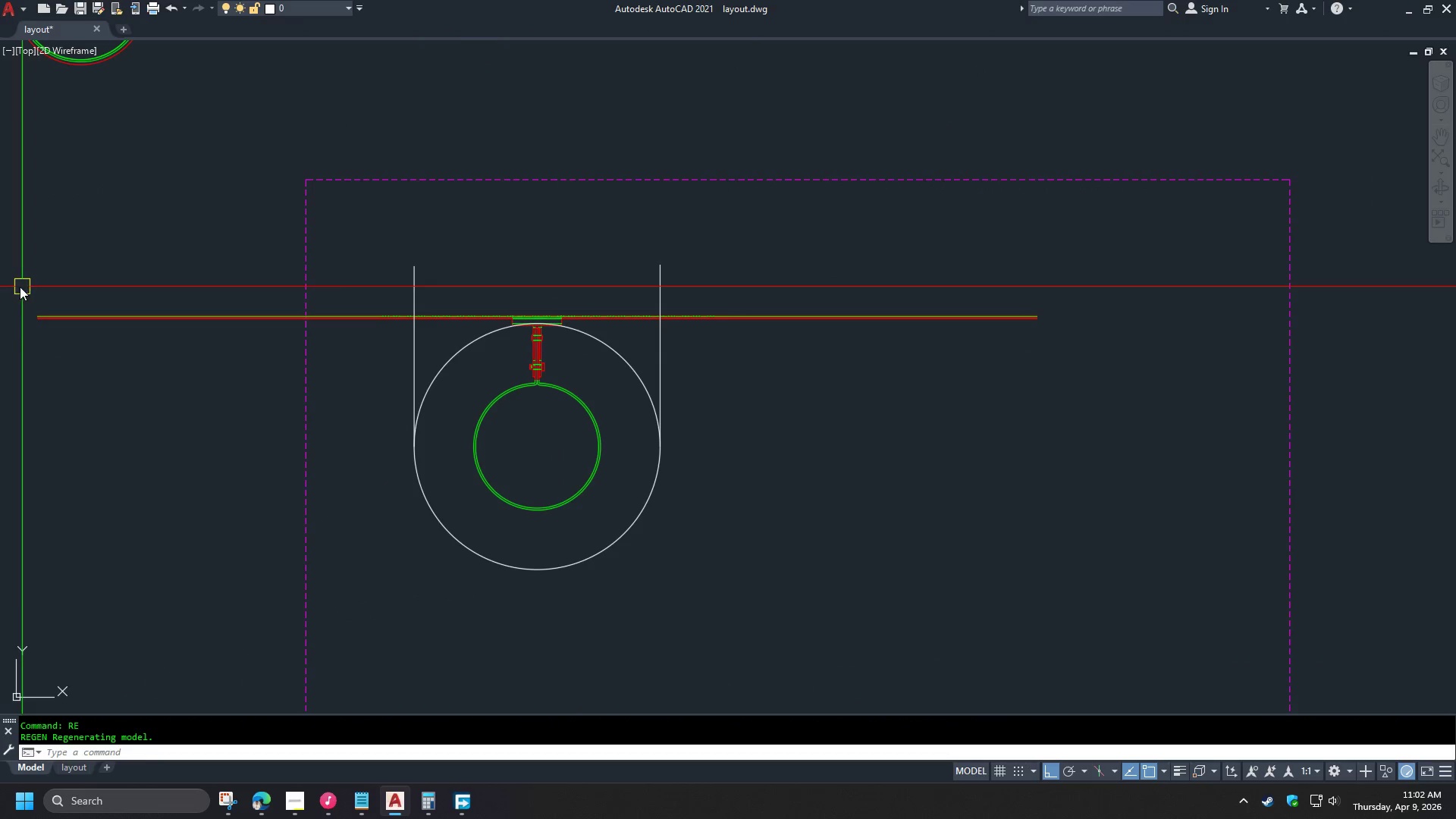 
left_click_drag(start_coordinate=[18, 283], to_coordinate=[29, 287])
 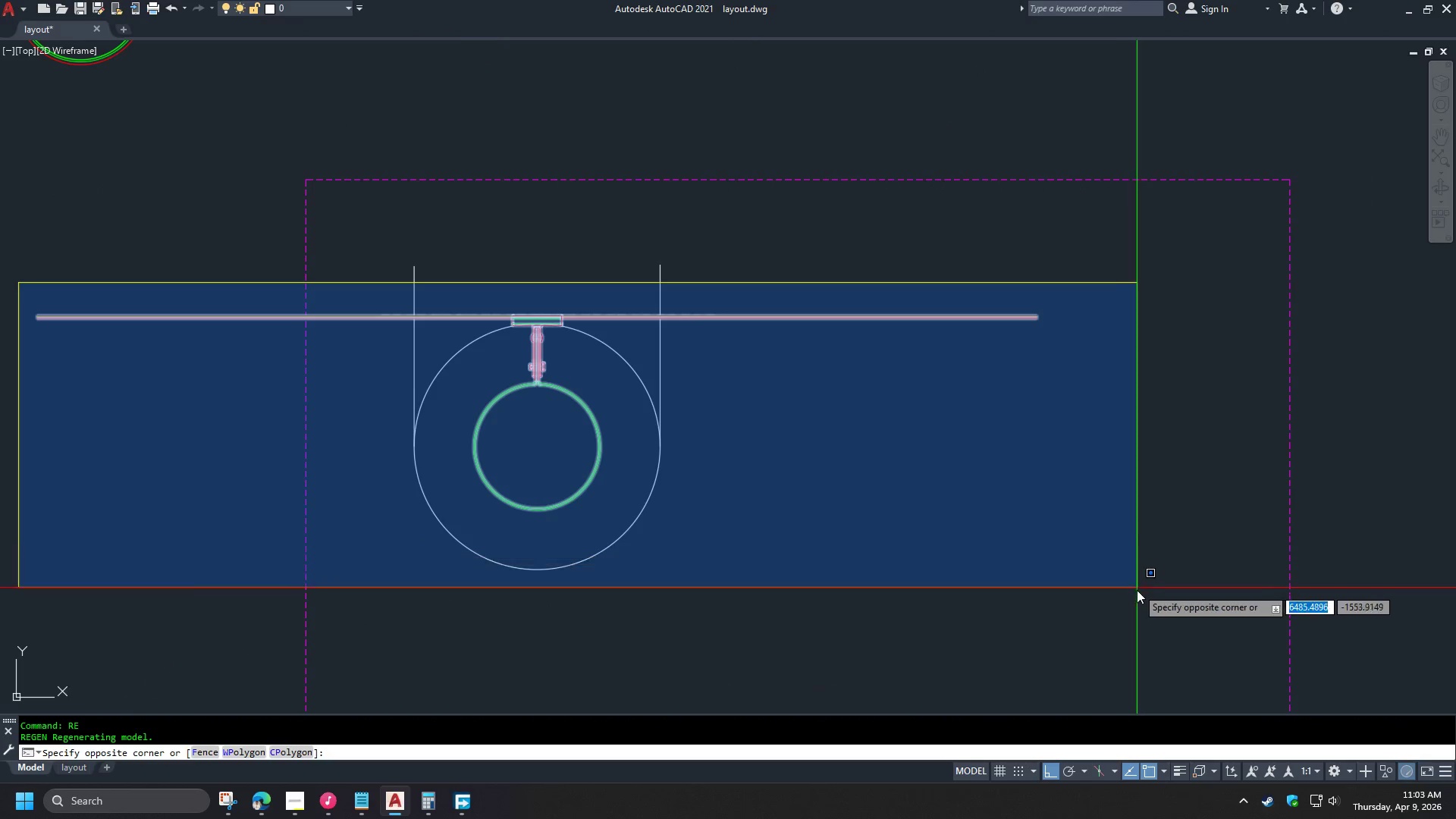 
left_click([1150, 618])
 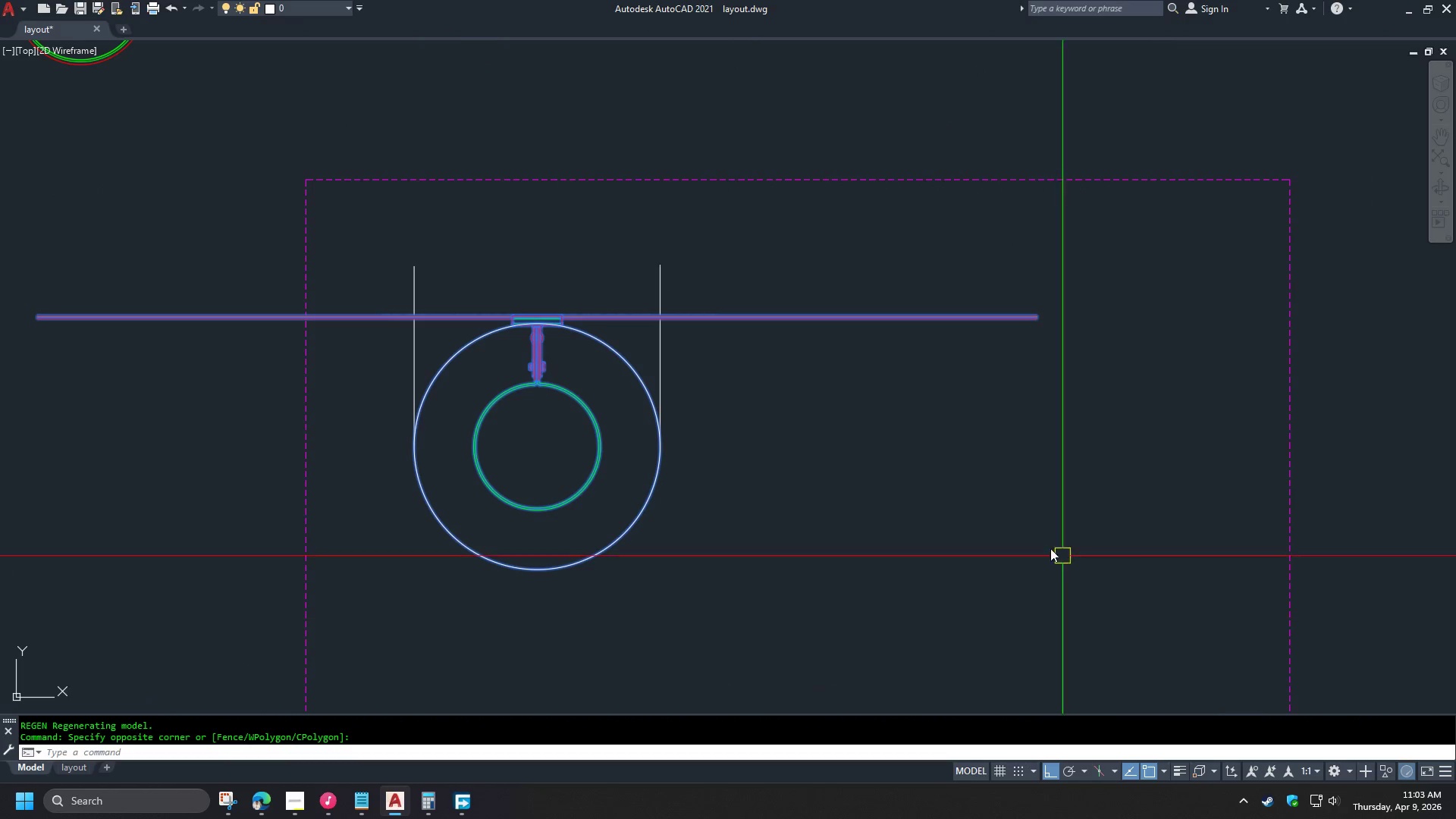 
type(qse )
 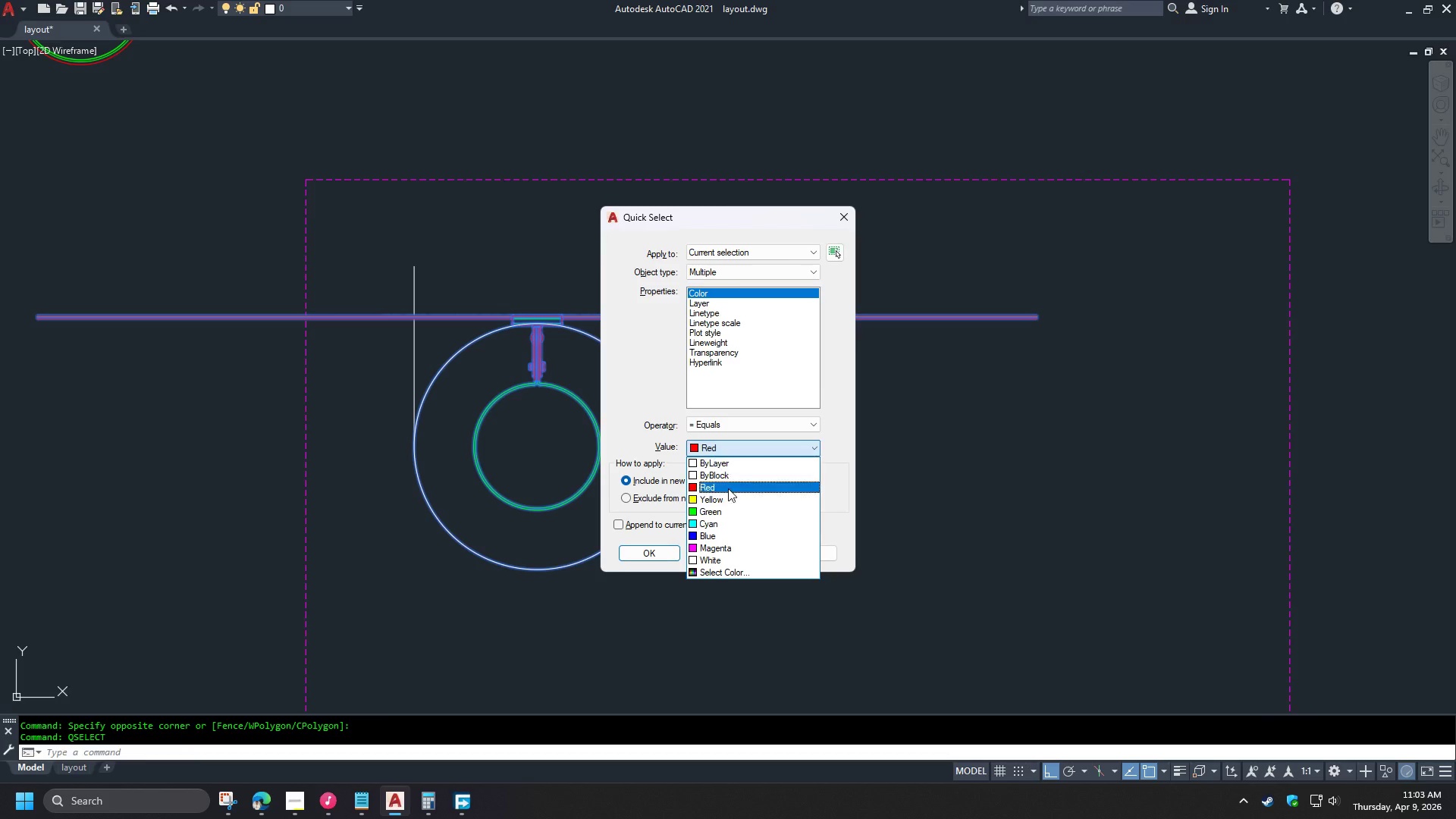 
left_click([720, 511])
 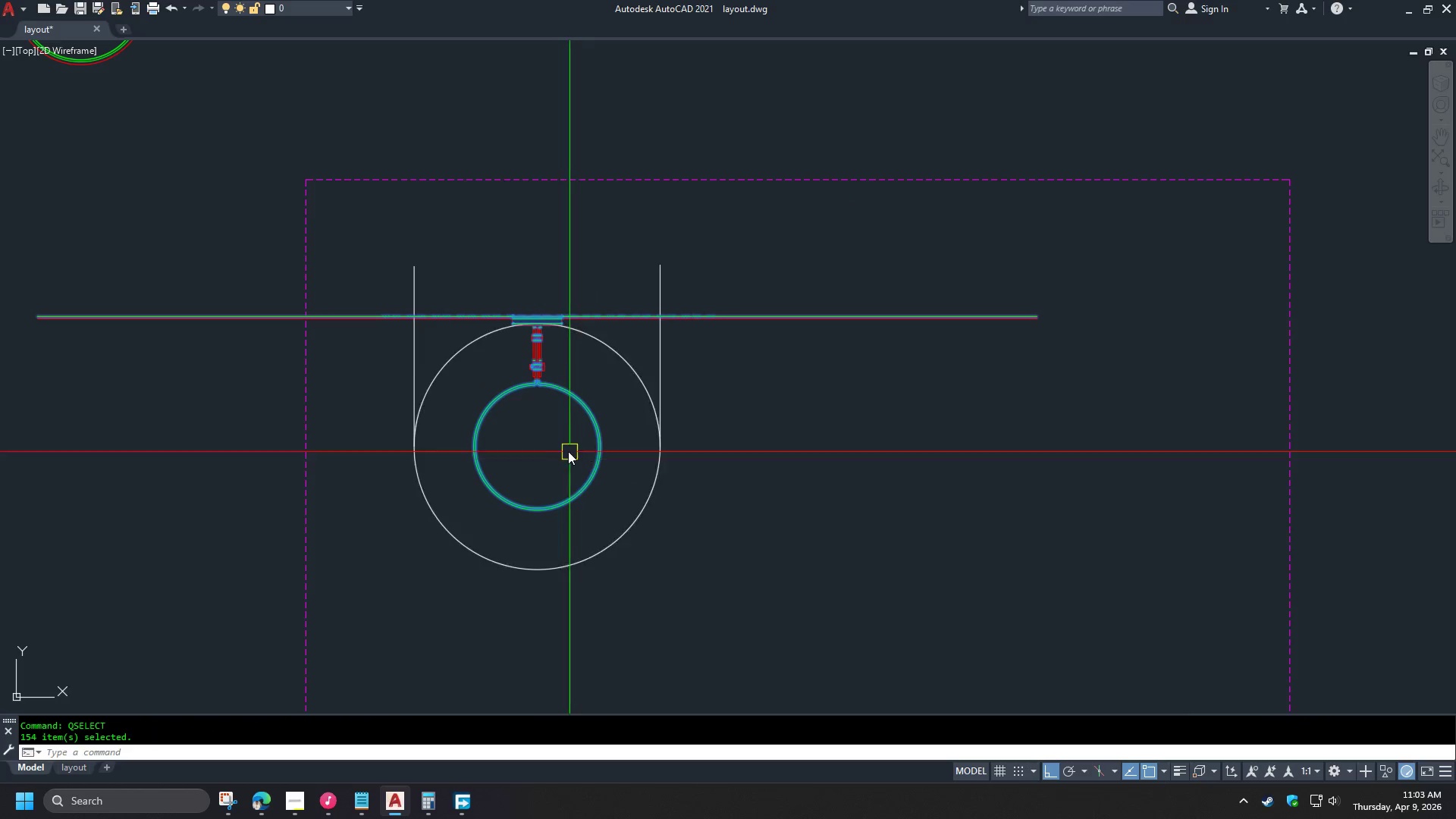 
scroll: coordinate [549, 425], scroll_direction: up, amount: 2.0
 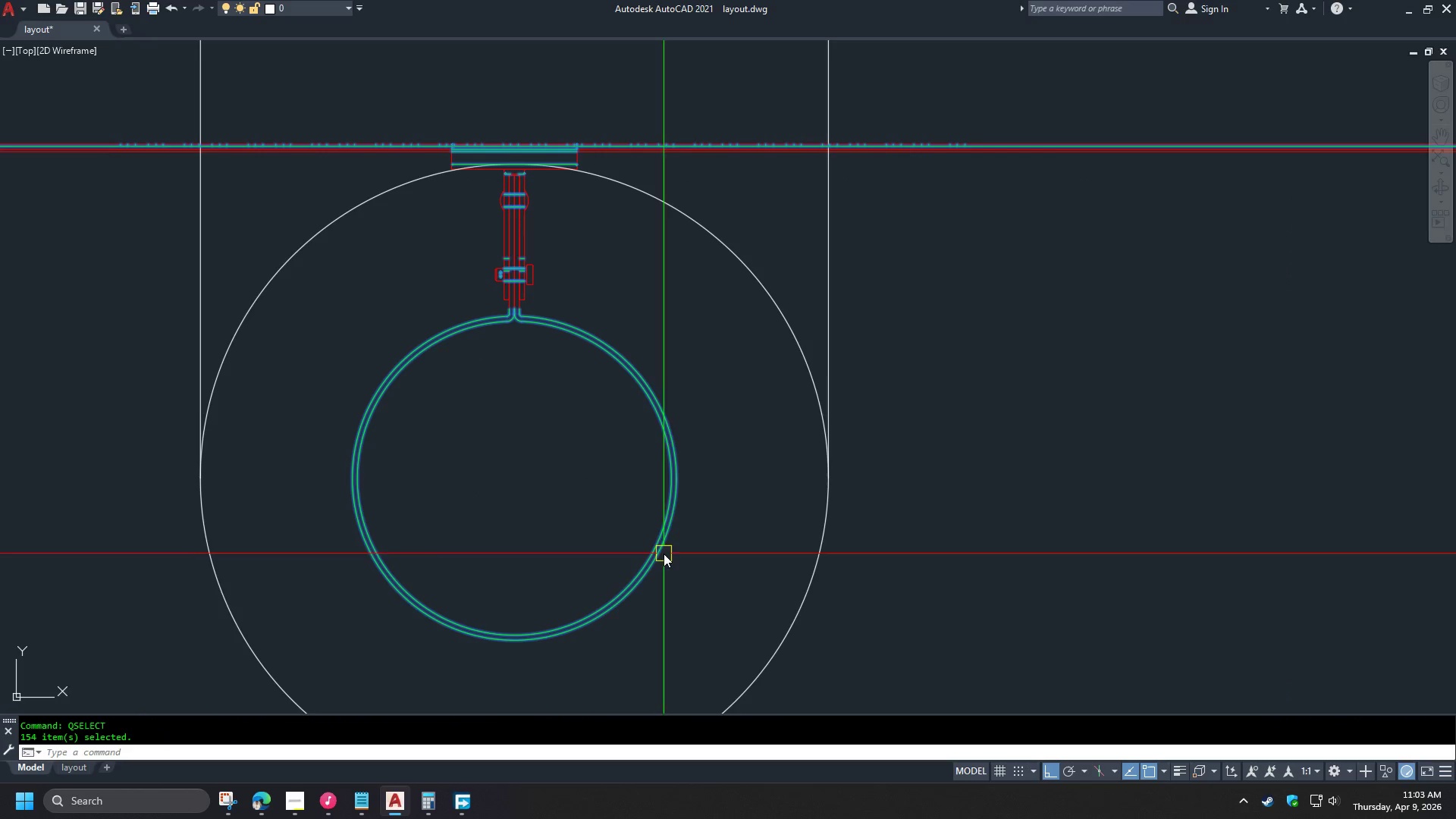 
hold_key(key=ShiftLeft, duration=1.5)
 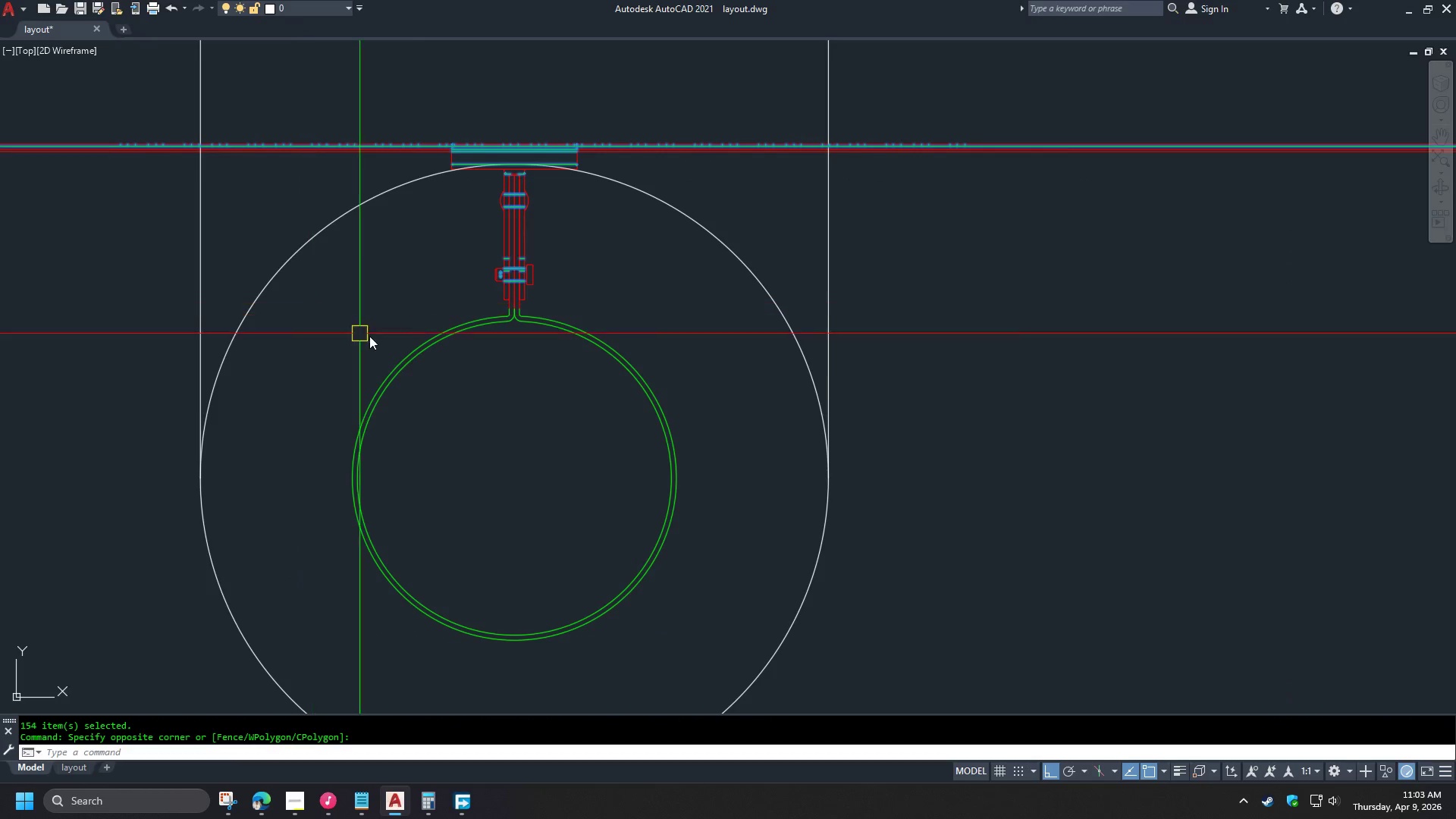 
hold_key(key=ShiftLeft, duration=0.52)
 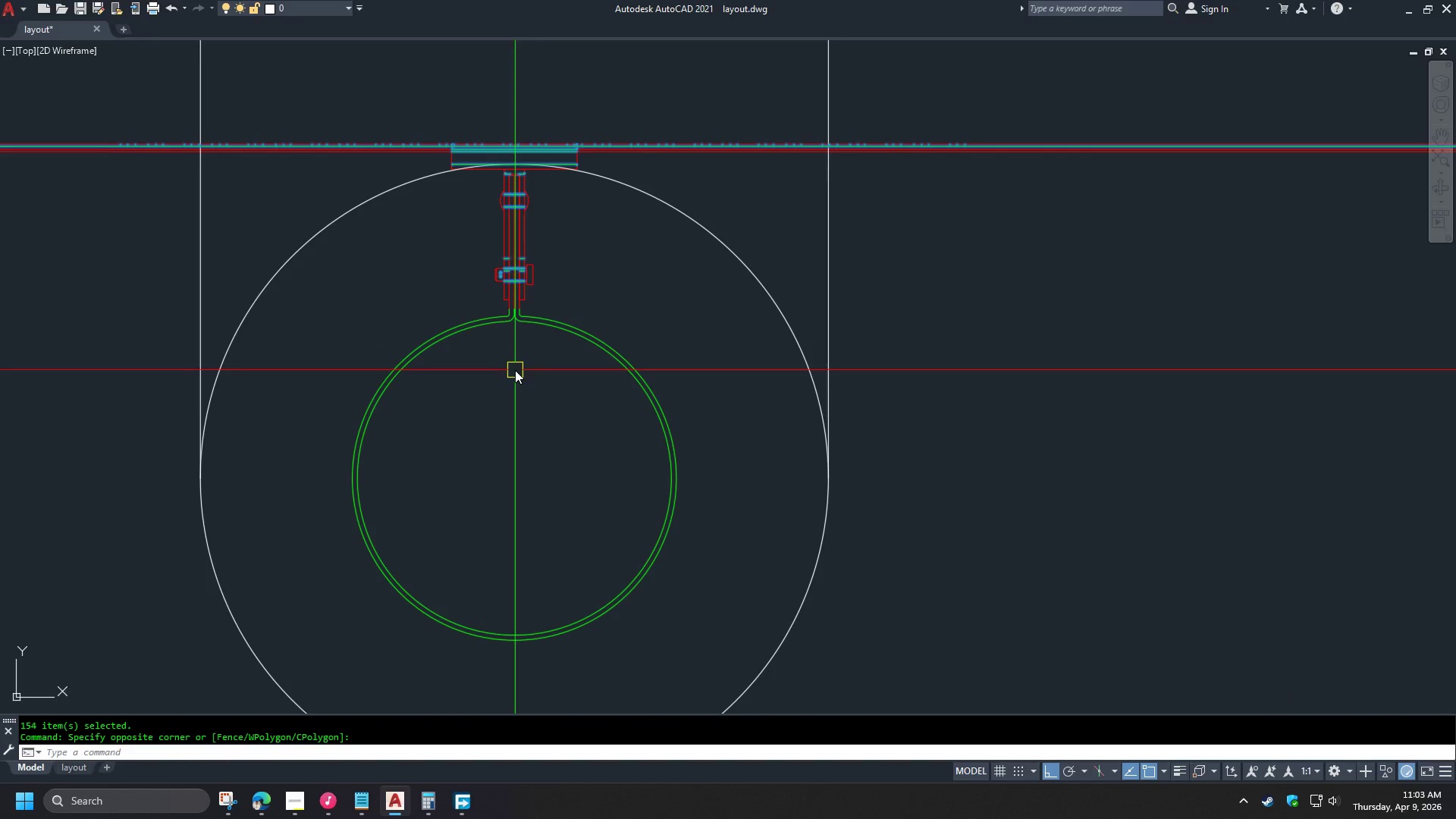 
scroll: coordinate [535, 391], scroll_direction: down, amount: 2.0
 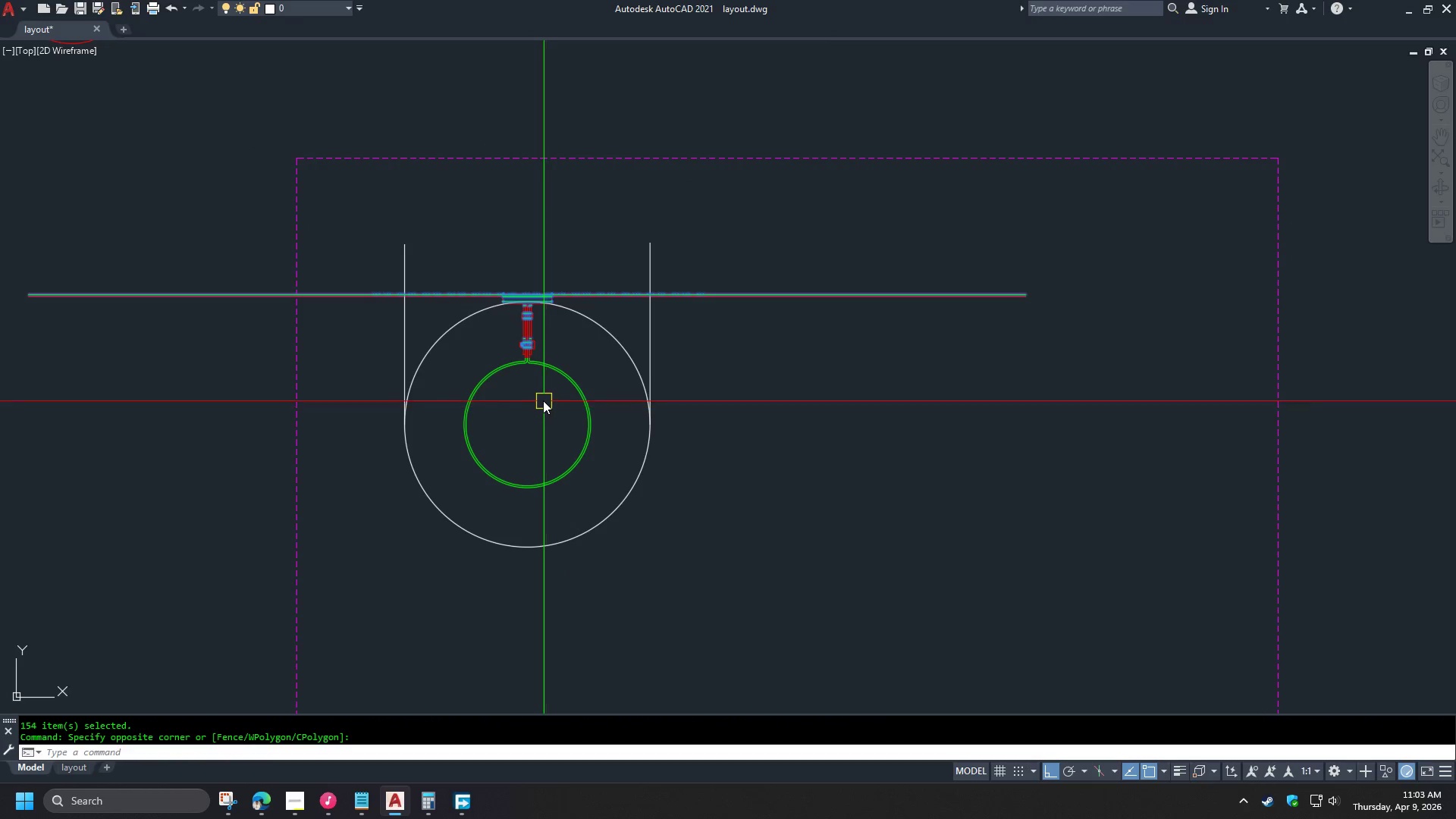 
key(E)
 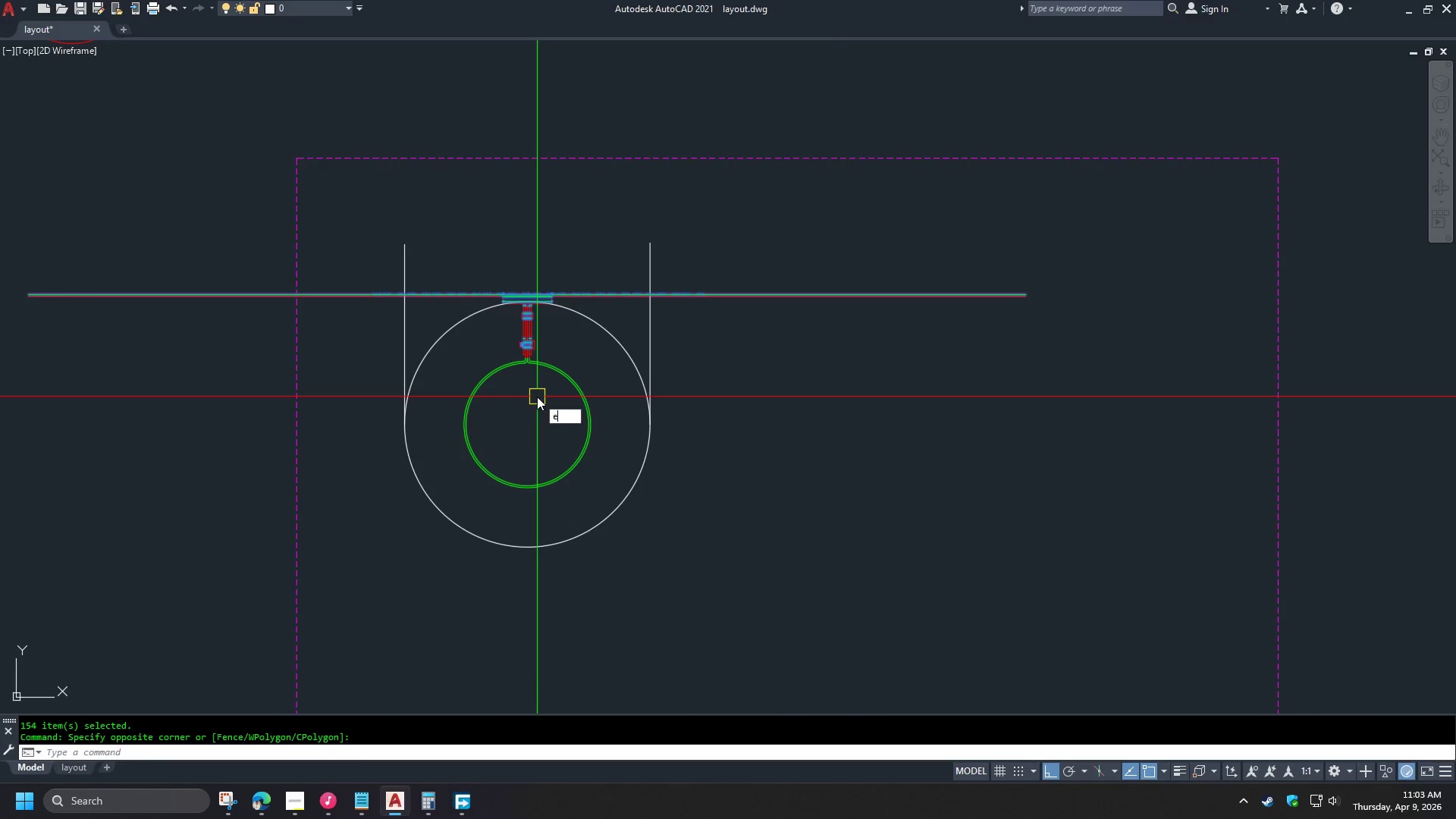 
key(Space)
 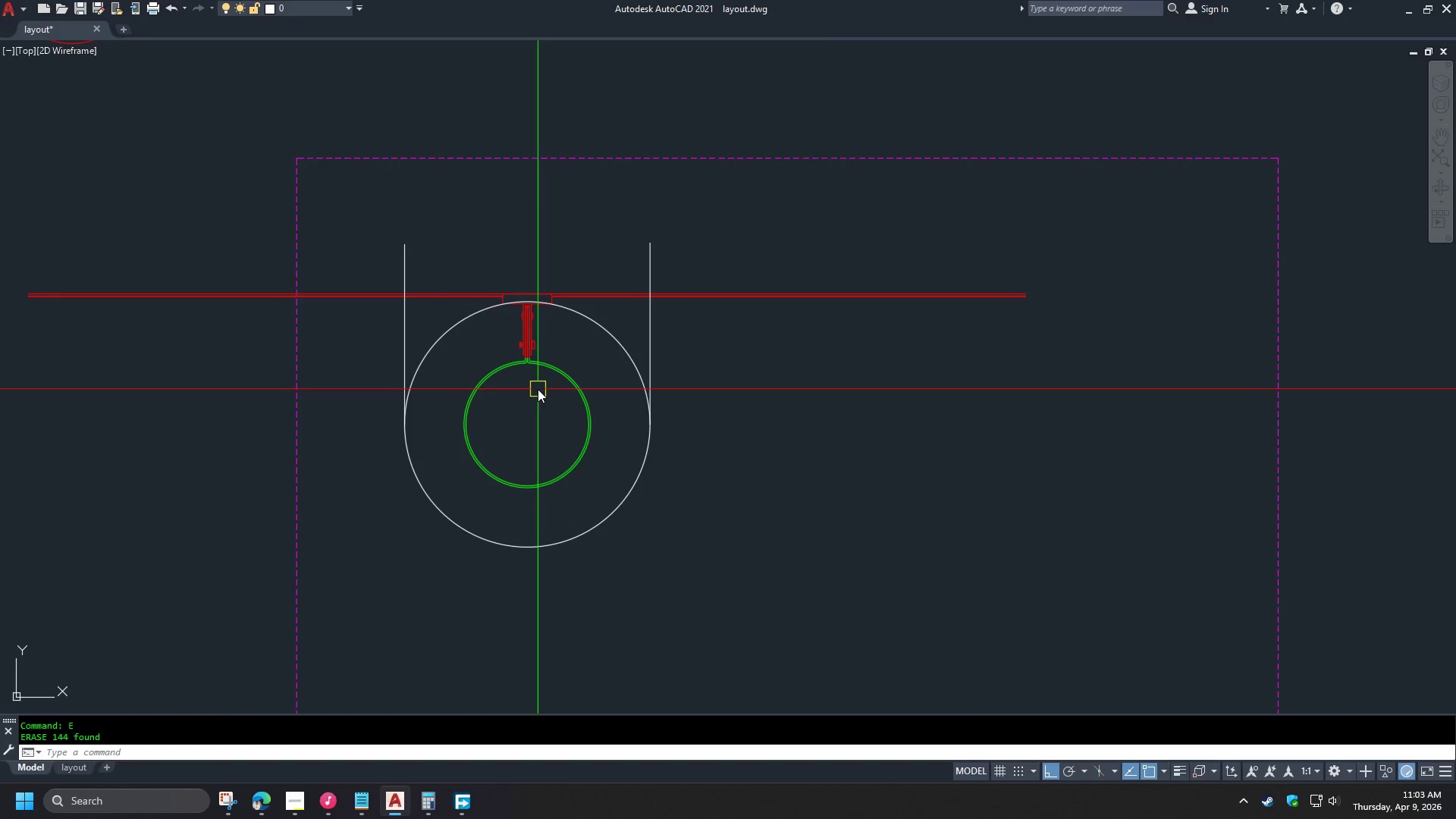 
scroll: coordinate [610, 382], scroll_direction: up, amount: 5.0
 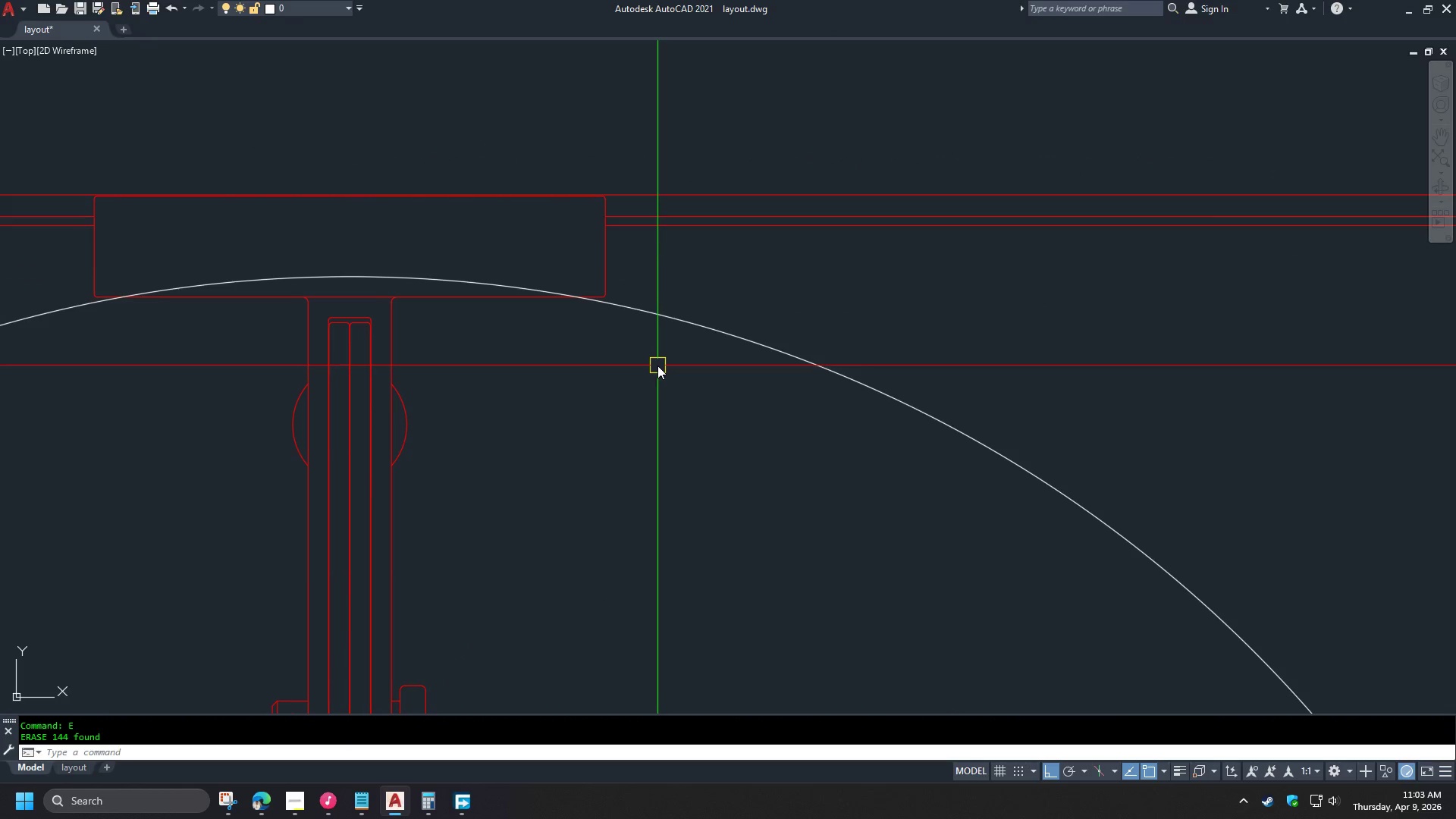 
scroll: coordinate [656, 365], scroll_direction: down, amount: 3.0
 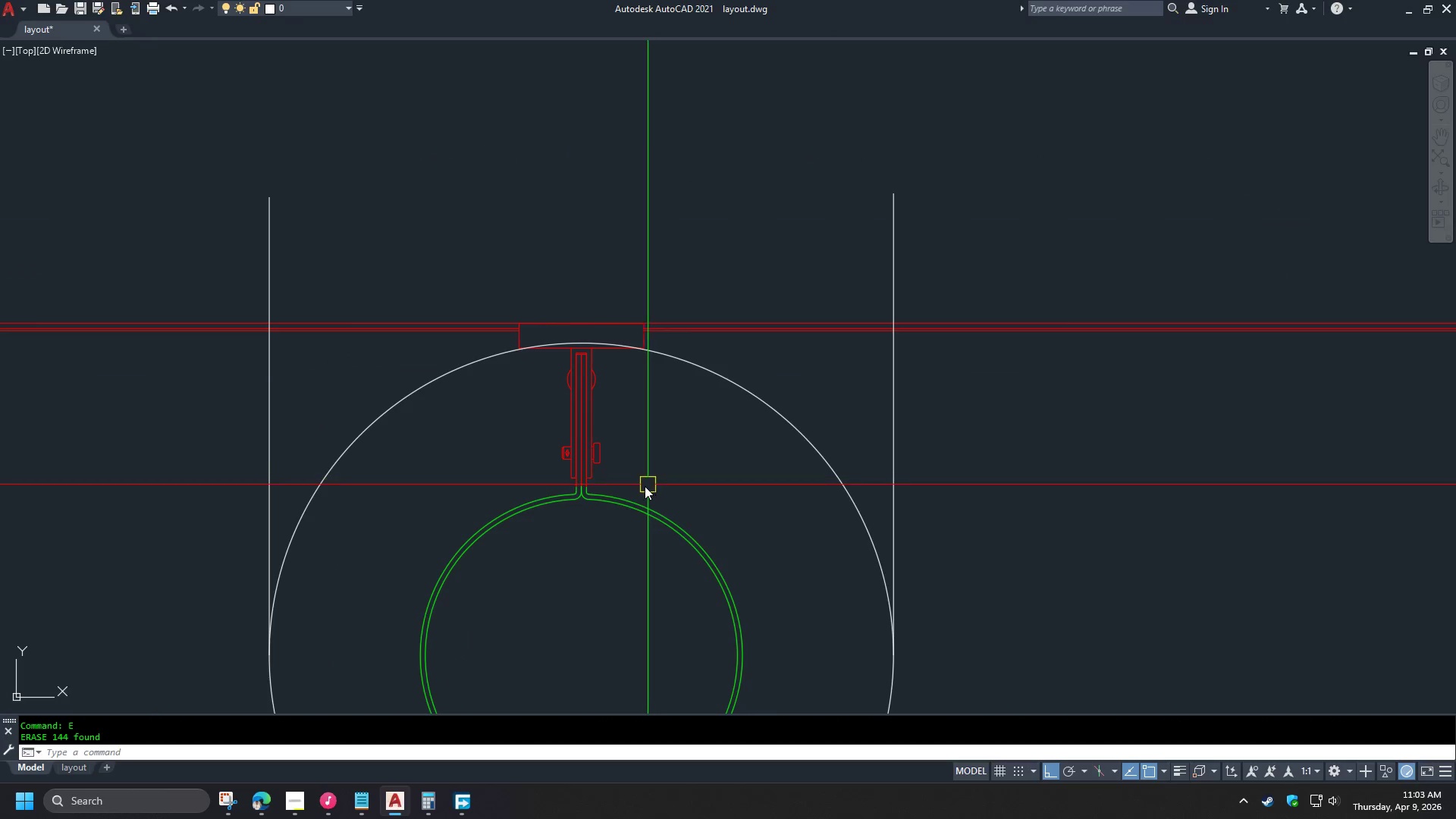 
key(M)
 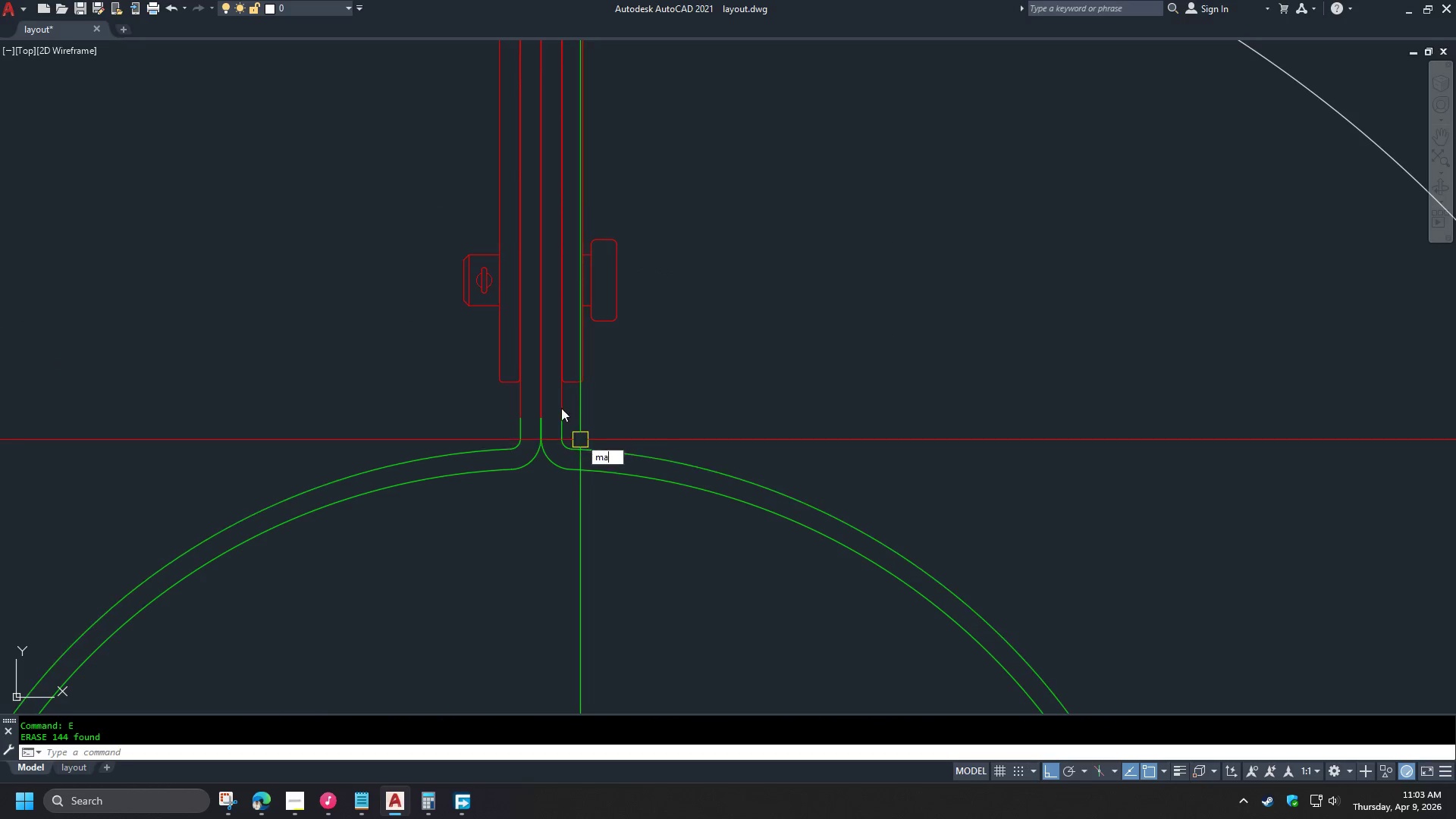 
scroll: coordinate [588, 507], scroll_direction: up, amount: 4.0
 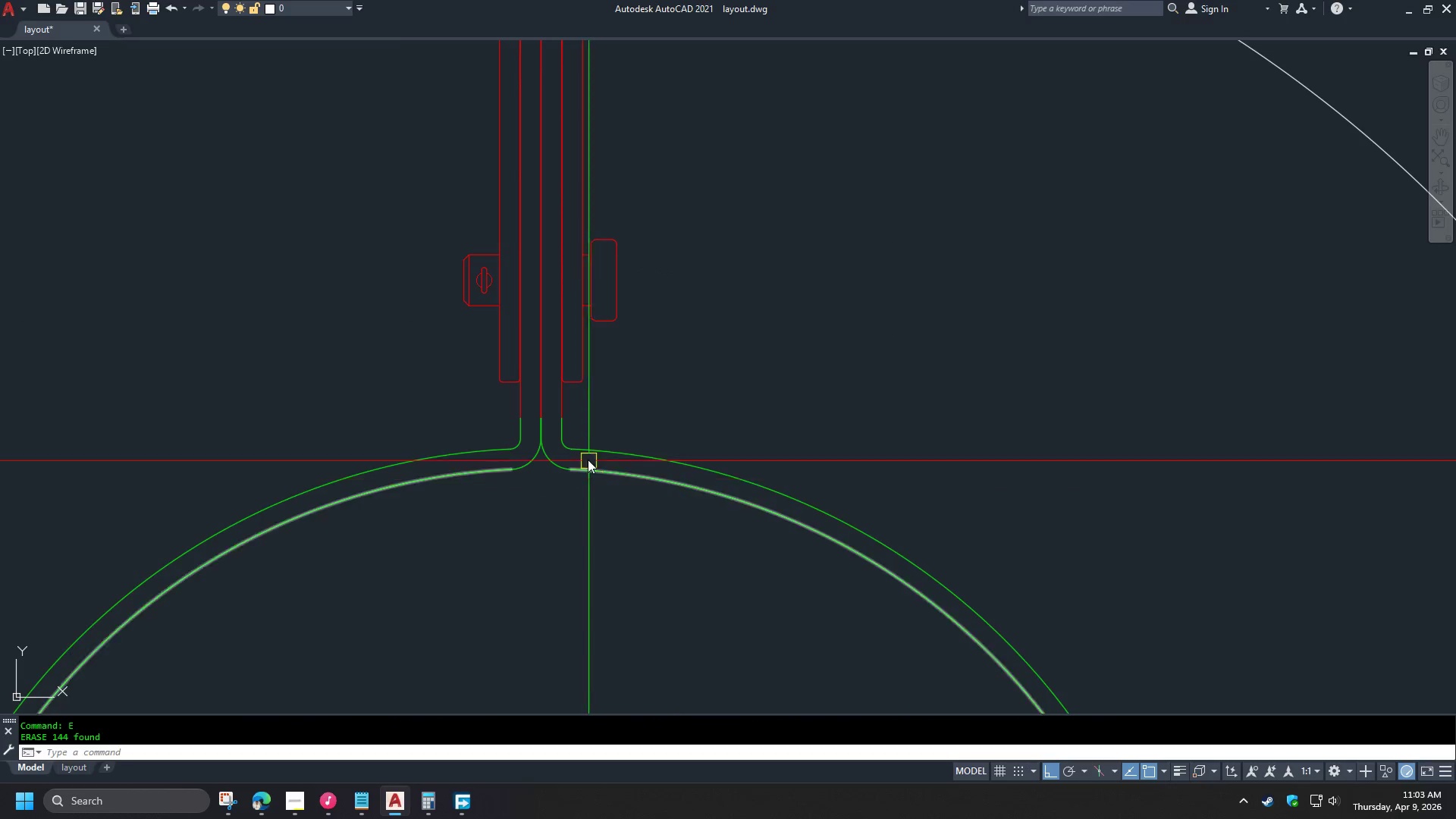 
key(A)
 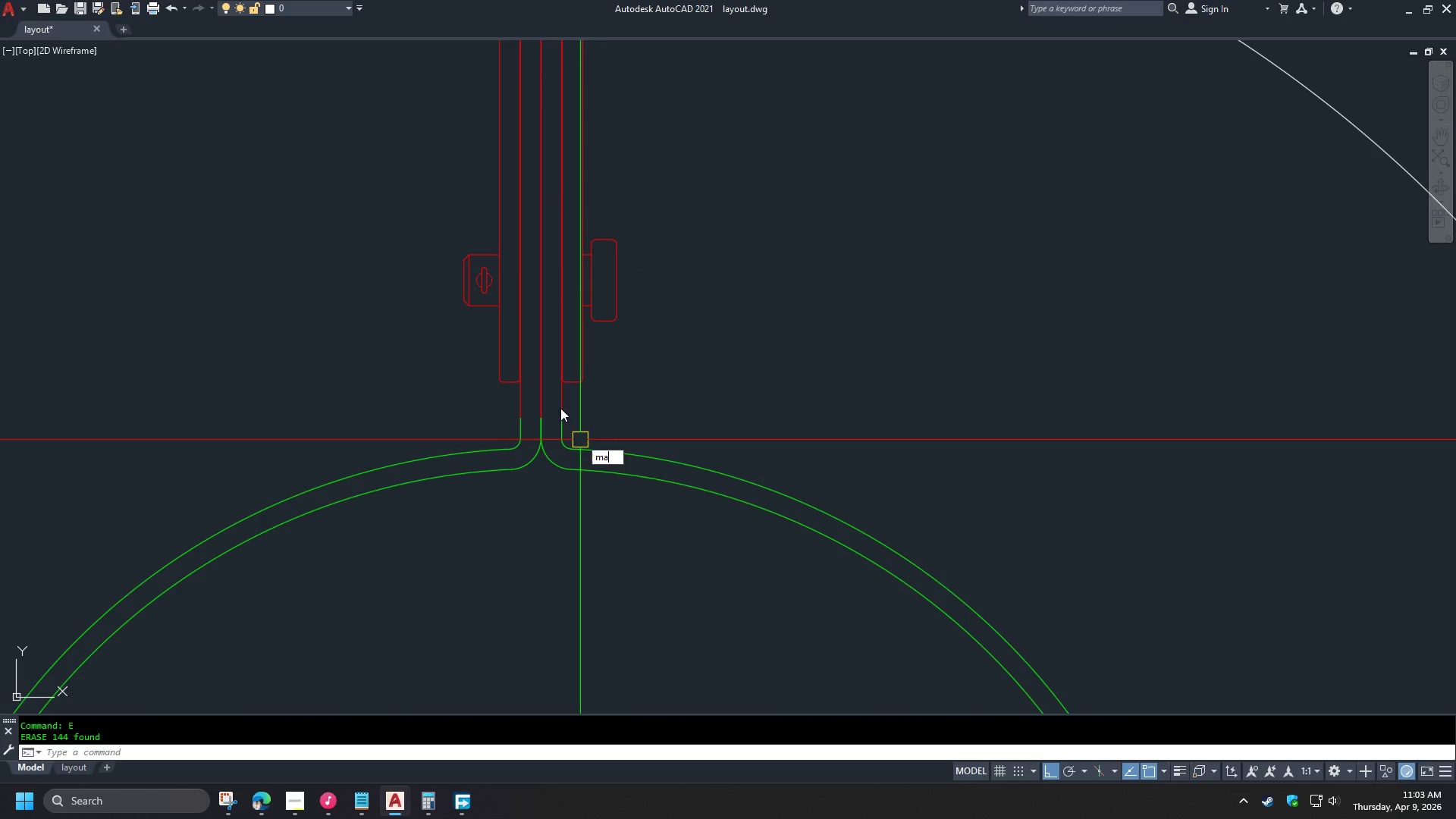 
key(Space)
 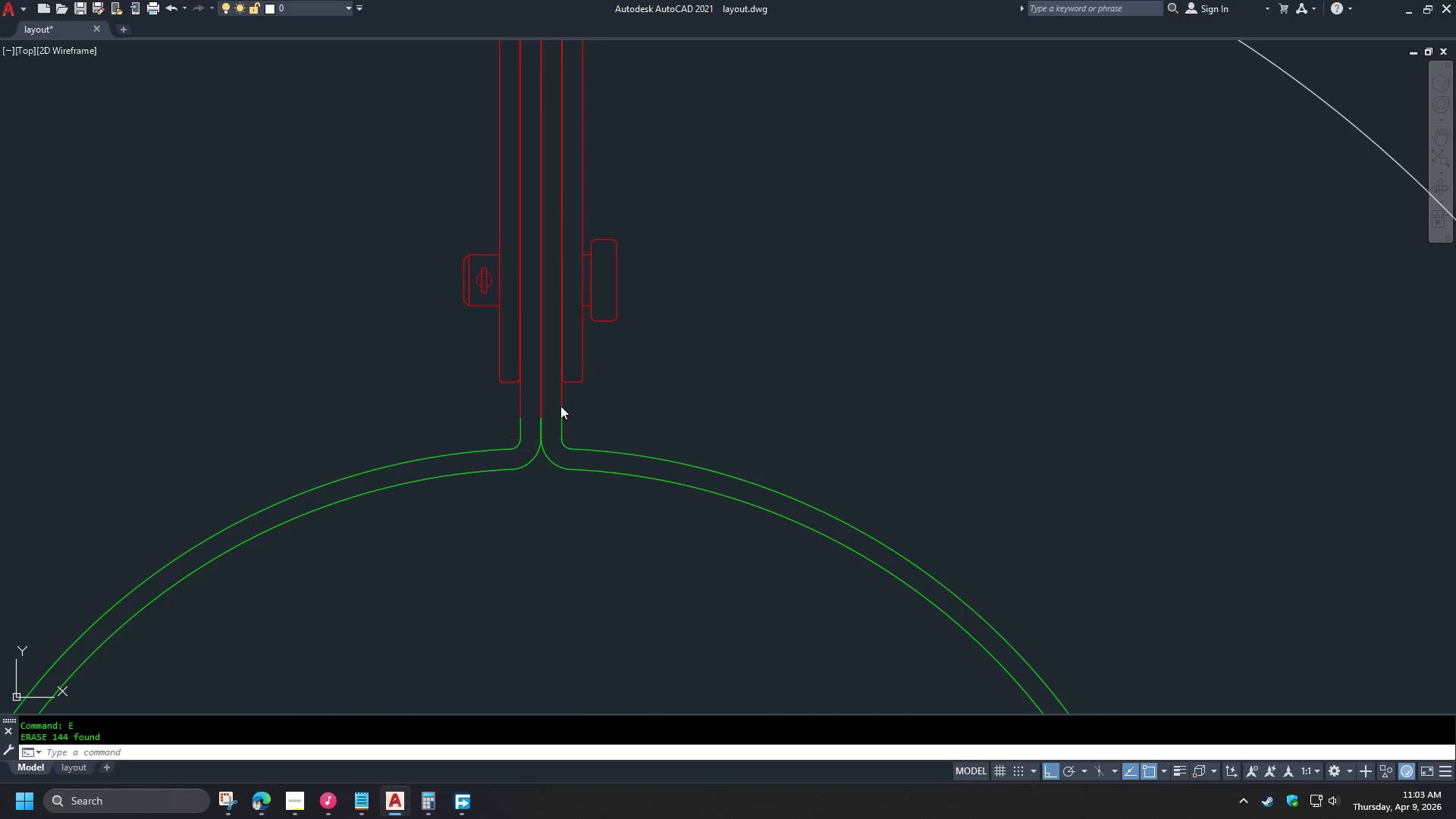 
left_click([560, 406])
 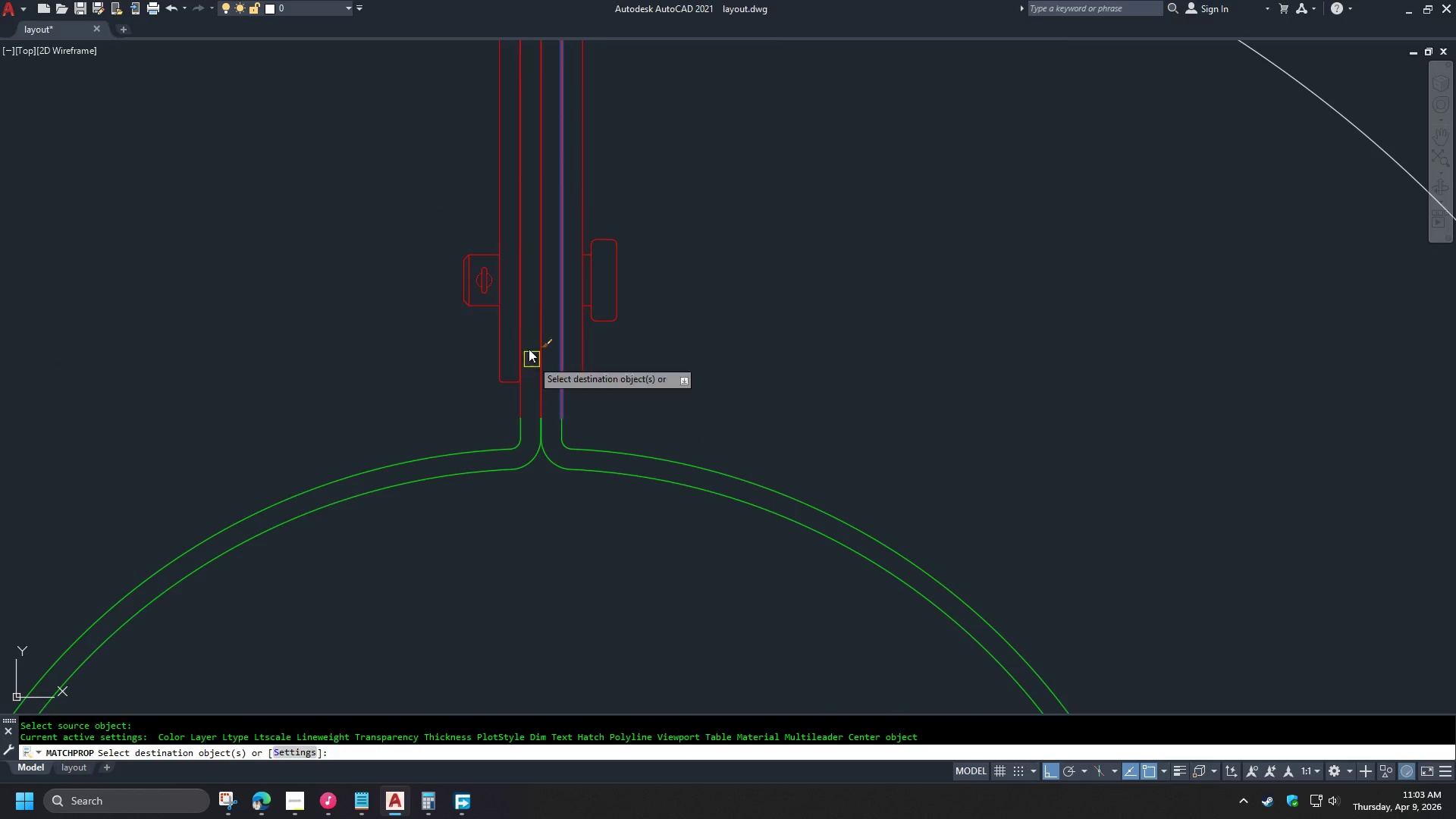 
scroll: coordinate [535, 294], scroll_direction: down, amount: 4.0
 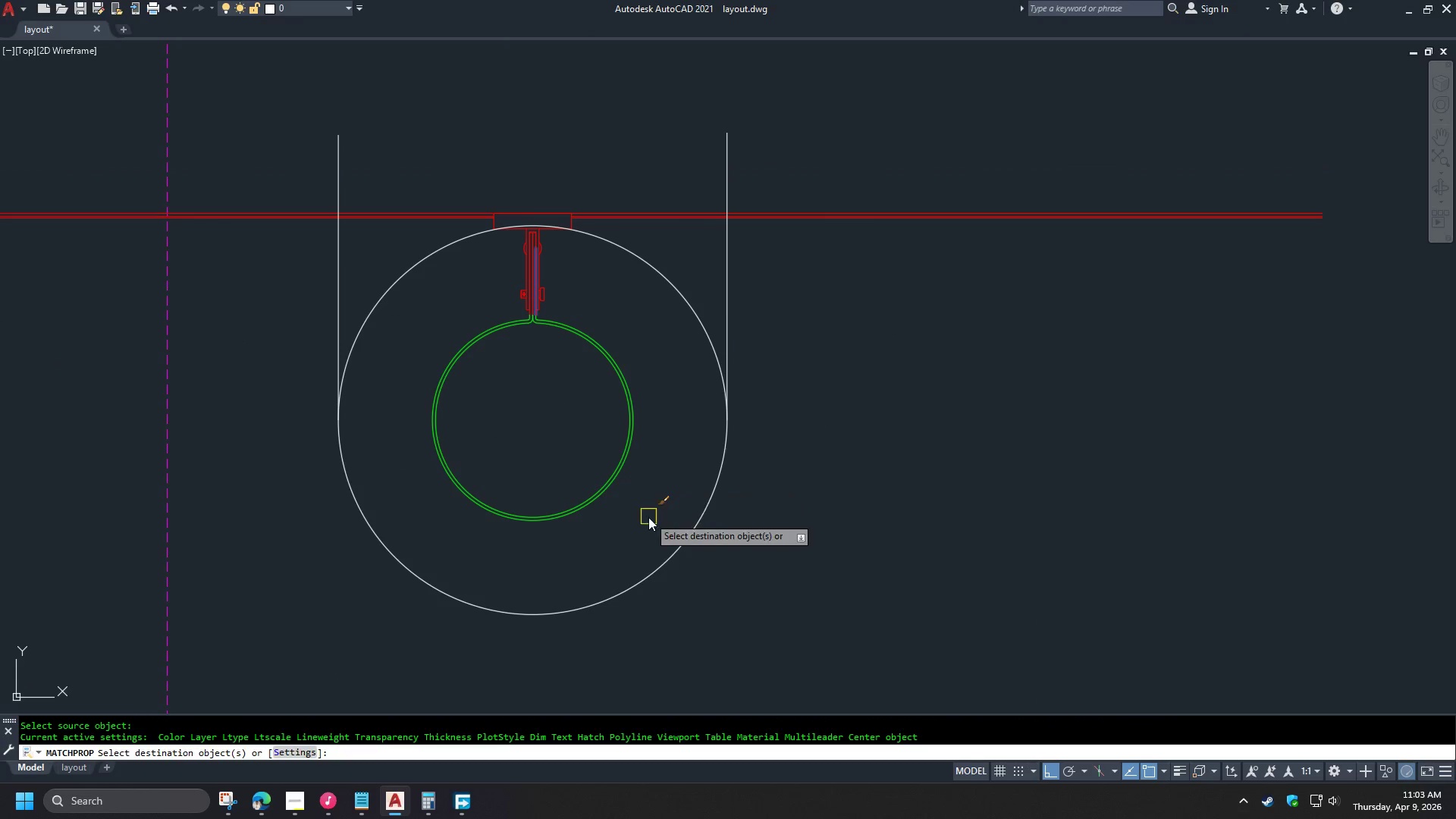 
left_click_drag(start_coordinate=[649, 538], to_coordinate=[645, 530])
 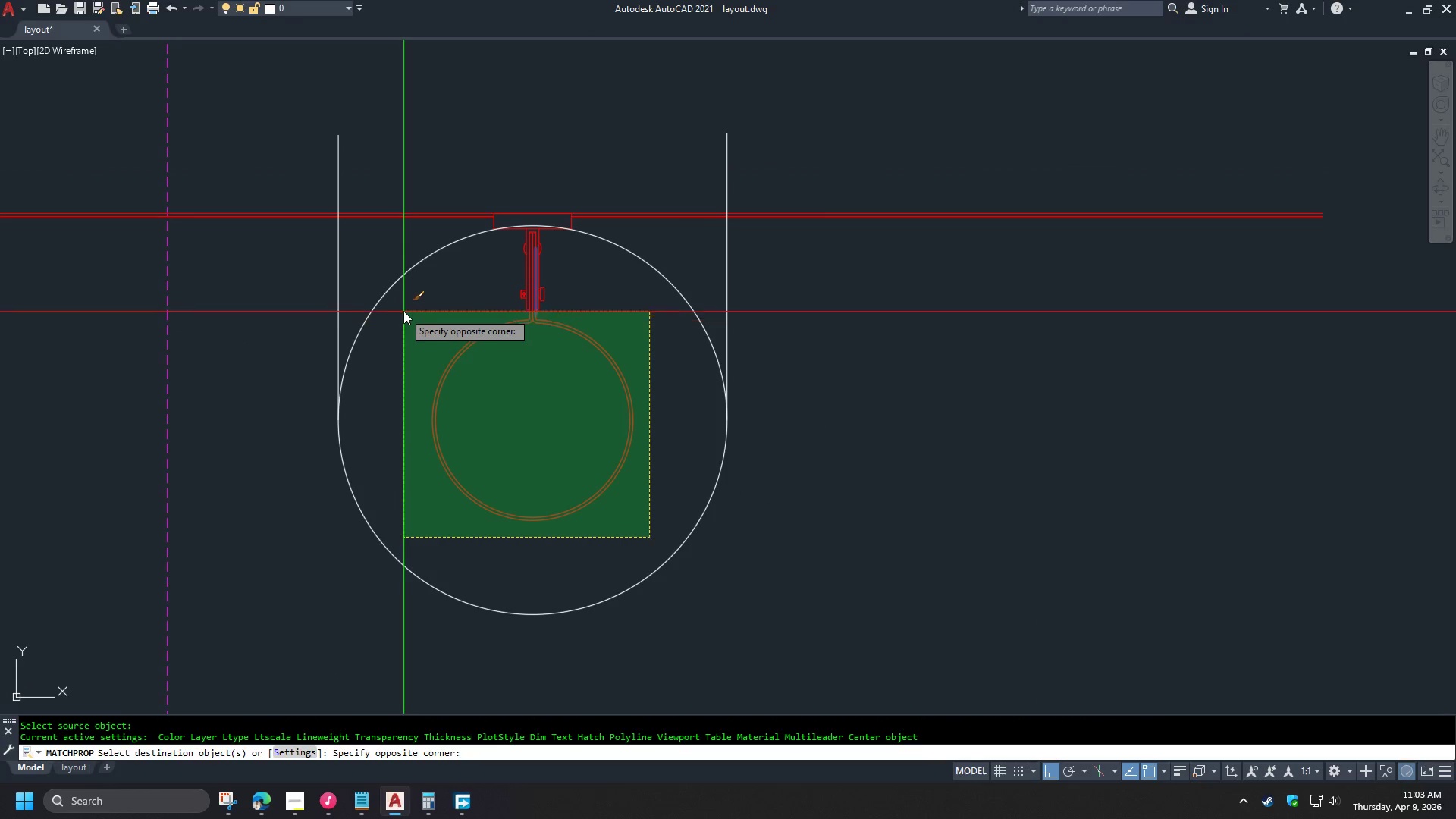 
left_click([403, 306])
 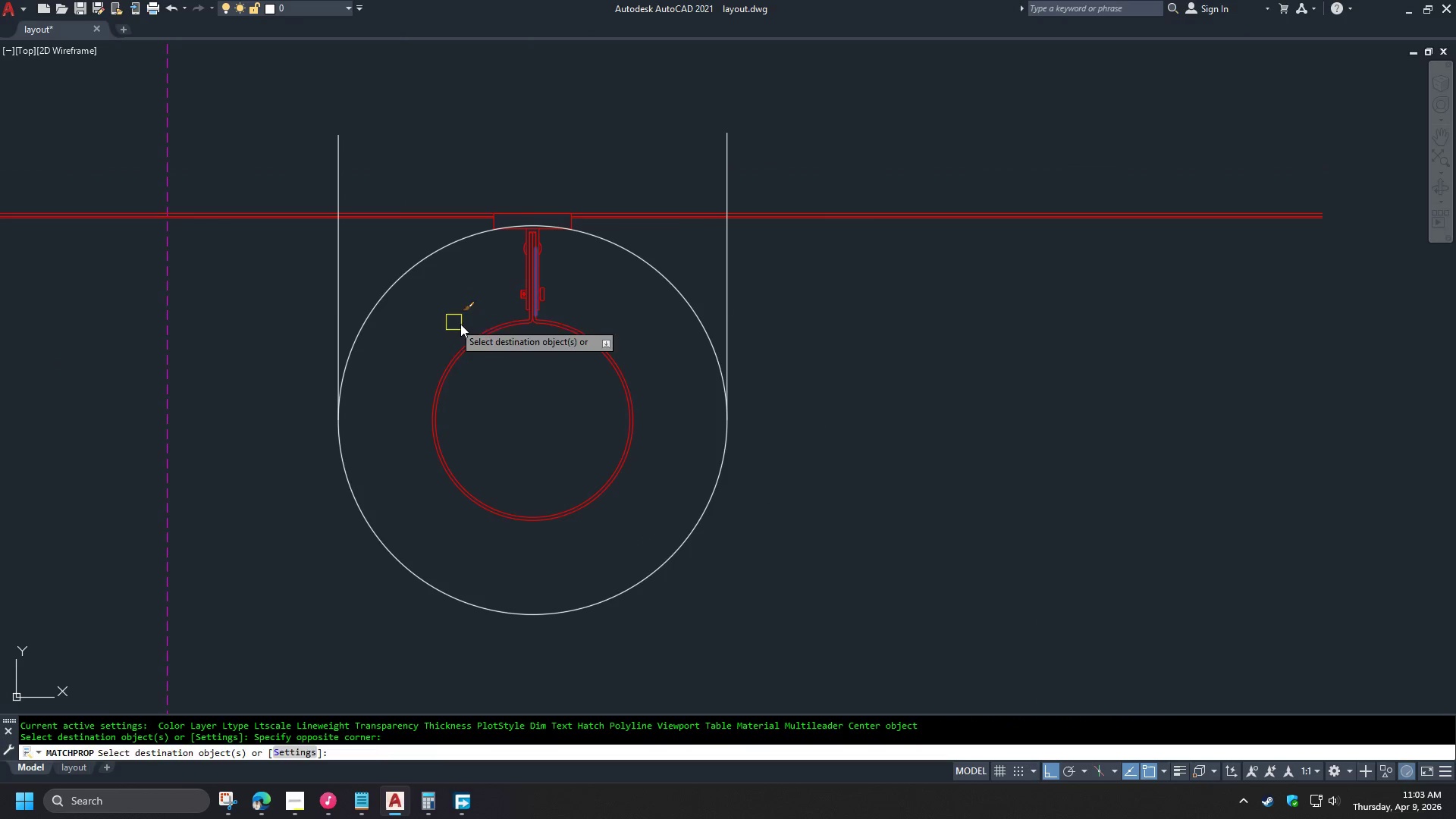 
key(Space)
 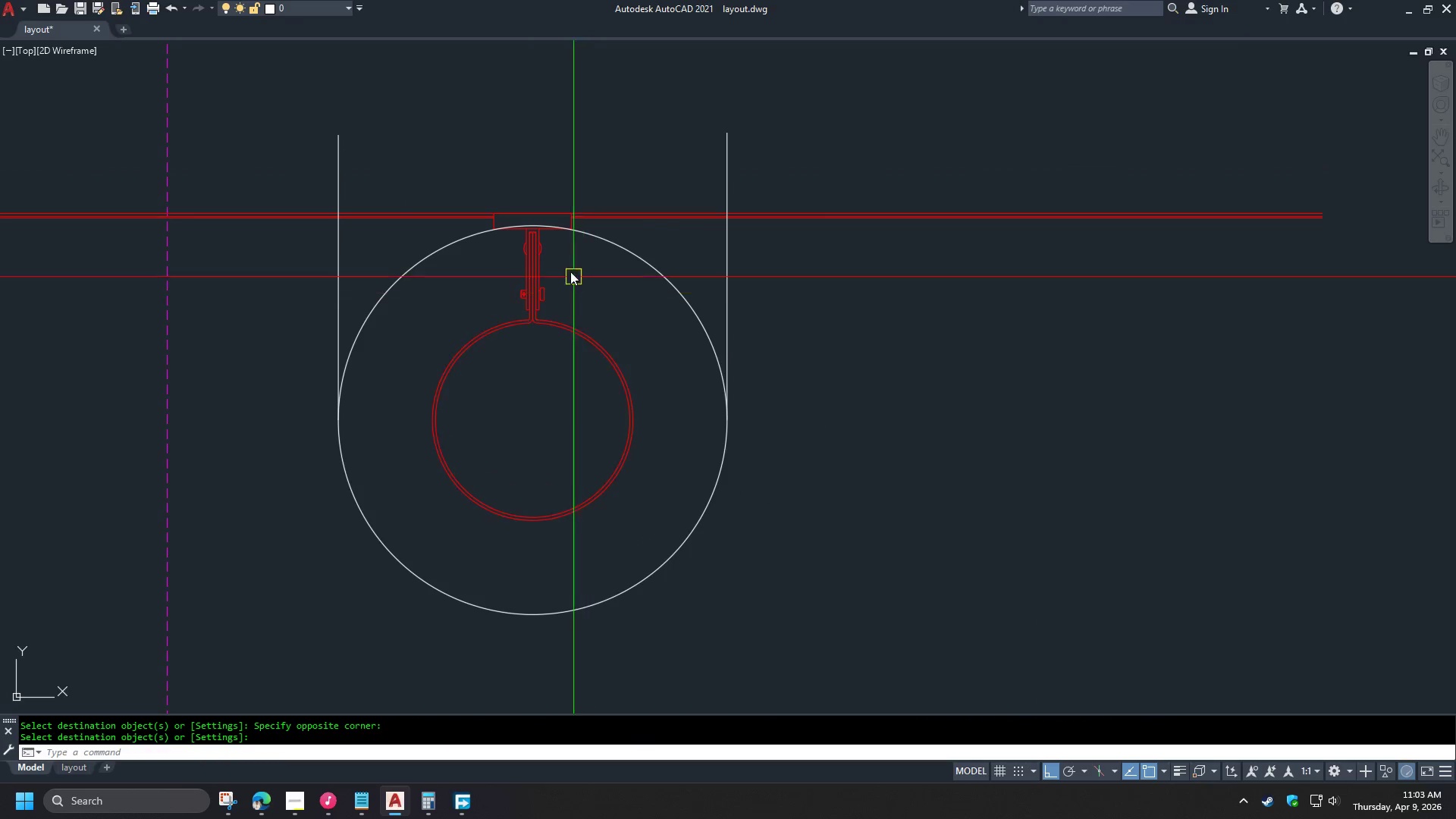 
scroll: coordinate [555, 252], scroll_direction: up, amount: 3.0
 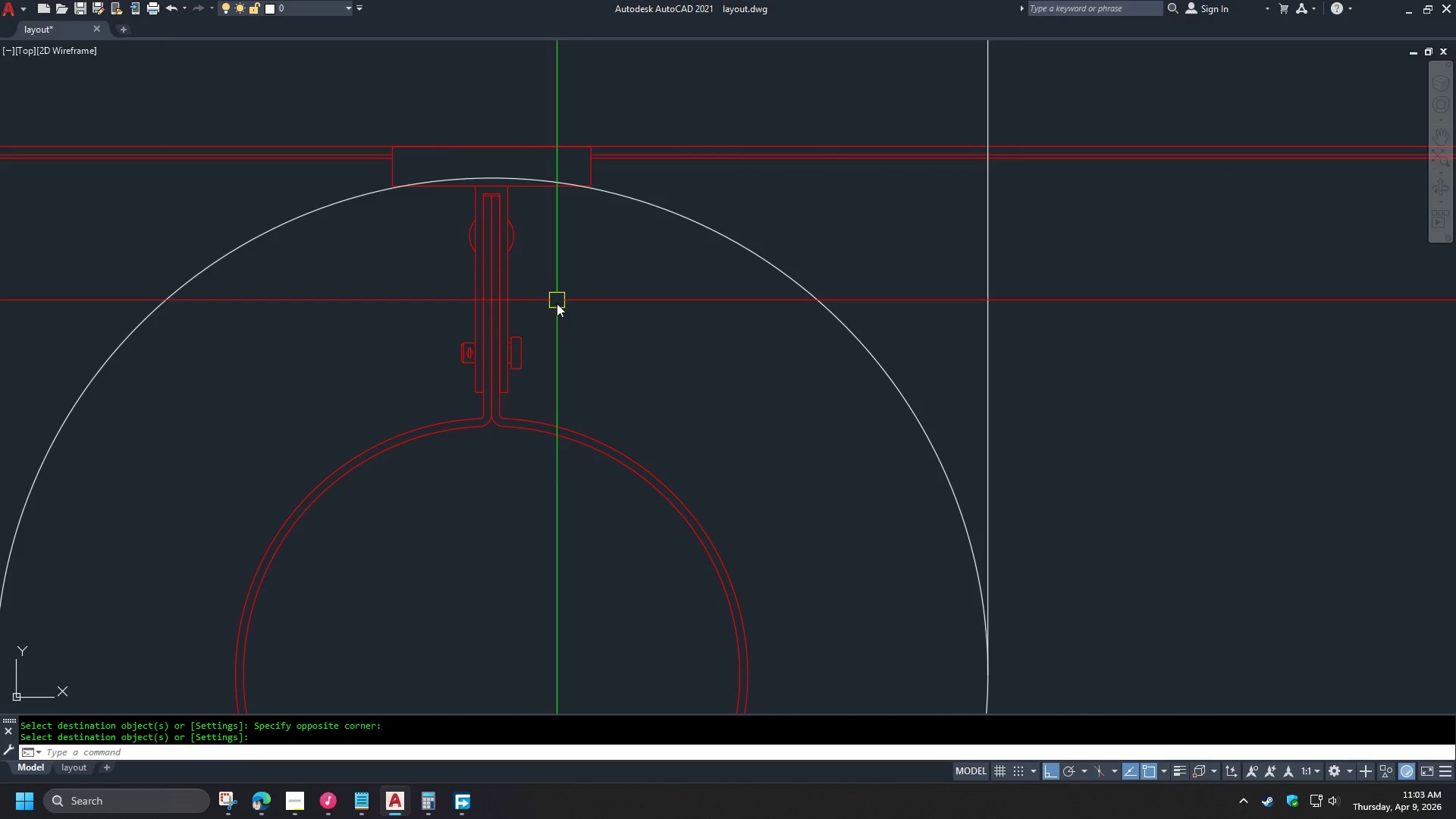 
scroll: coordinate [582, 300], scroll_direction: down, amount: 2.0
 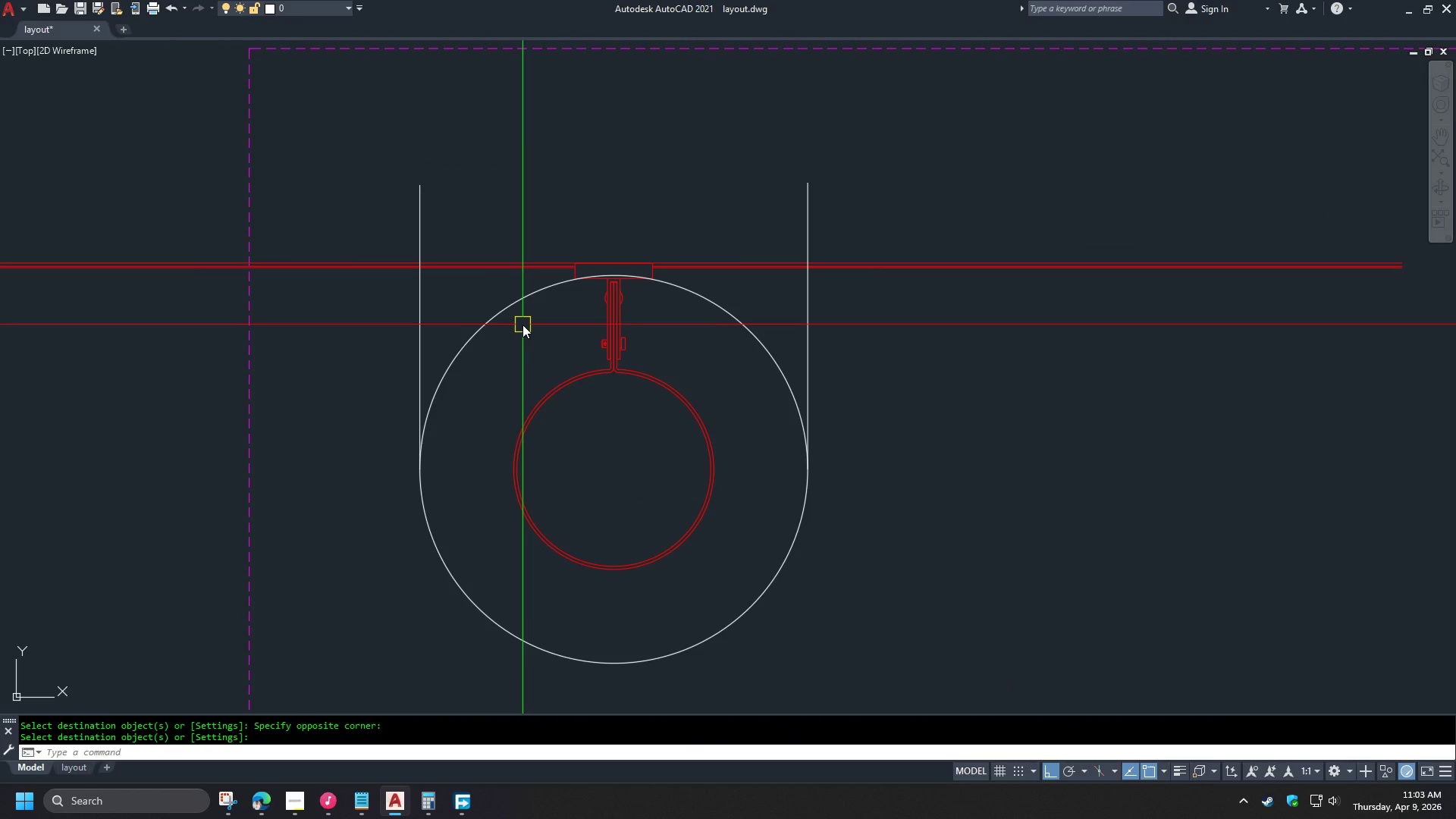 
scroll: coordinate [407, 250], scroll_direction: up, amount: 3.0
 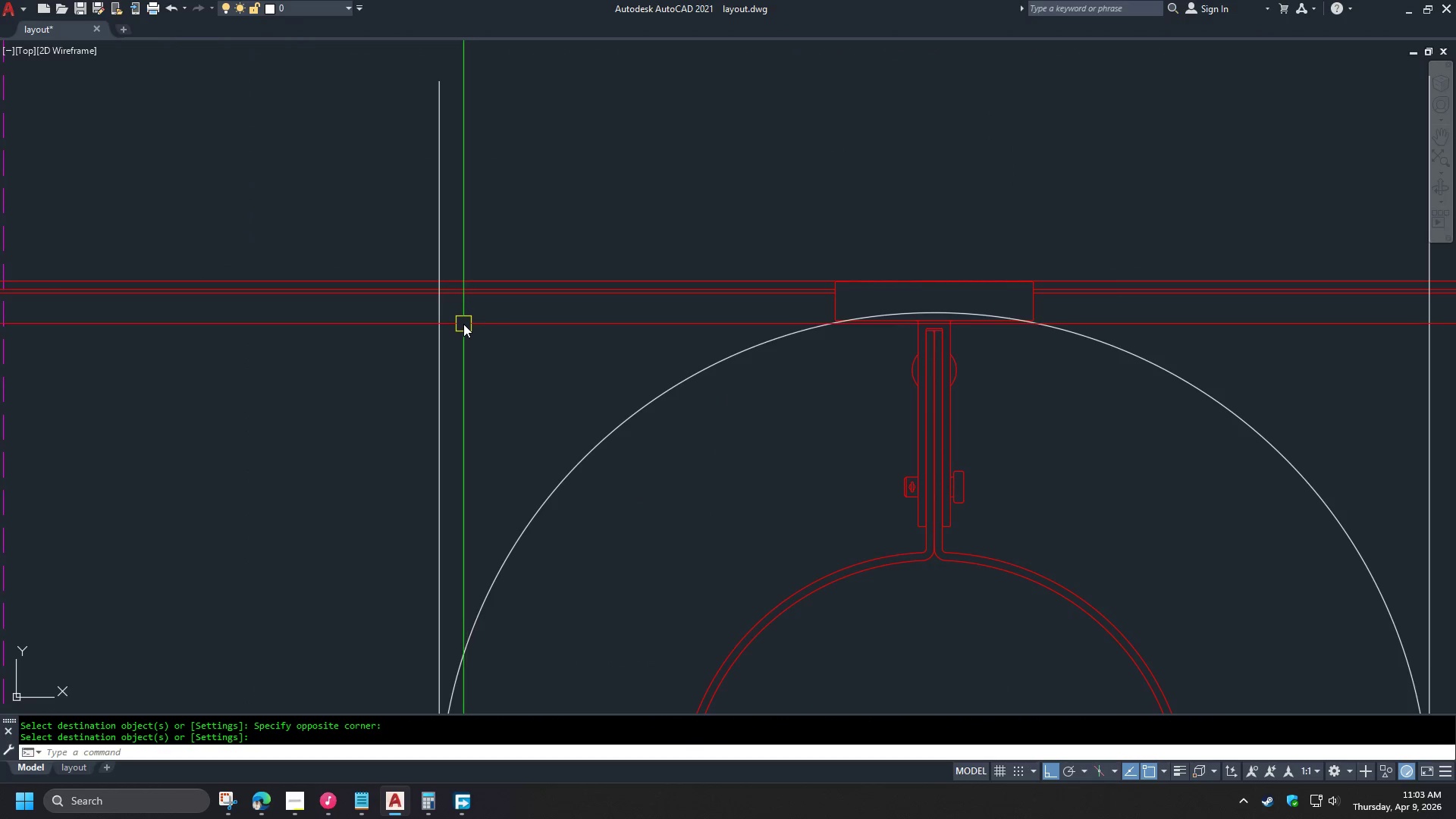 
type(tr )
 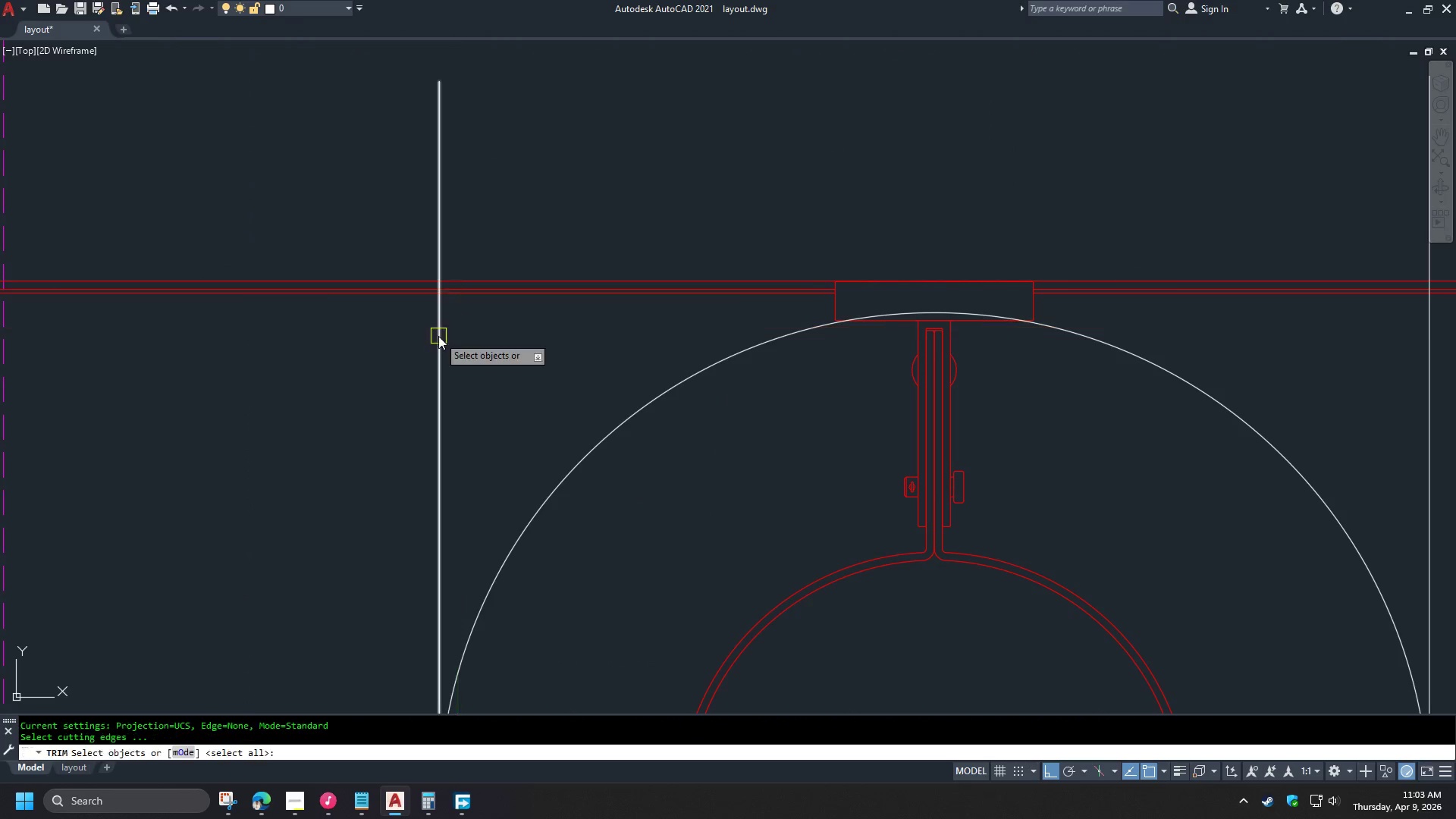 
left_click([438, 336])
 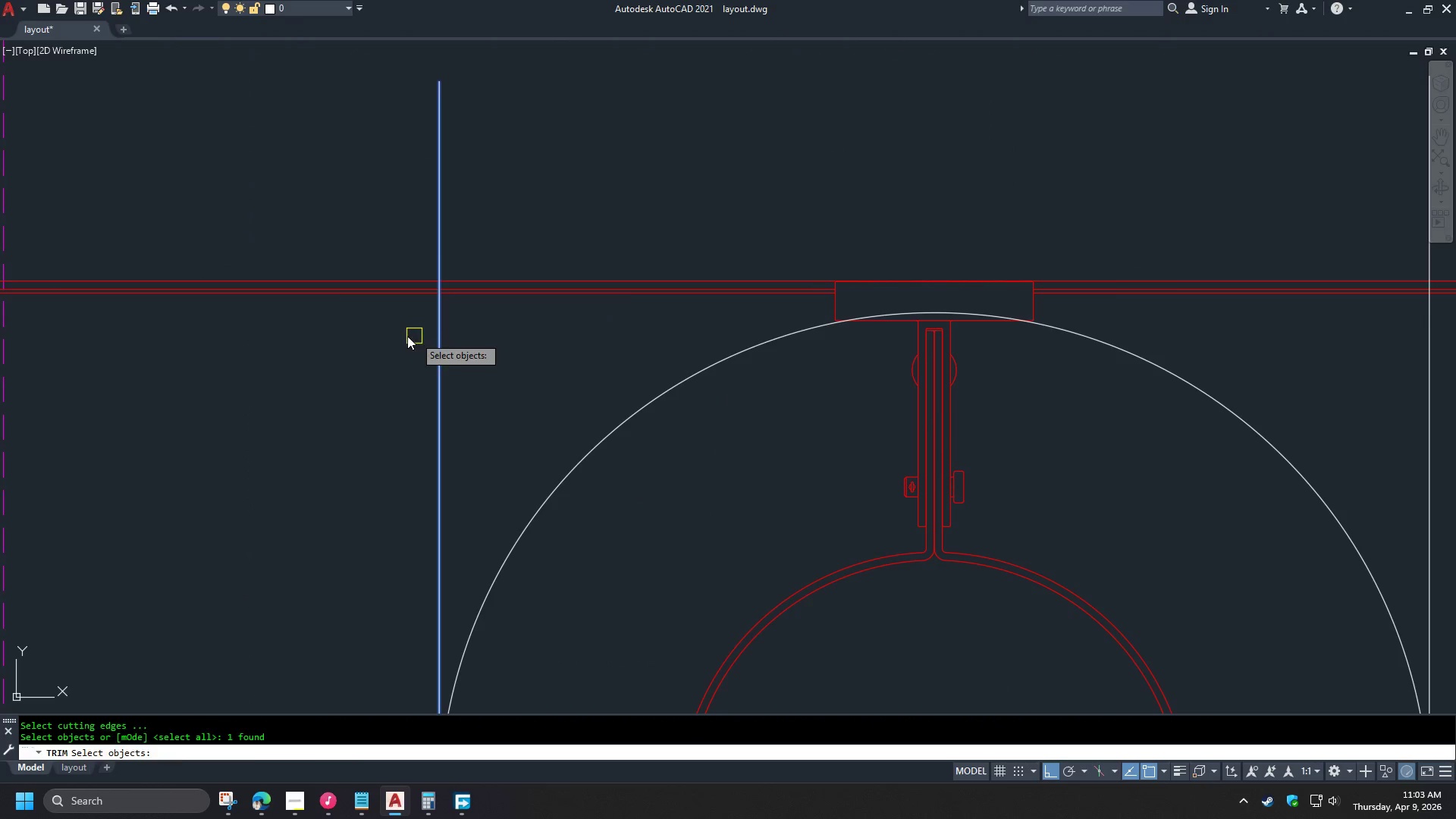 
key(Space)
 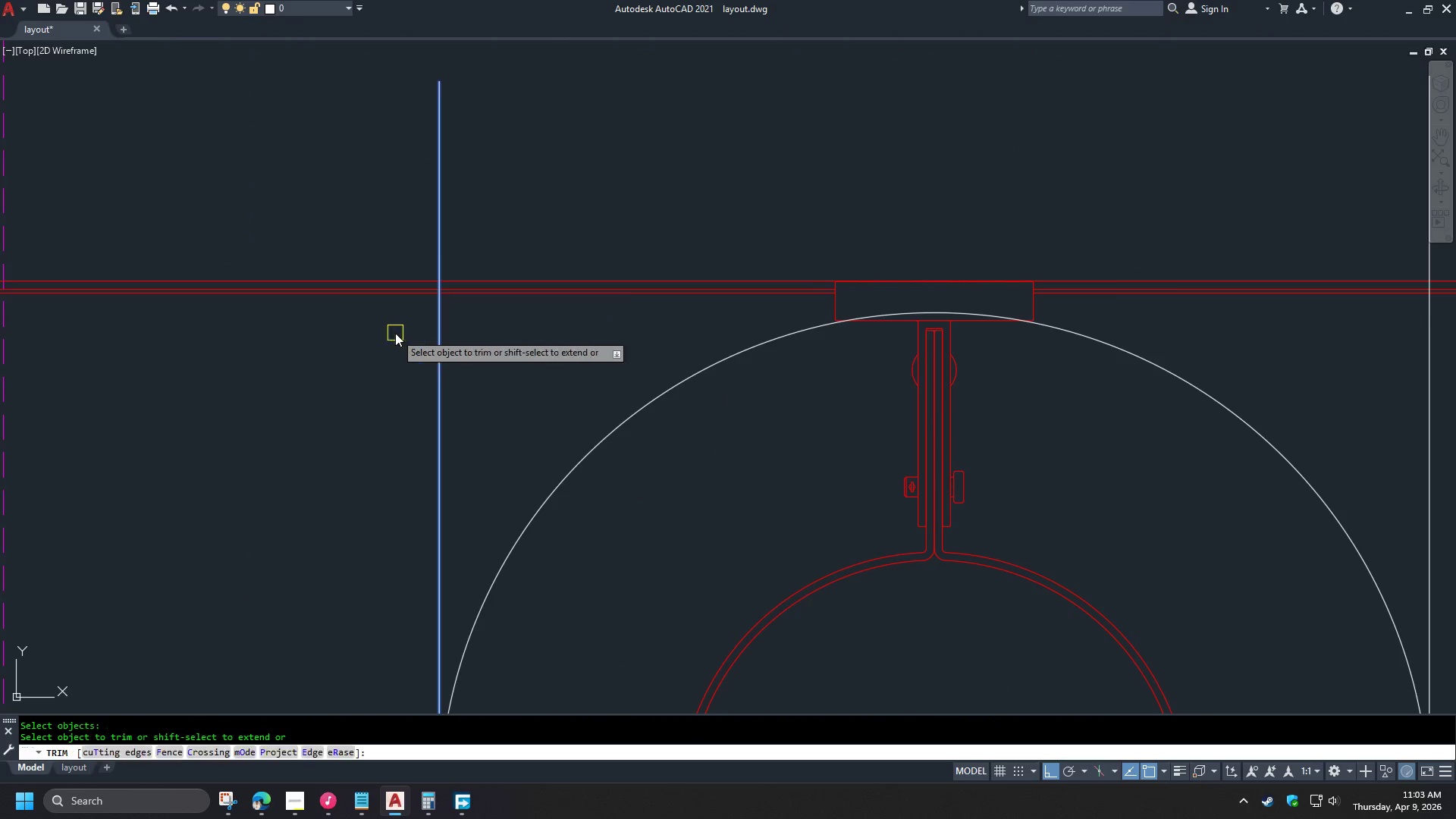 
left_click_drag(start_coordinate=[394, 332], to_coordinate=[391, 320])
 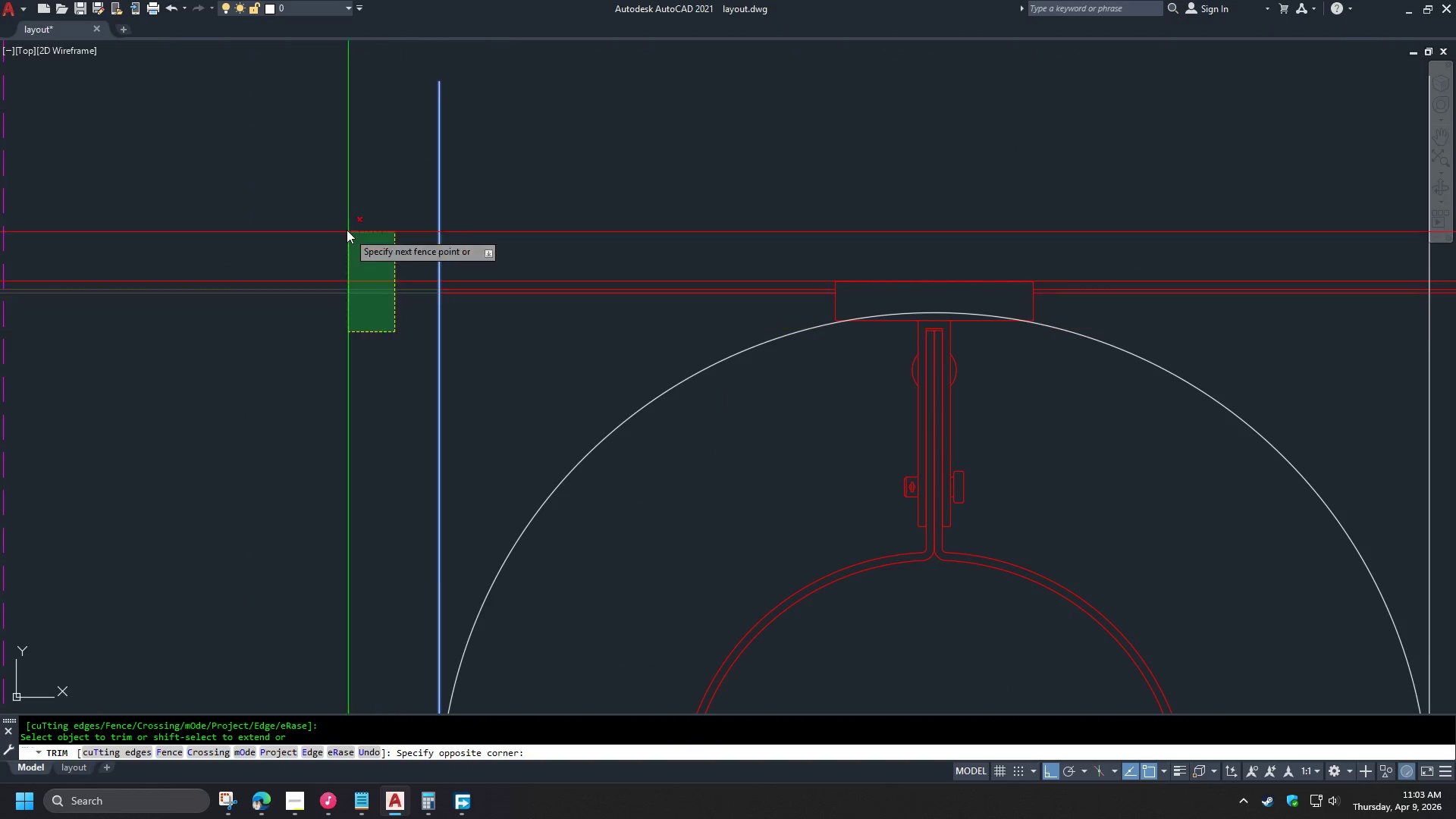 
left_click_drag(start_coordinate=[346, 228], to_coordinate=[345, 224])
 